 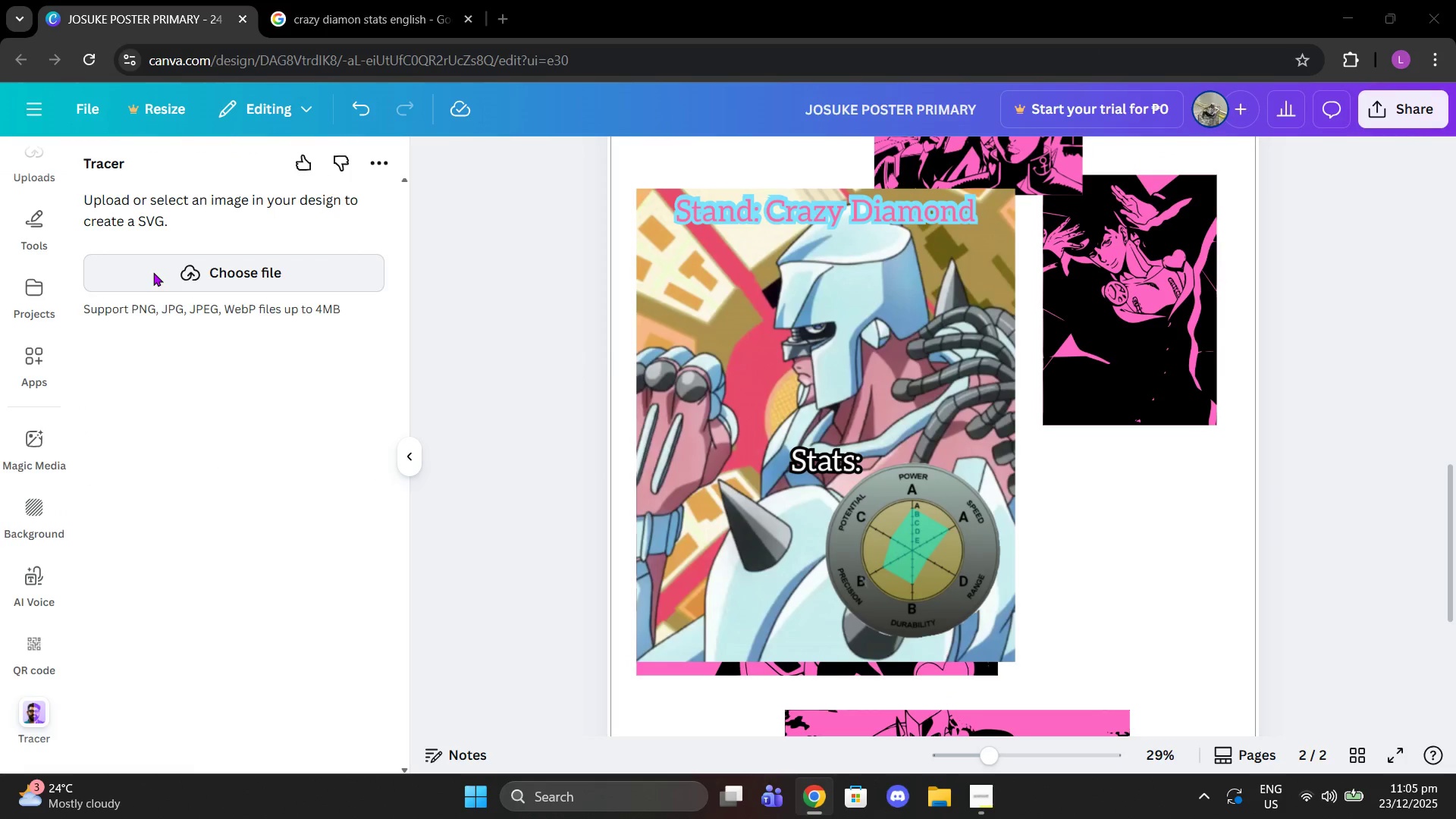 
double_click([790, 356])
 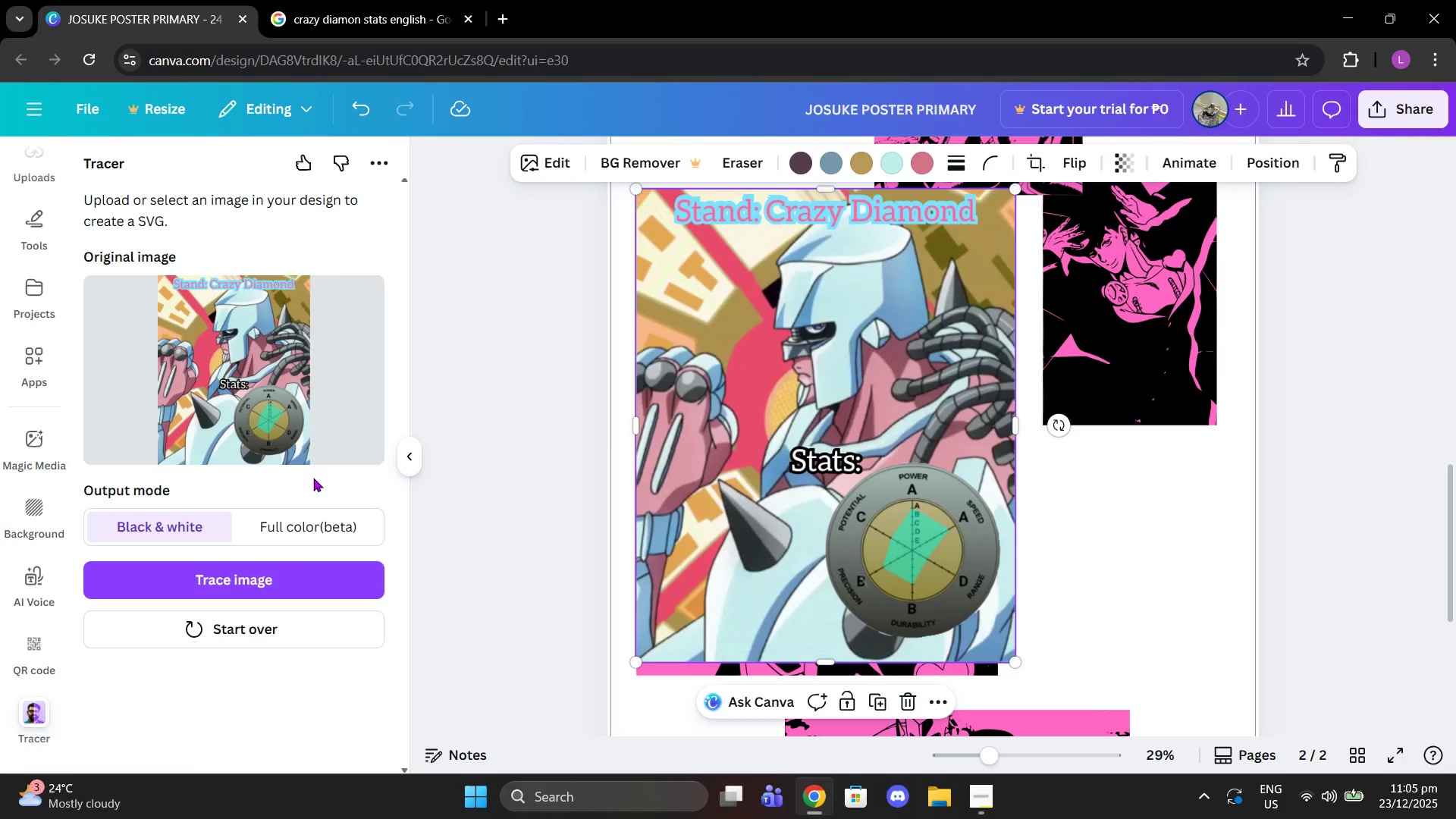 
left_click([287, 575])
 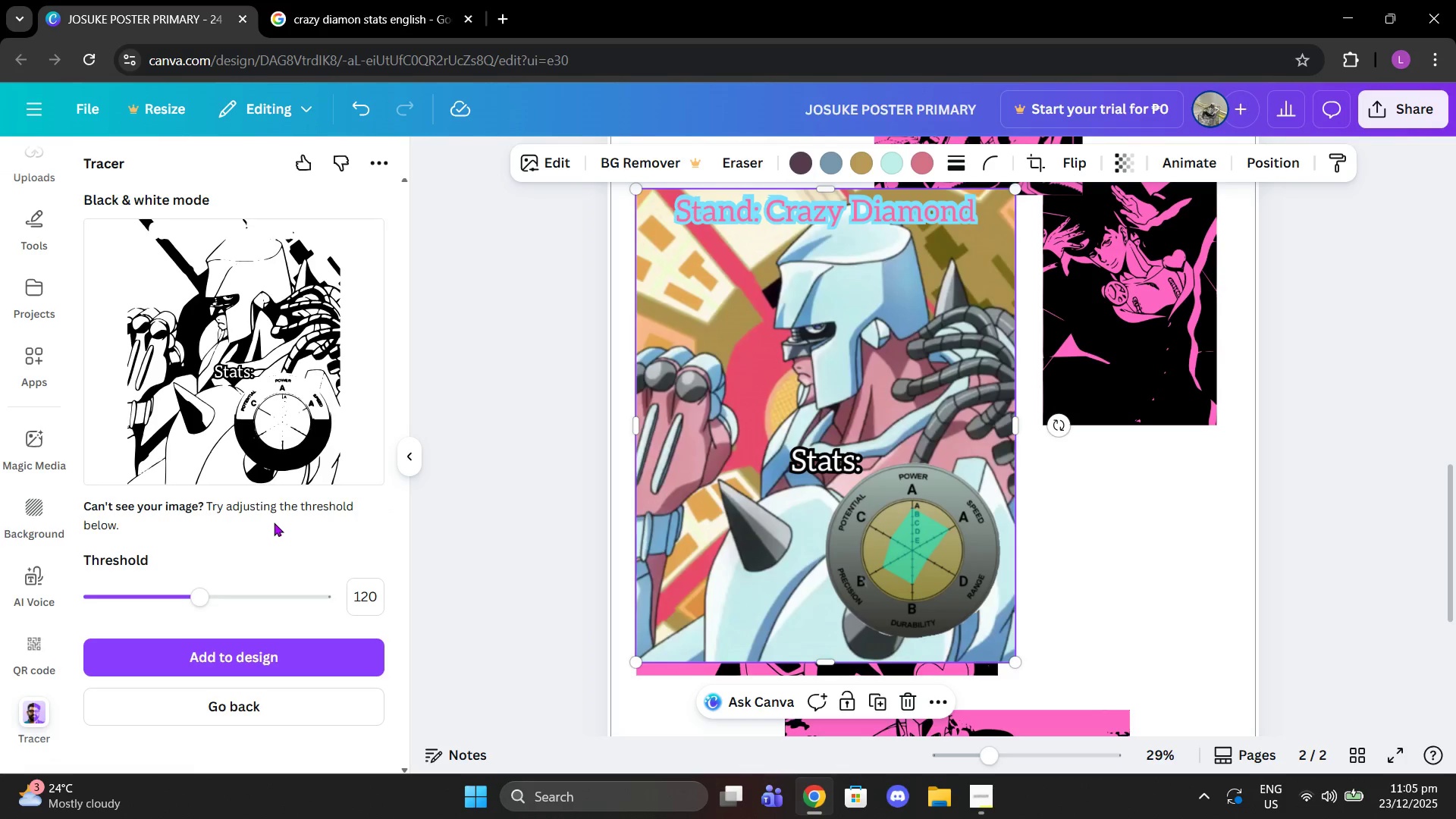 
wait(5.09)
 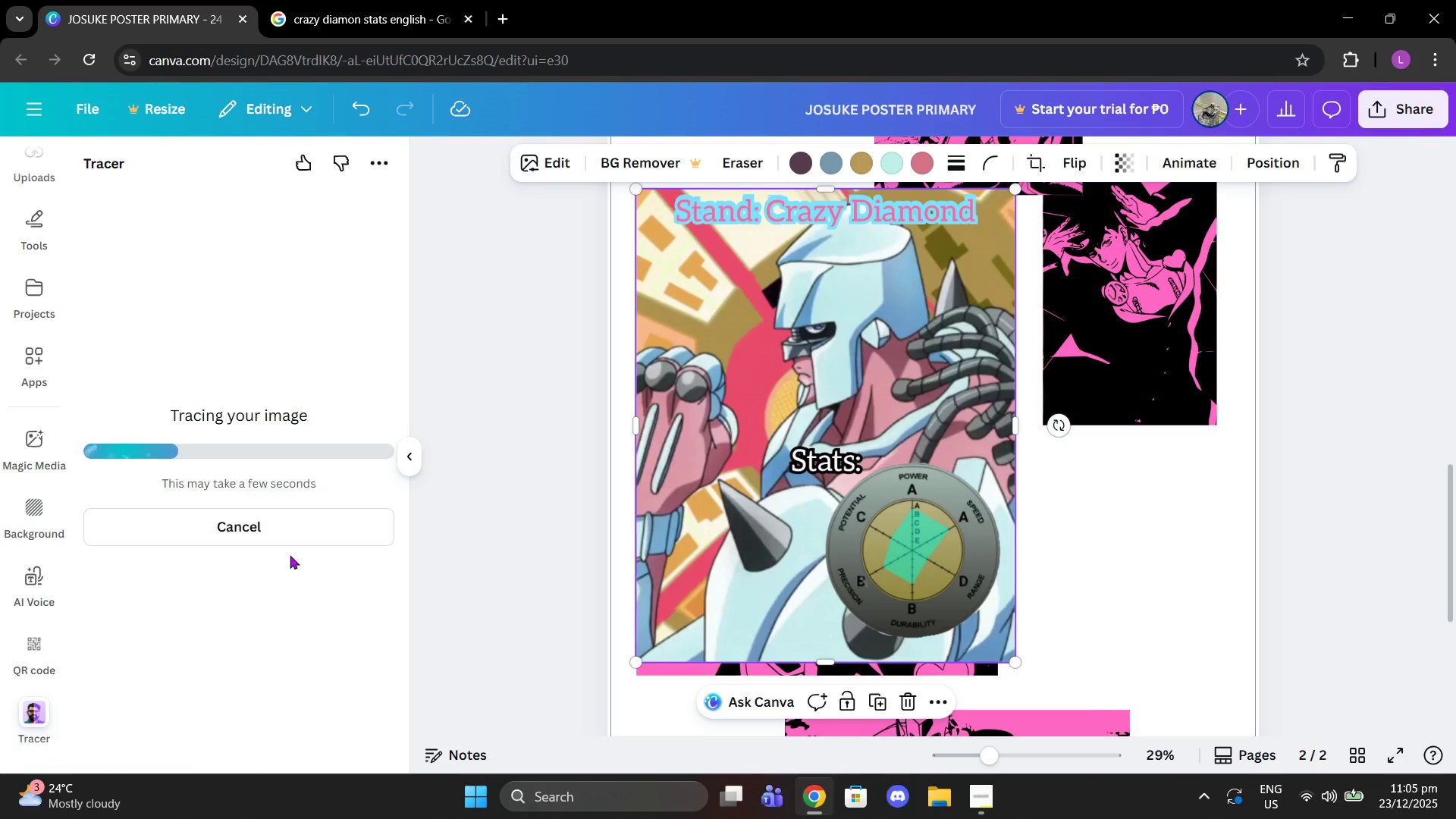 
left_click_drag(start_coordinate=[188, 592], to_coordinate=[147, 592])
 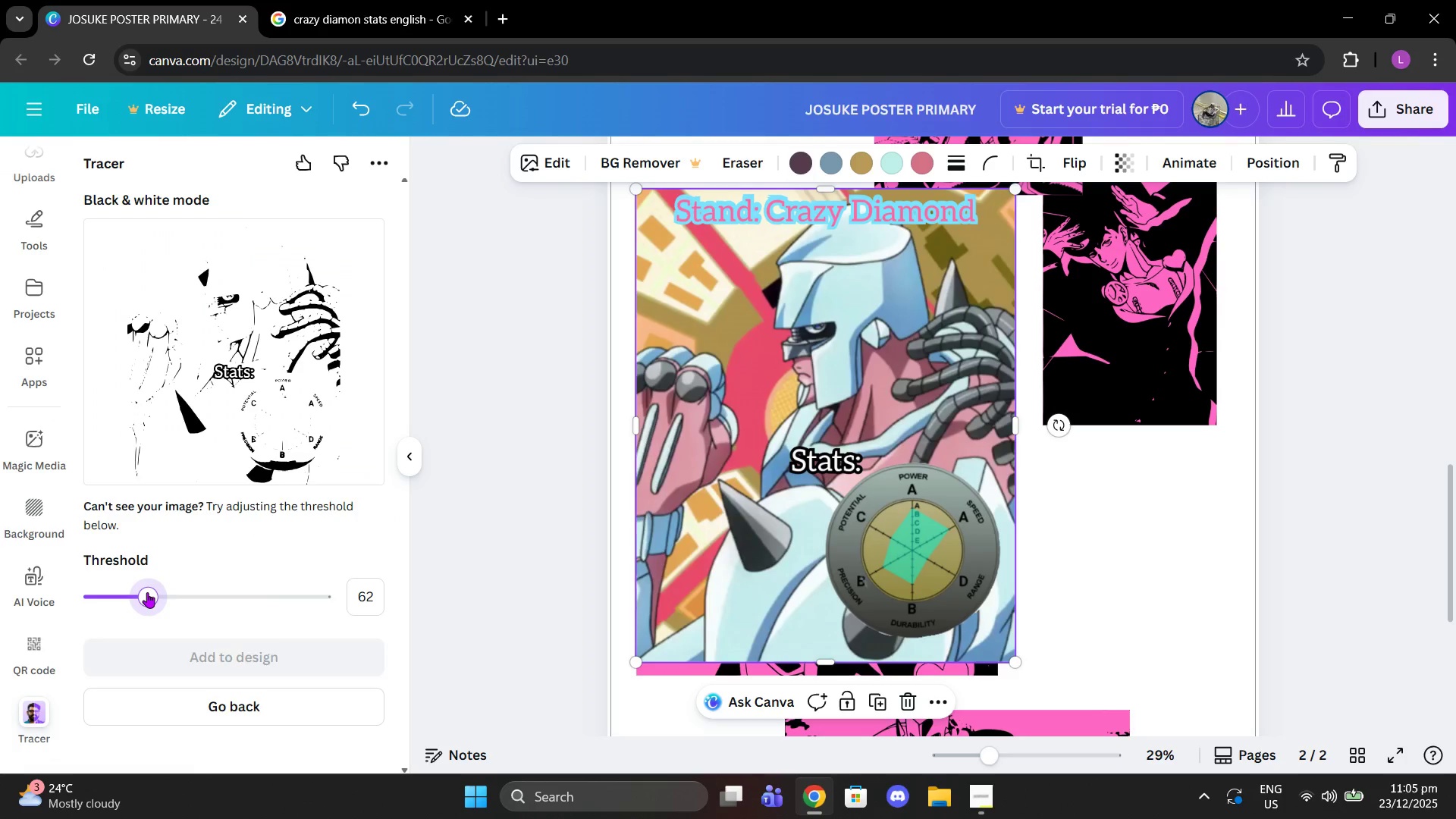 
left_click_drag(start_coordinate=[147, 592], to_coordinate=[160, 594])
 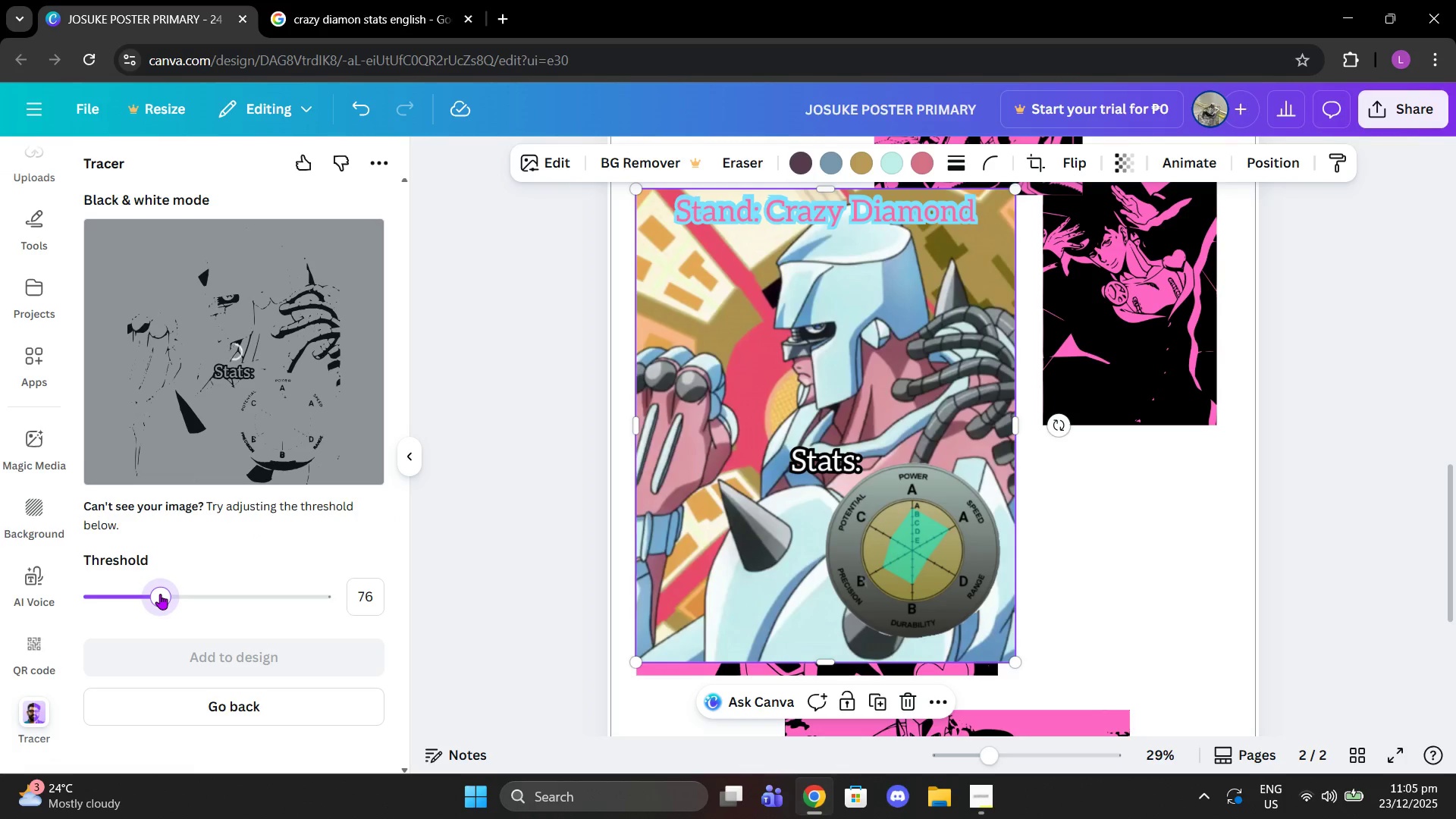 
left_click_drag(start_coordinate=[160, 594], to_coordinate=[124, 598])
 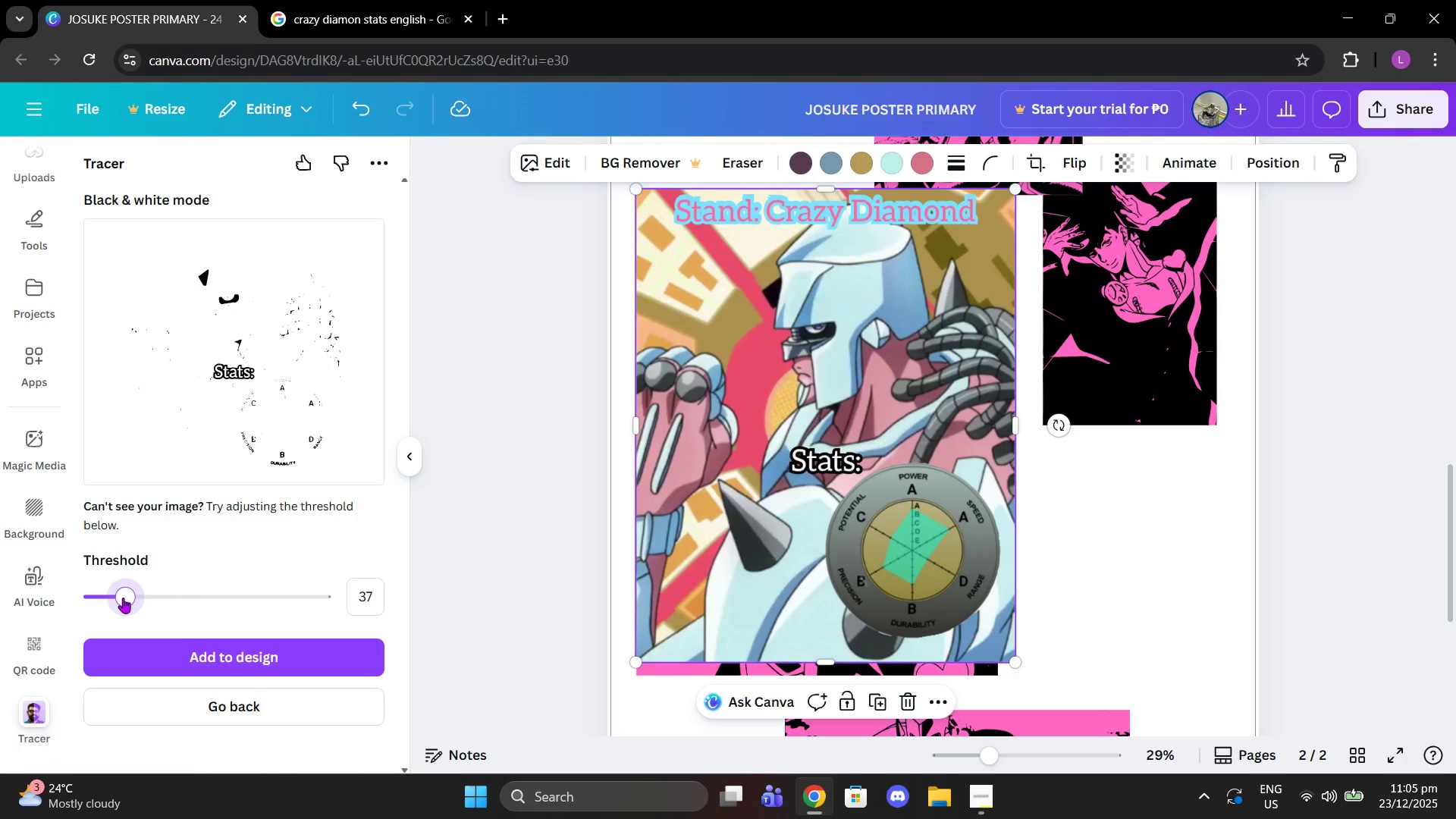 
left_click_drag(start_coordinate=[123, 598], to_coordinate=[131, 598])
 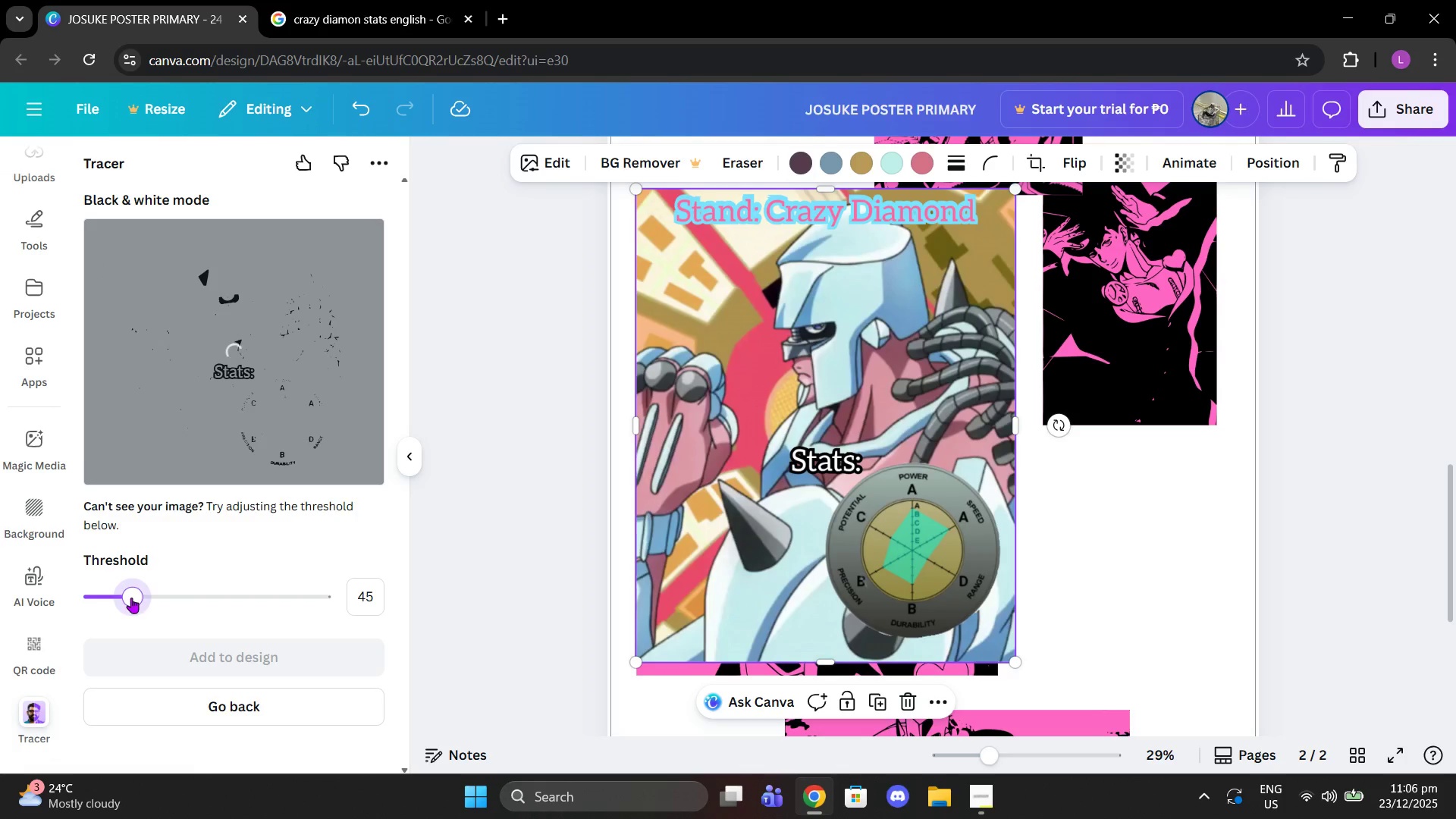 
left_click_drag(start_coordinate=[131, 598], to_coordinate=[136, 598])
 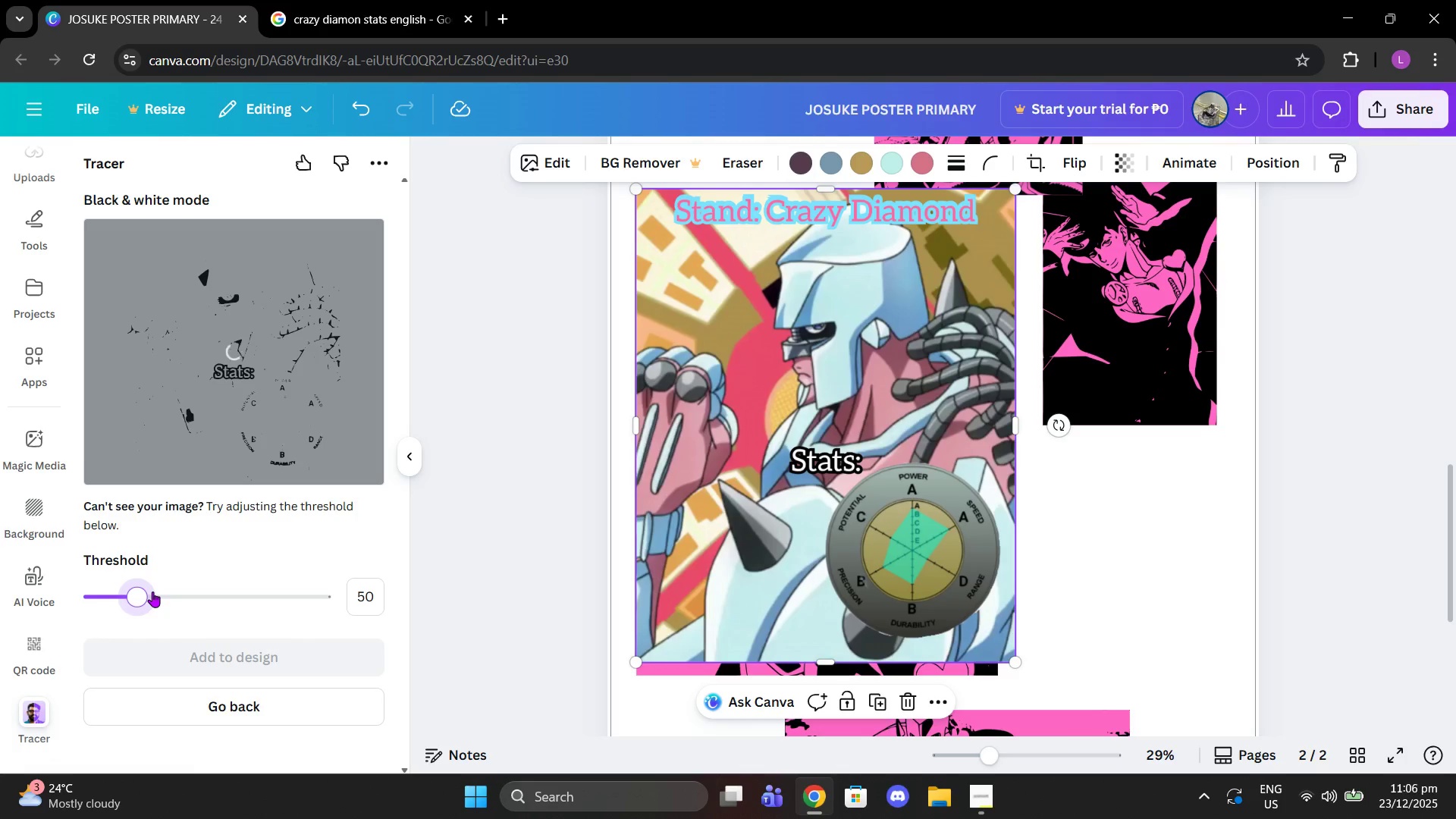 
scroll: coordinate [832, 476], scroll_direction: up, amount: 6.0
 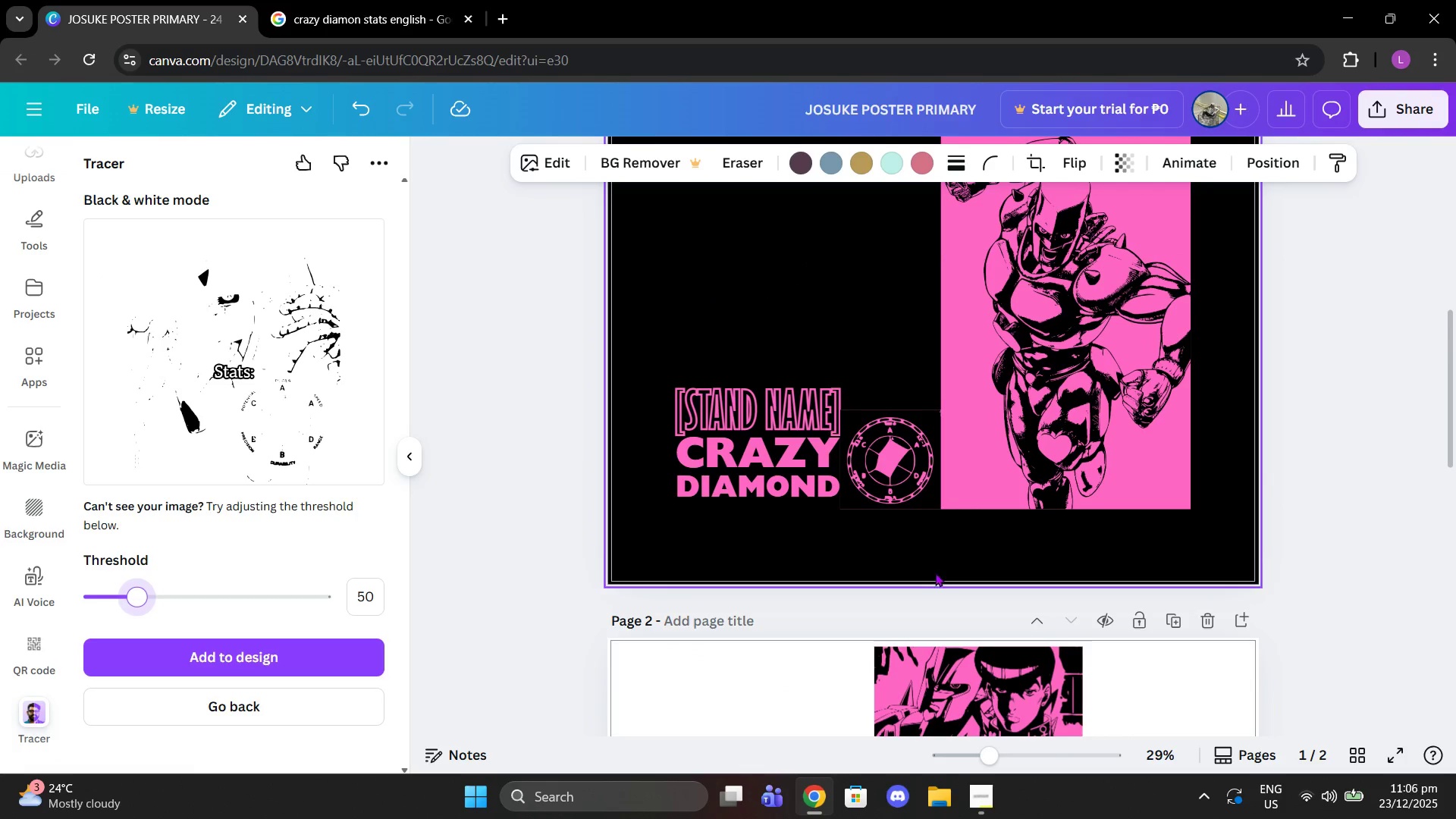 
scroll: coordinate [944, 645], scroll_direction: down, amount: 3.0
 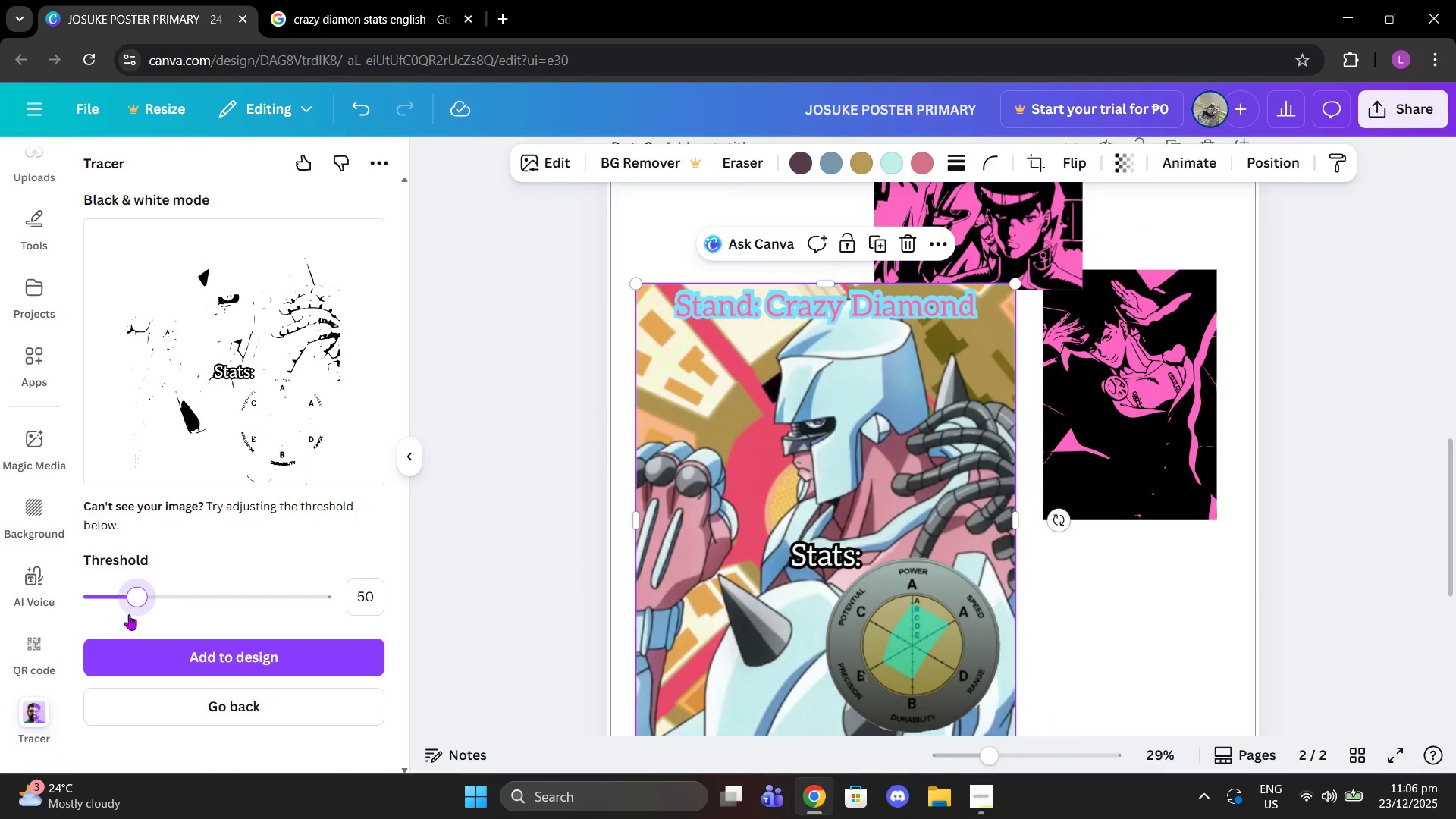 
left_click_drag(start_coordinate=[131, 613], to_coordinate=[149, 613])
 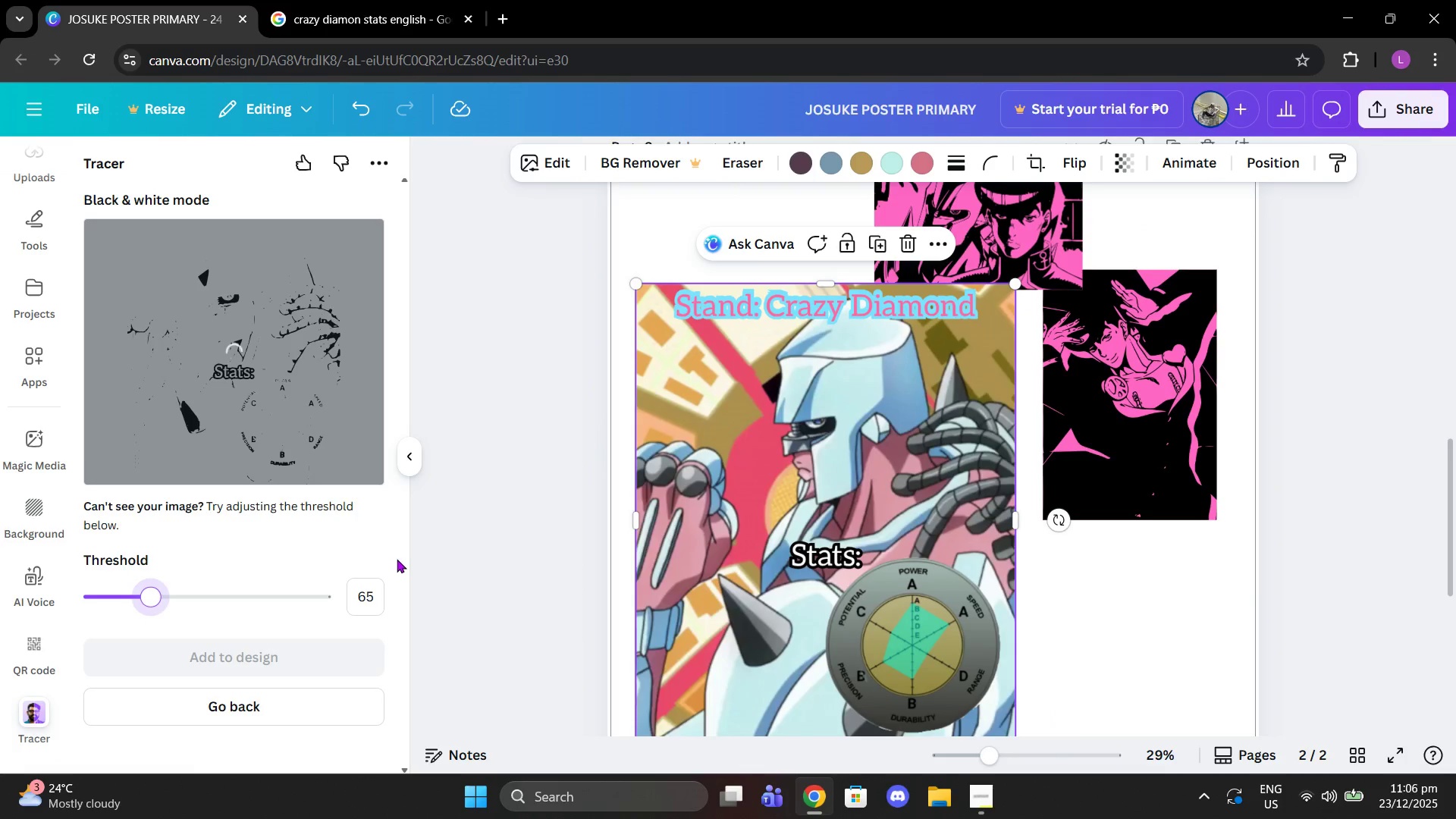 
scroll: coordinate [515, 548], scroll_direction: up, amount: 7.0
 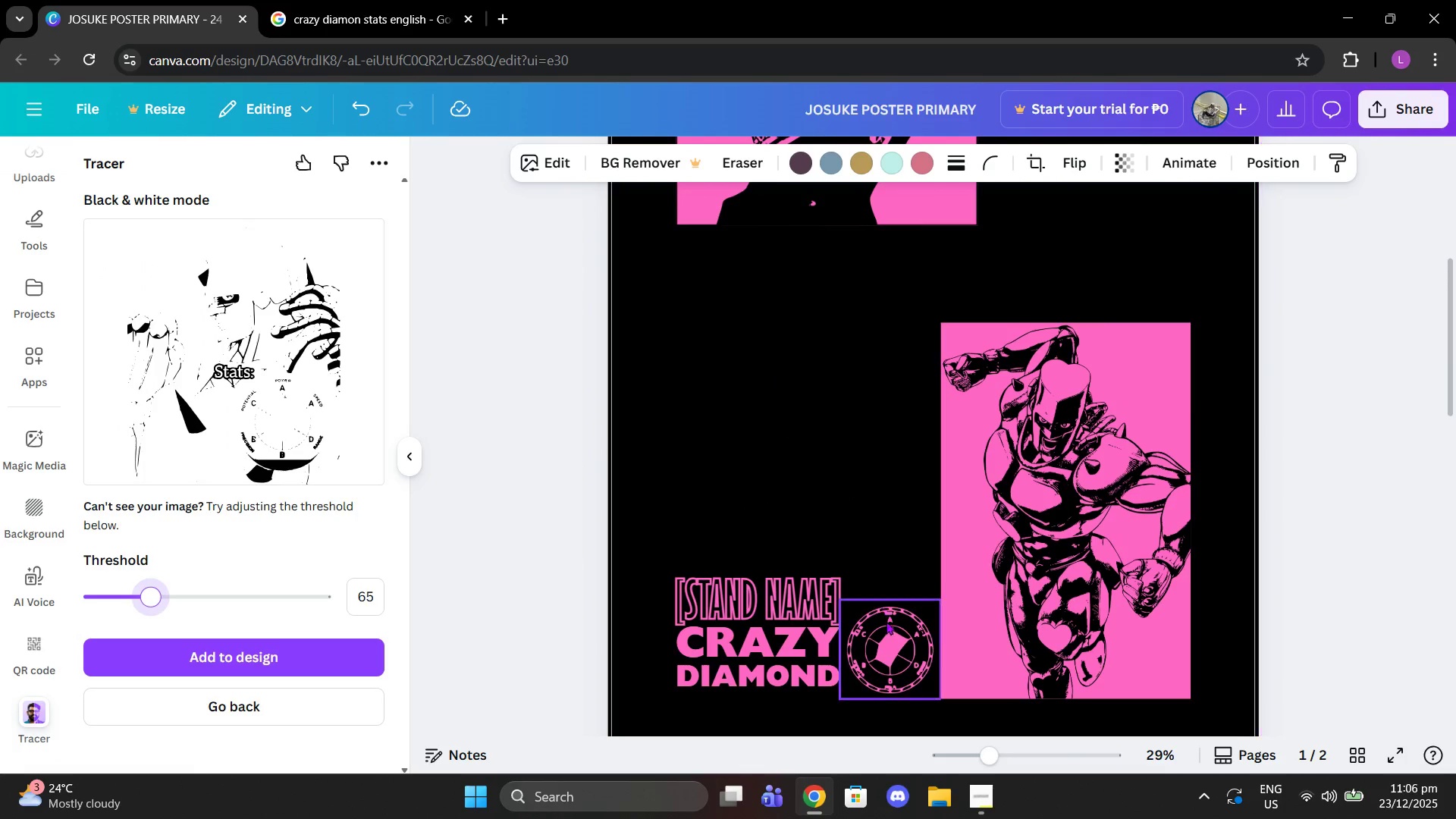 
left_click([880, 622])
 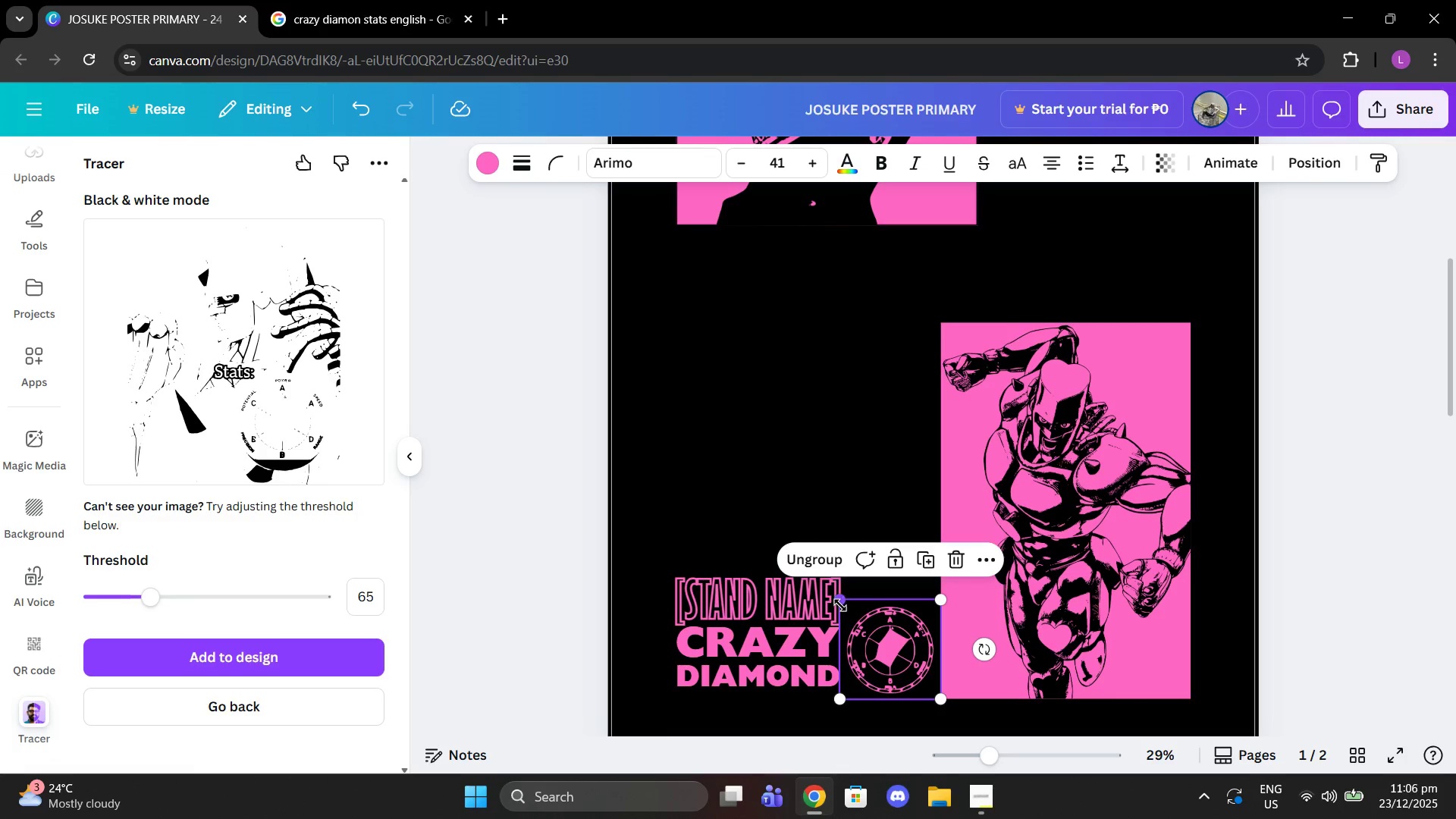 
left_click_drag(start_coordinate=[840, 605], to_coordinate=[887, 628])
 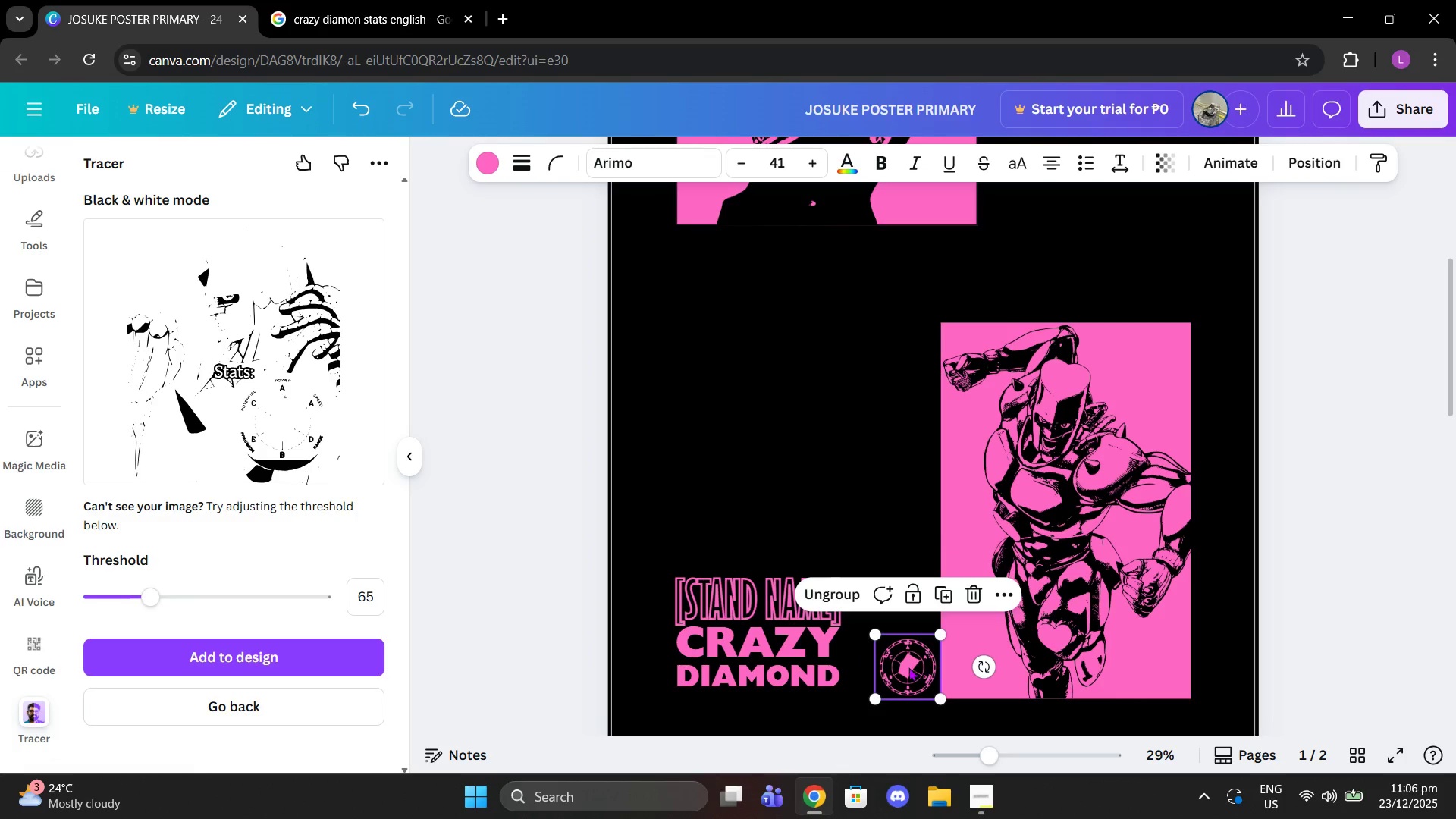 
left_click_drag(start_coordinate=[910, 667], to_coordinate=[879, 657])
 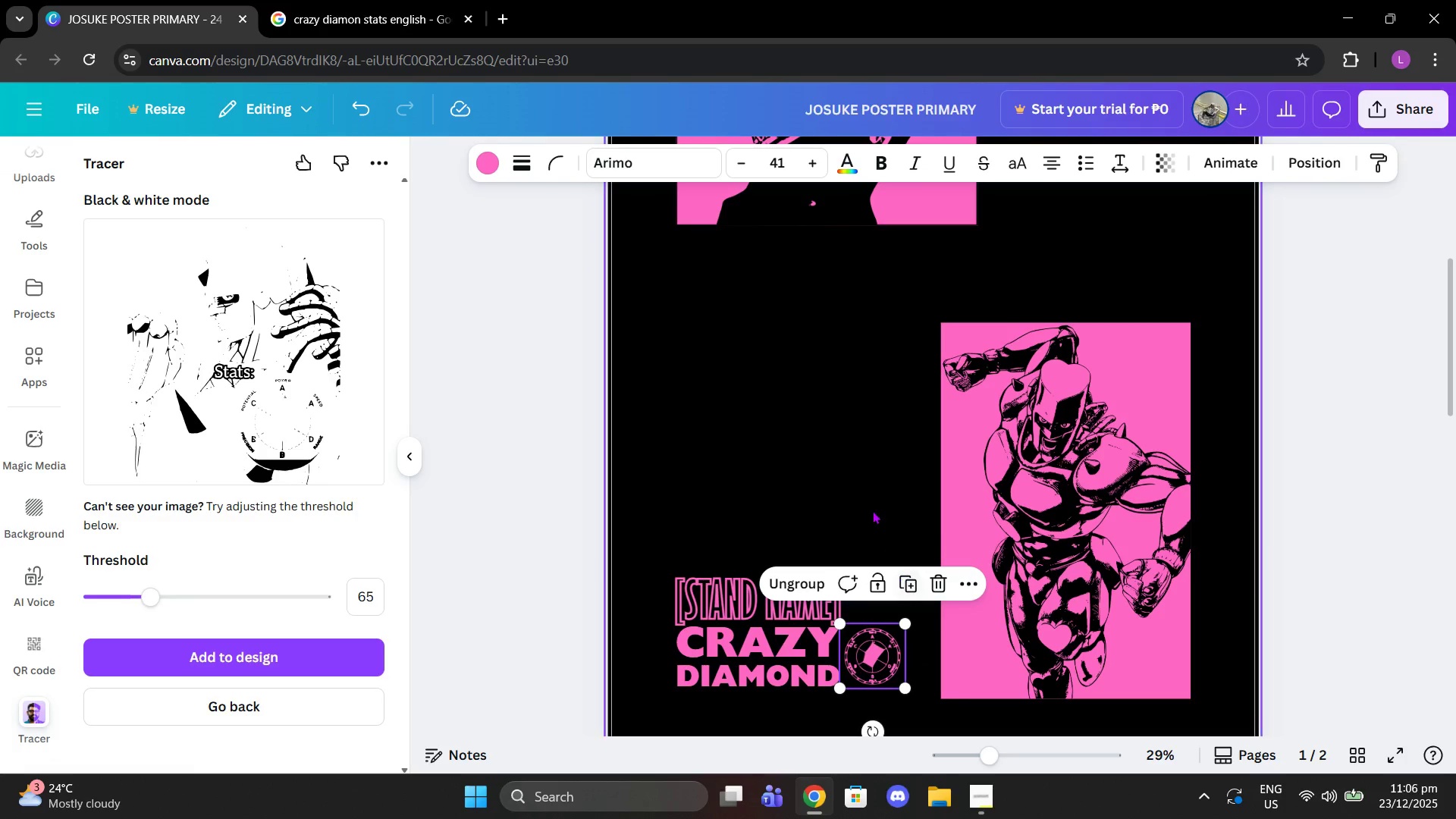 
left_click([869, 505])
 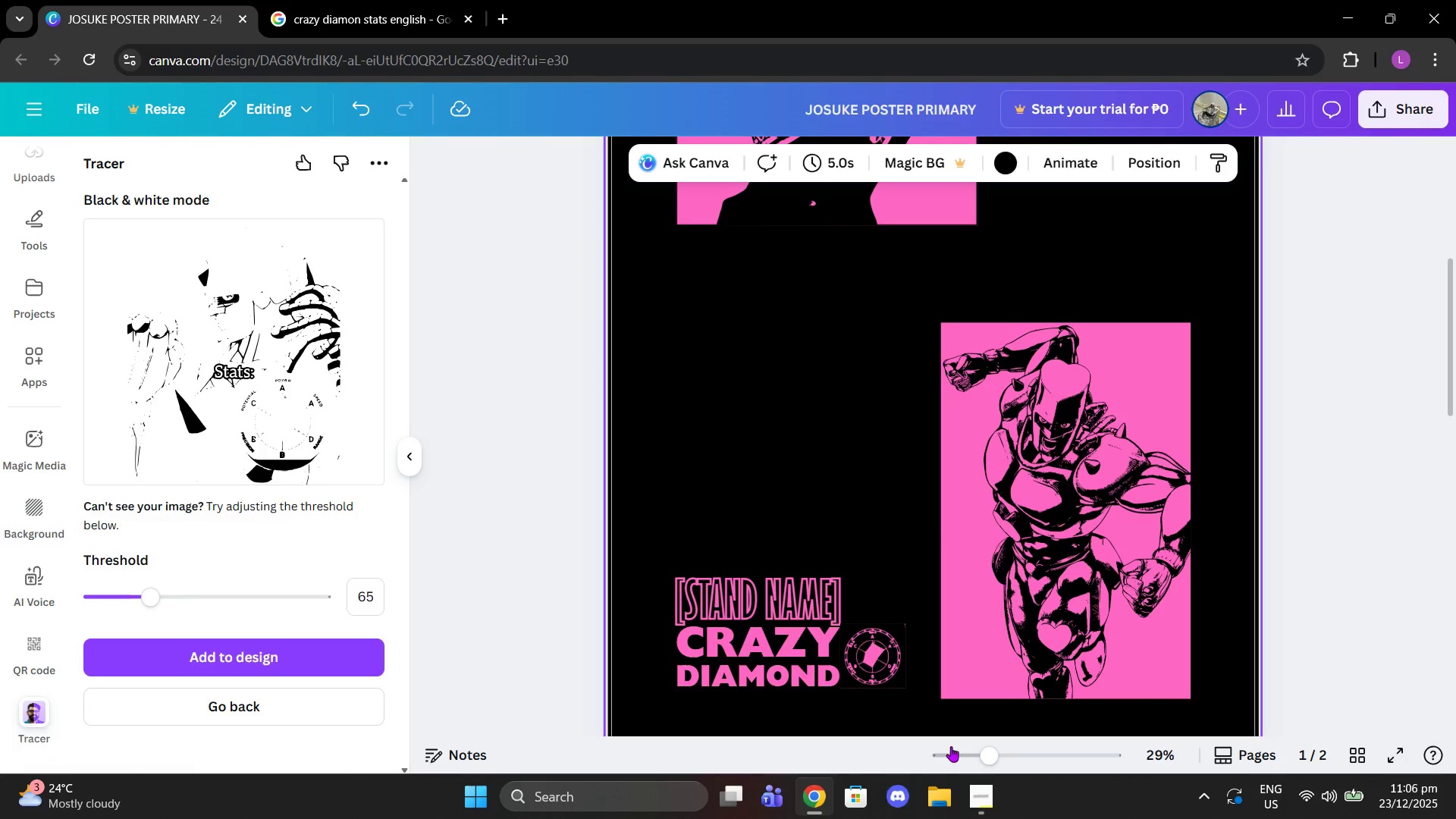 
left_click_drag(start_coordinate=[986, 755], to_coordinate=[1016, 755])
 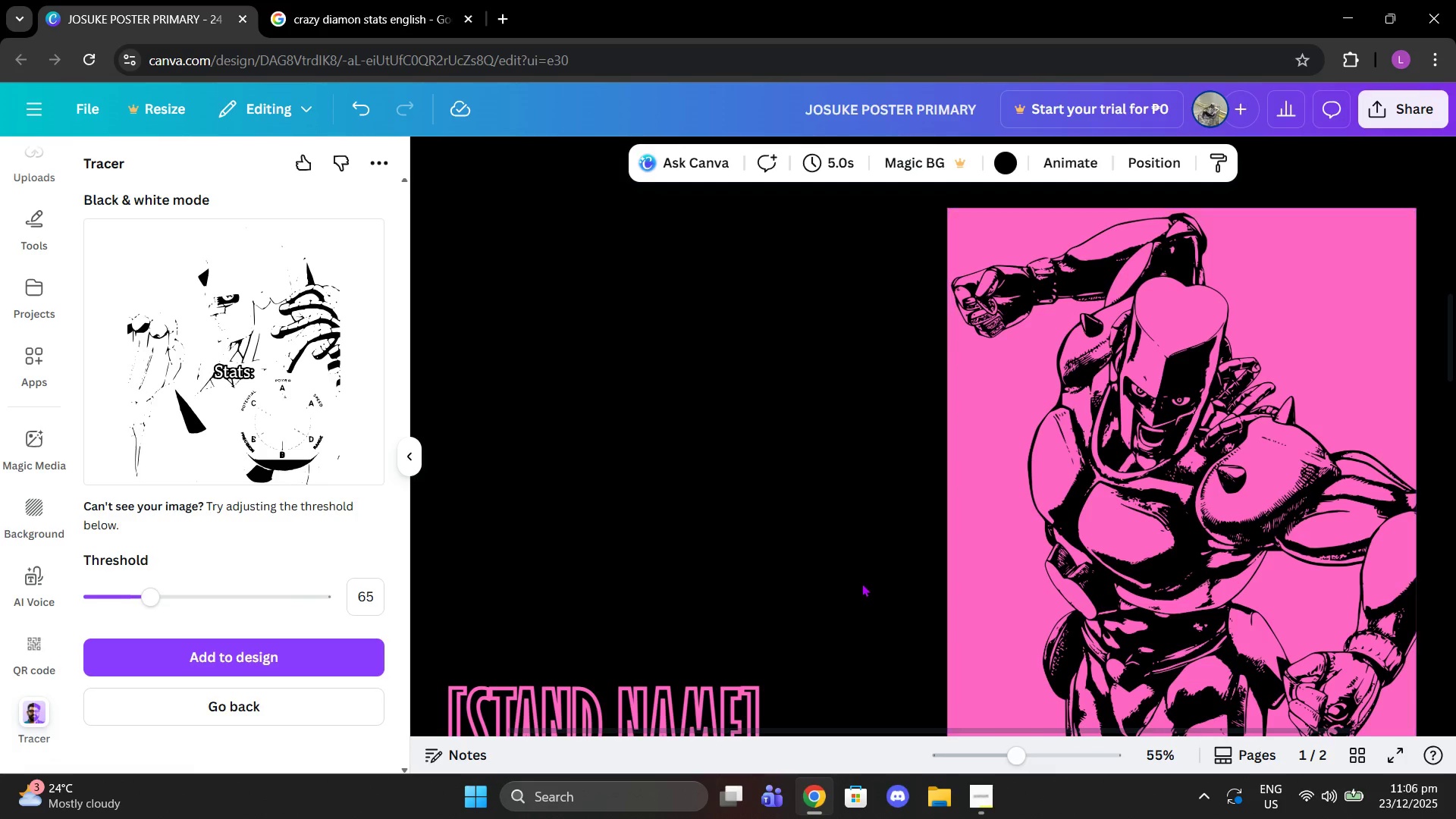 
scroll: coordinate [860, 583], scroll_direction: down, amount: 4.0
 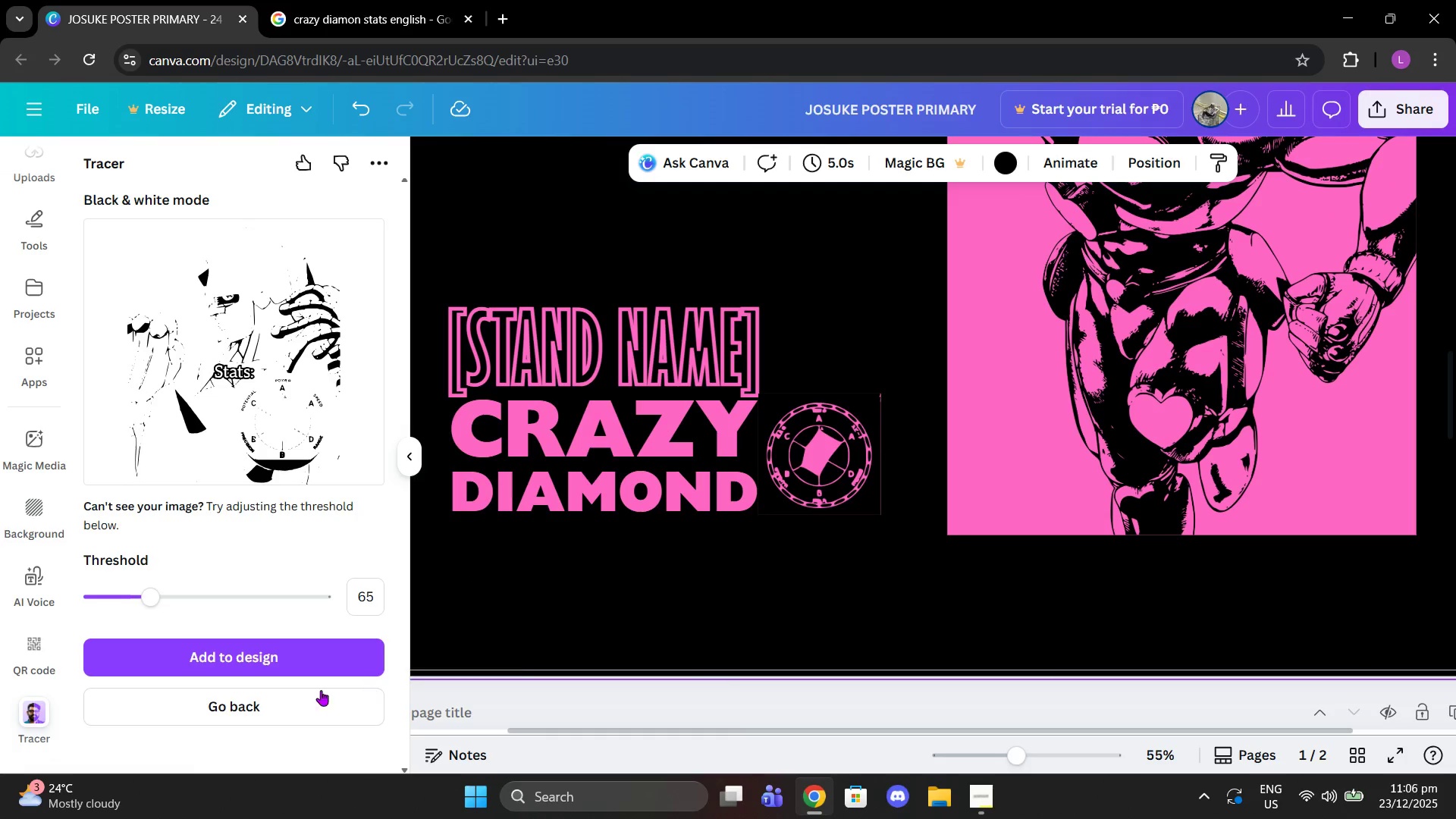 
left_click([297, 704])
 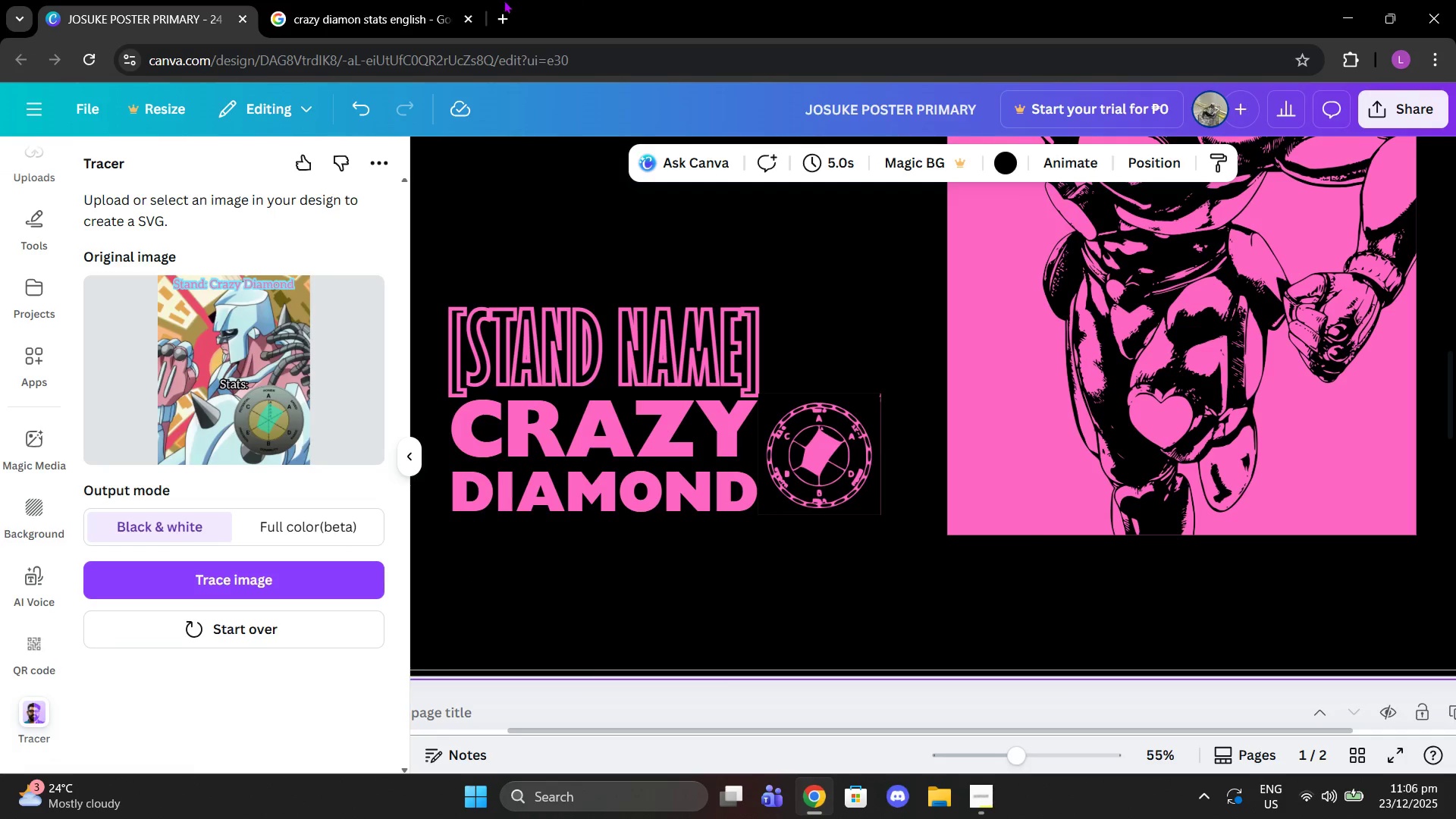 
left_click([302, 0])
 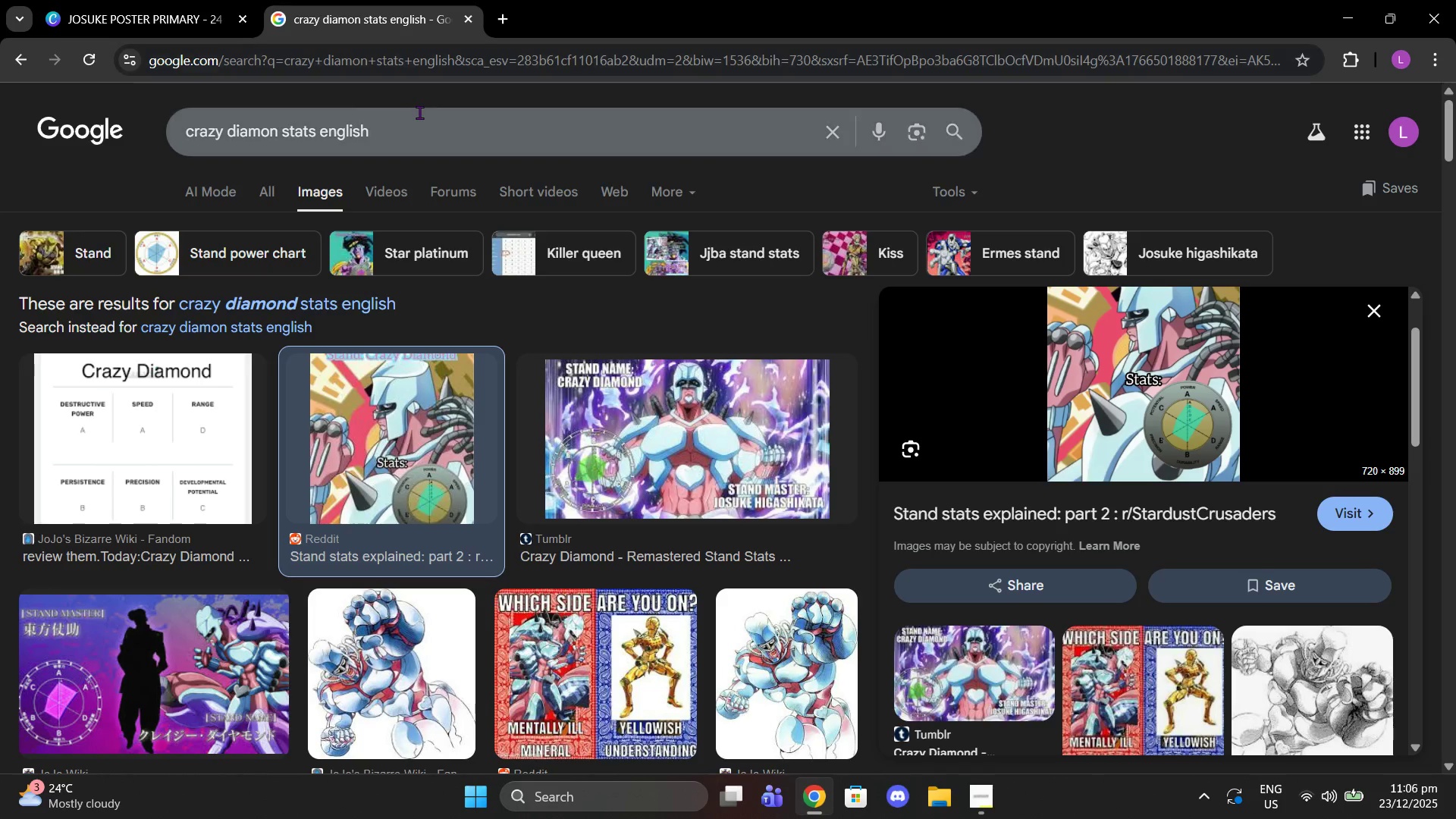 
left_click([419, 112])
 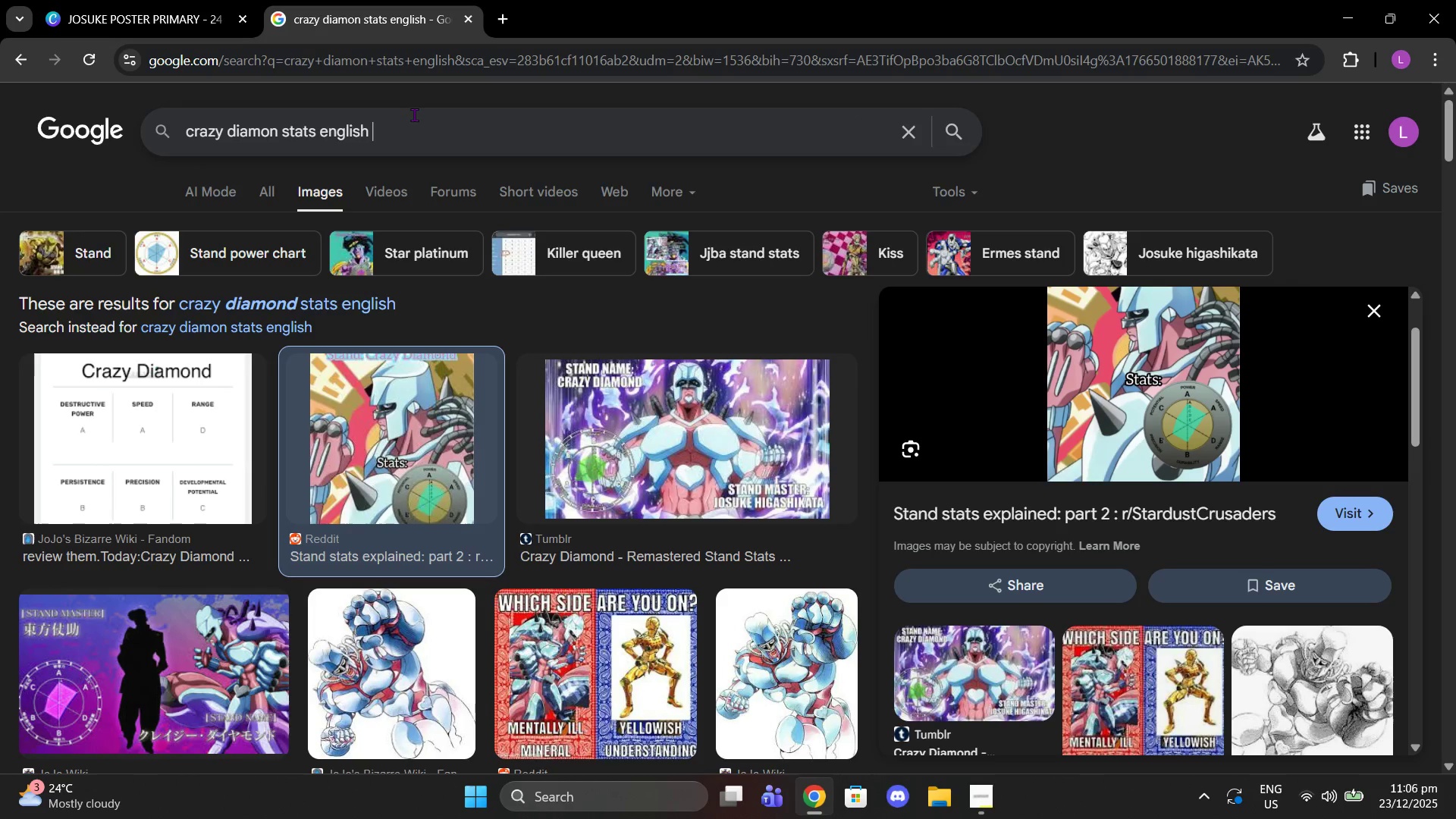 
type( transat)
key(Backspace)
key(Backspace)
type(lation)
 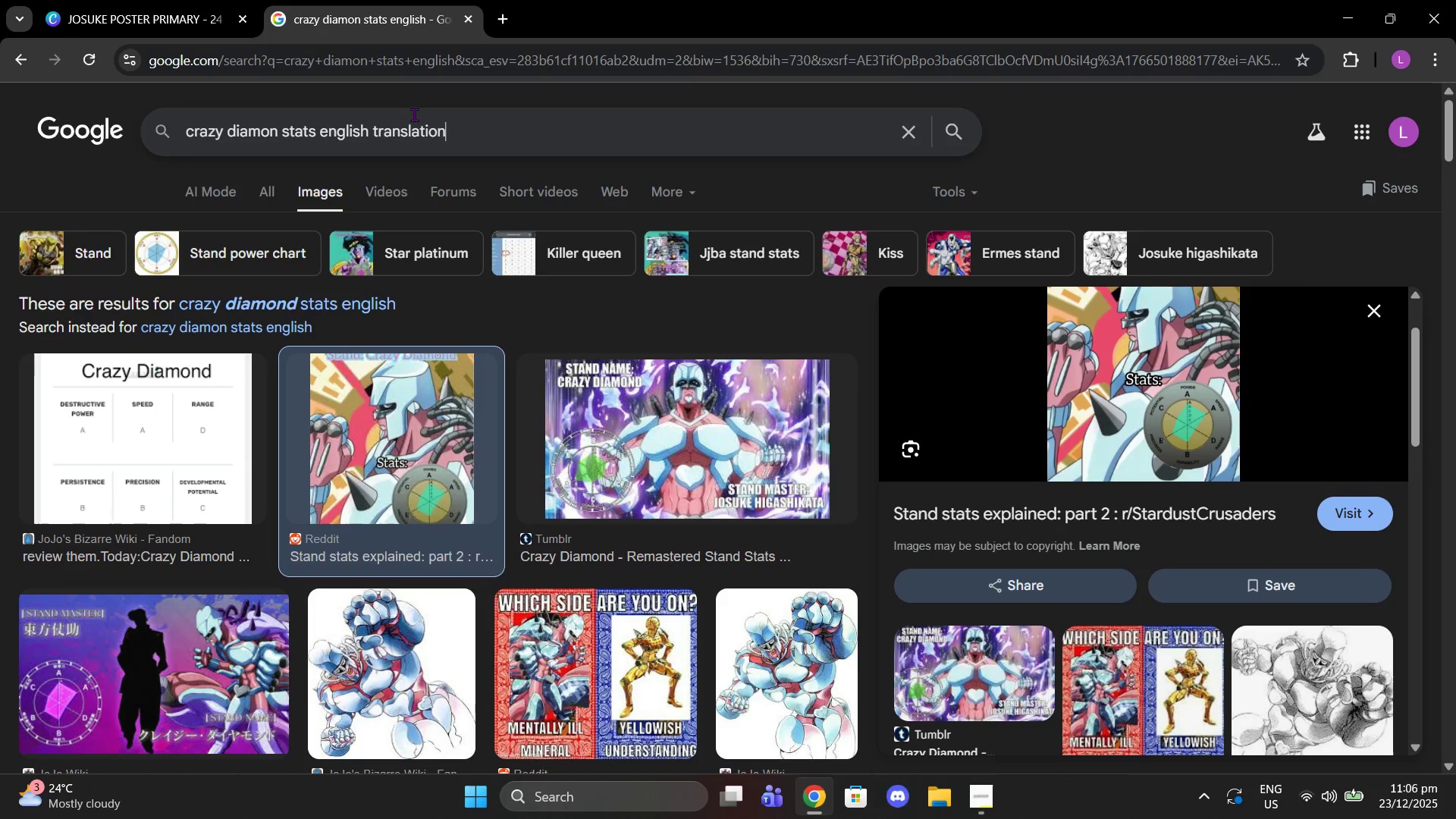 
key(Enter)
 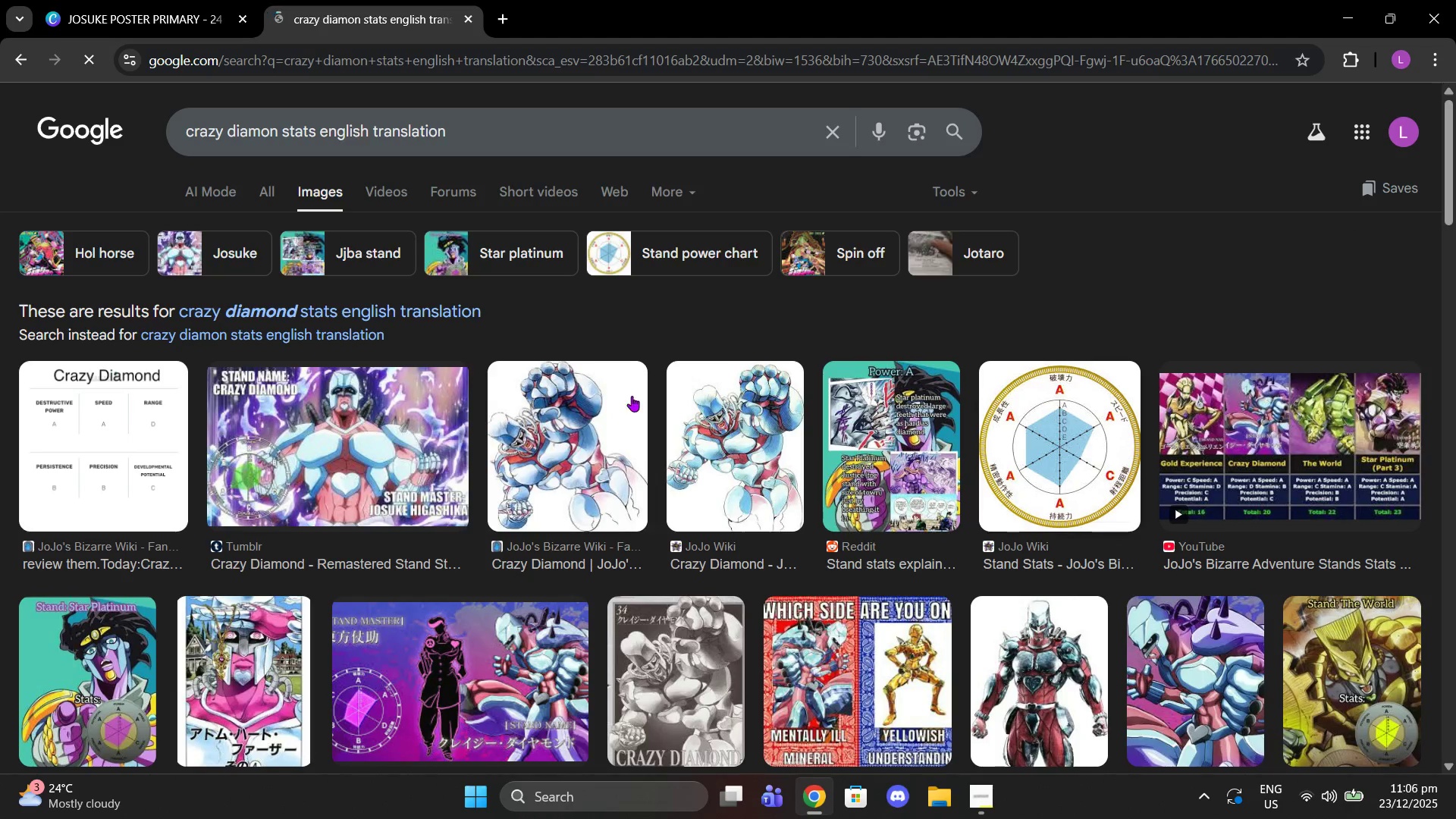 
left_click([186, 431])
 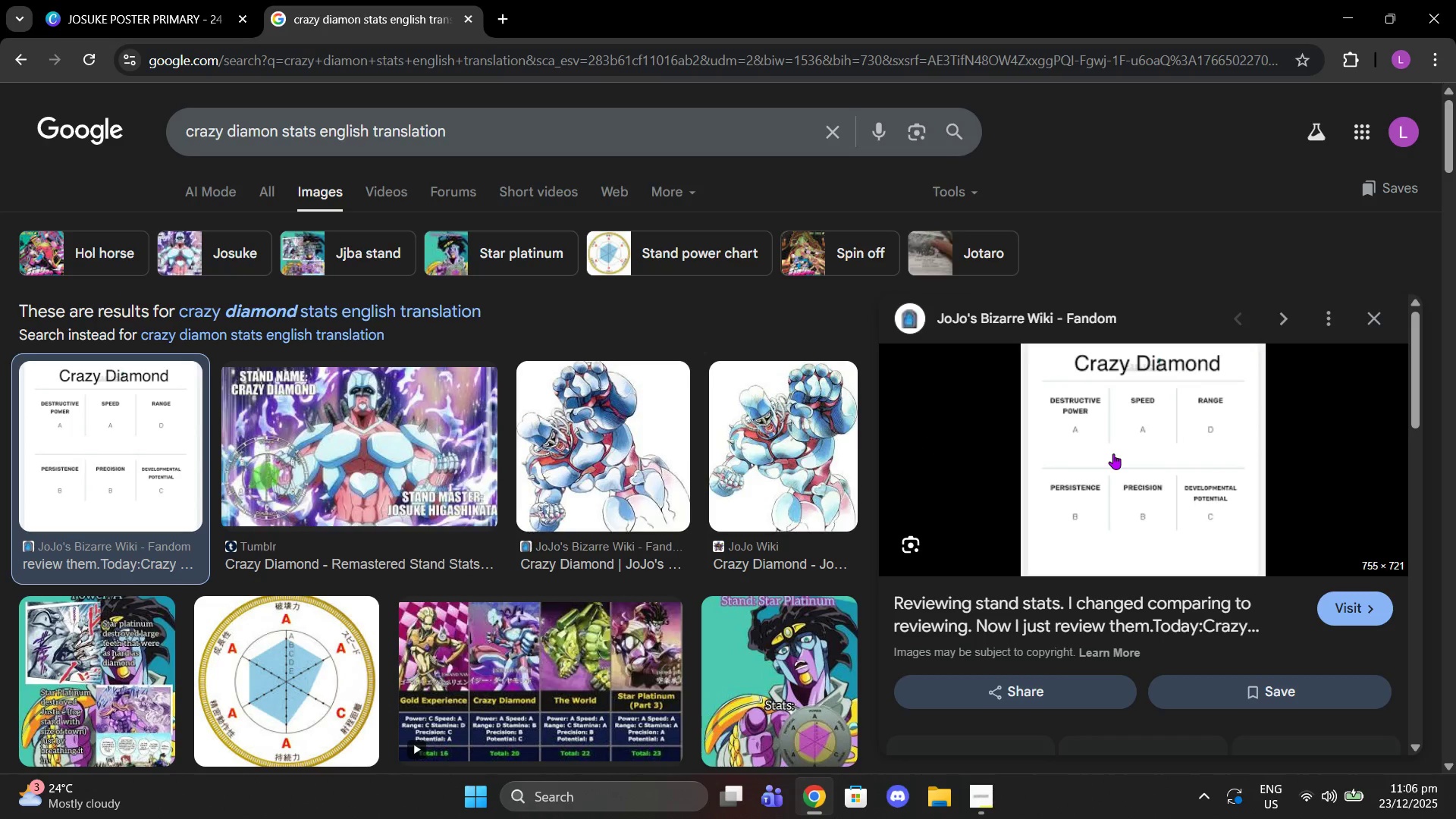 
scroll: coordinate [1066, 390], scroll_direction: down, amount: 13.0
 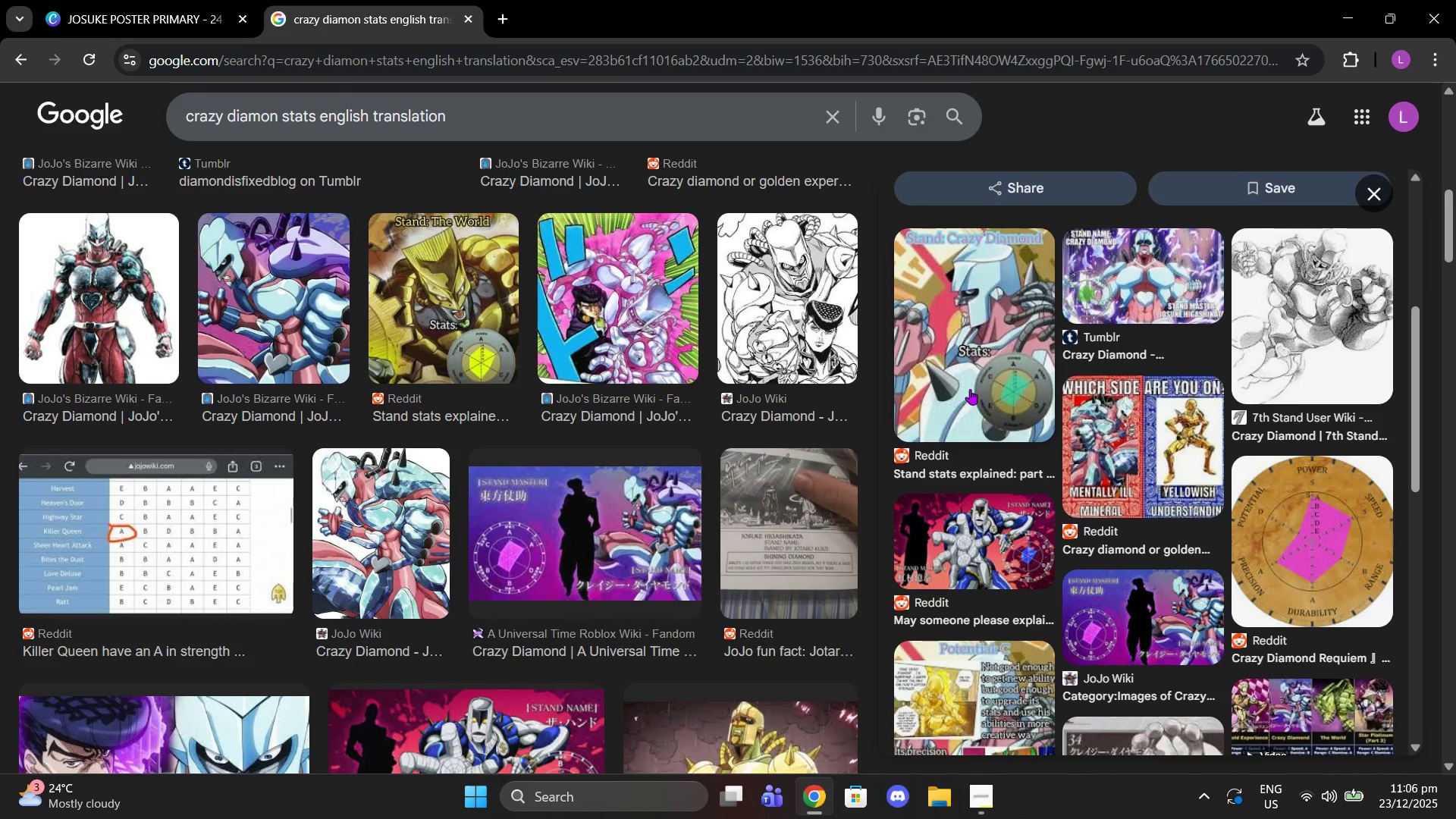 
scroll: coordinate [694, 439], scroll_direction: down, amount: 10.0
 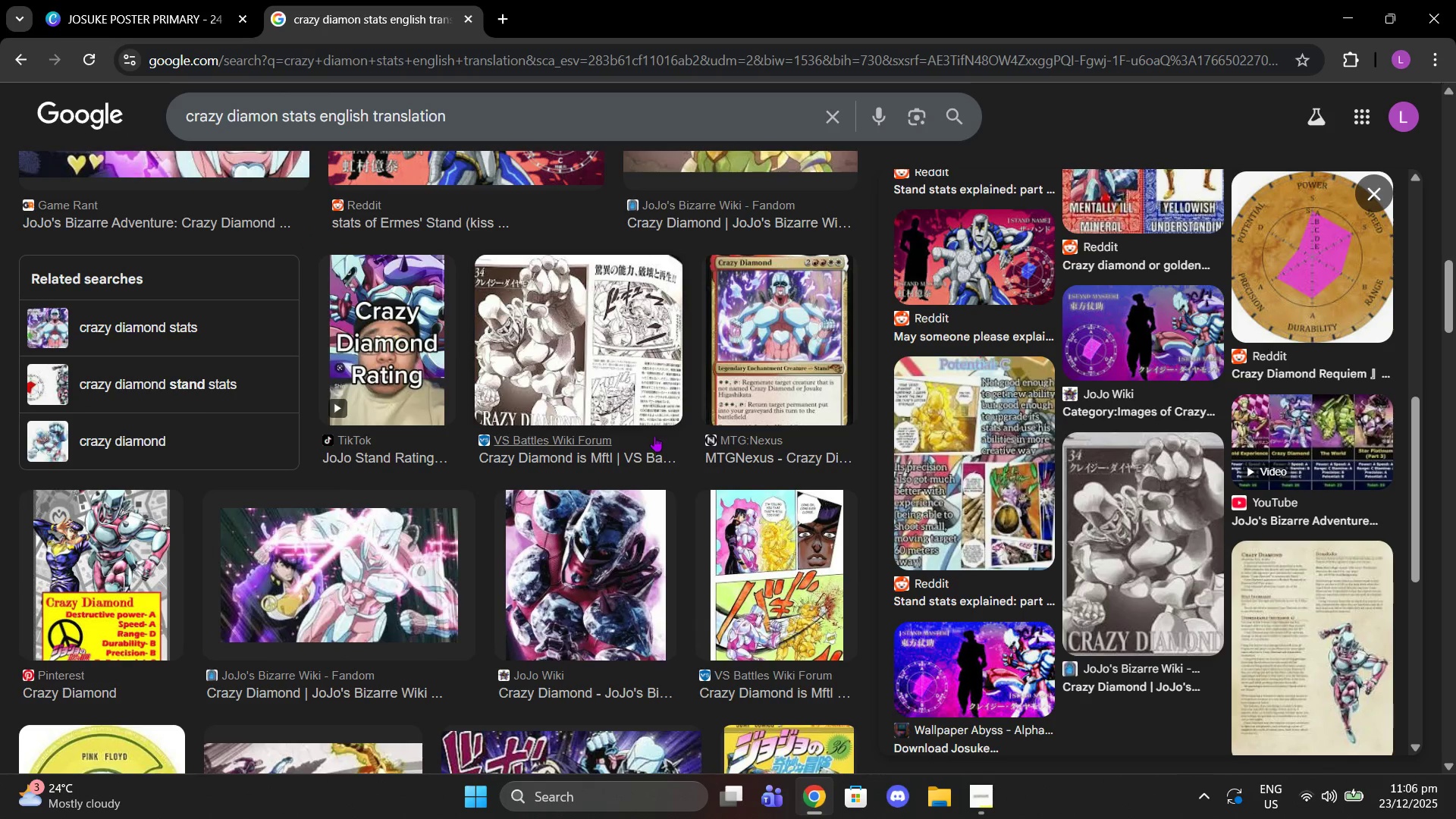 
scroll: coordinate [620, 428], scroll_direction: up, amount: 9.0
 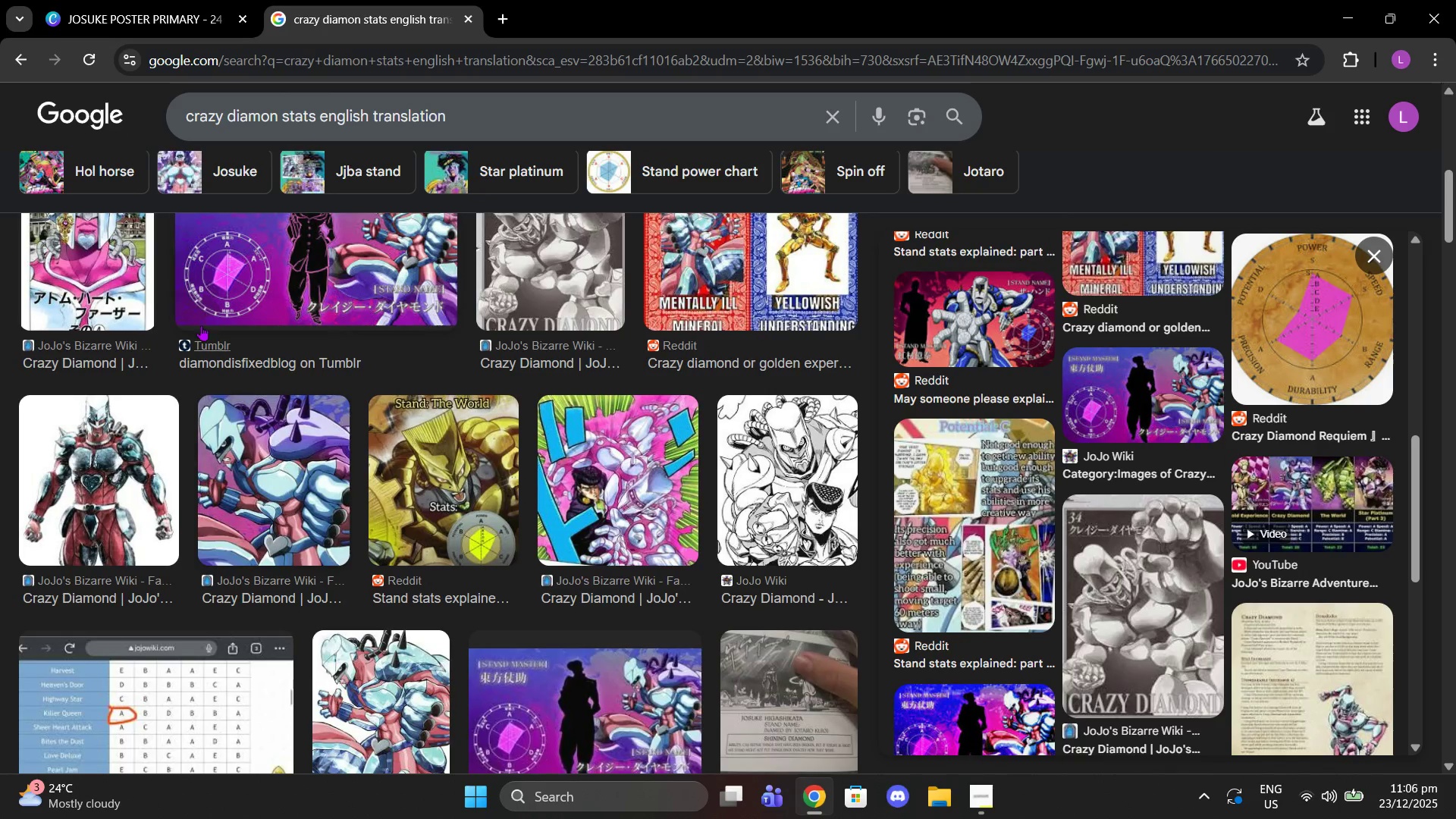 
left_click([199, 320])
 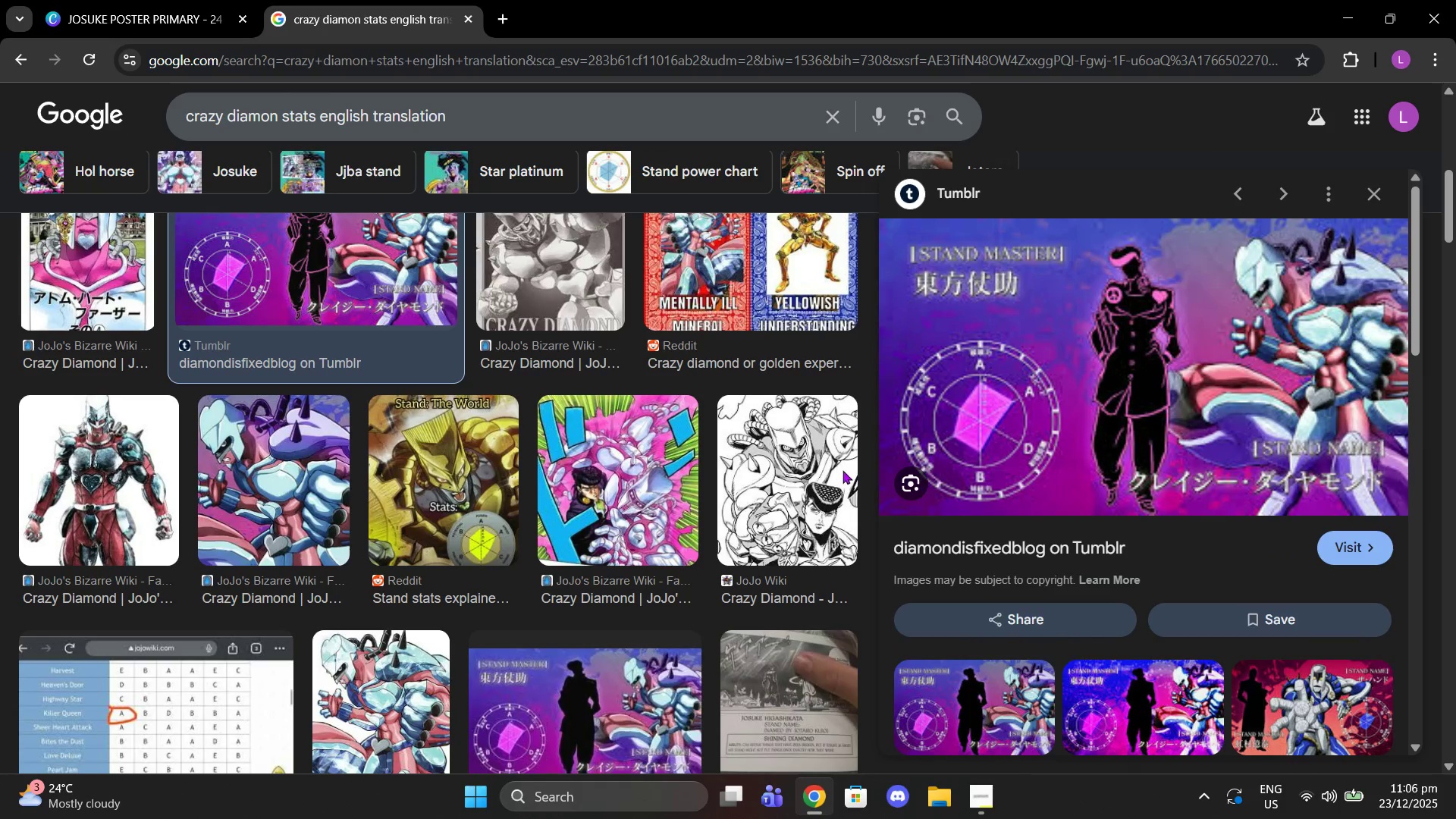 
scroll: coordinate [1166, 485], scroll_direction: down, amount: 5.0
 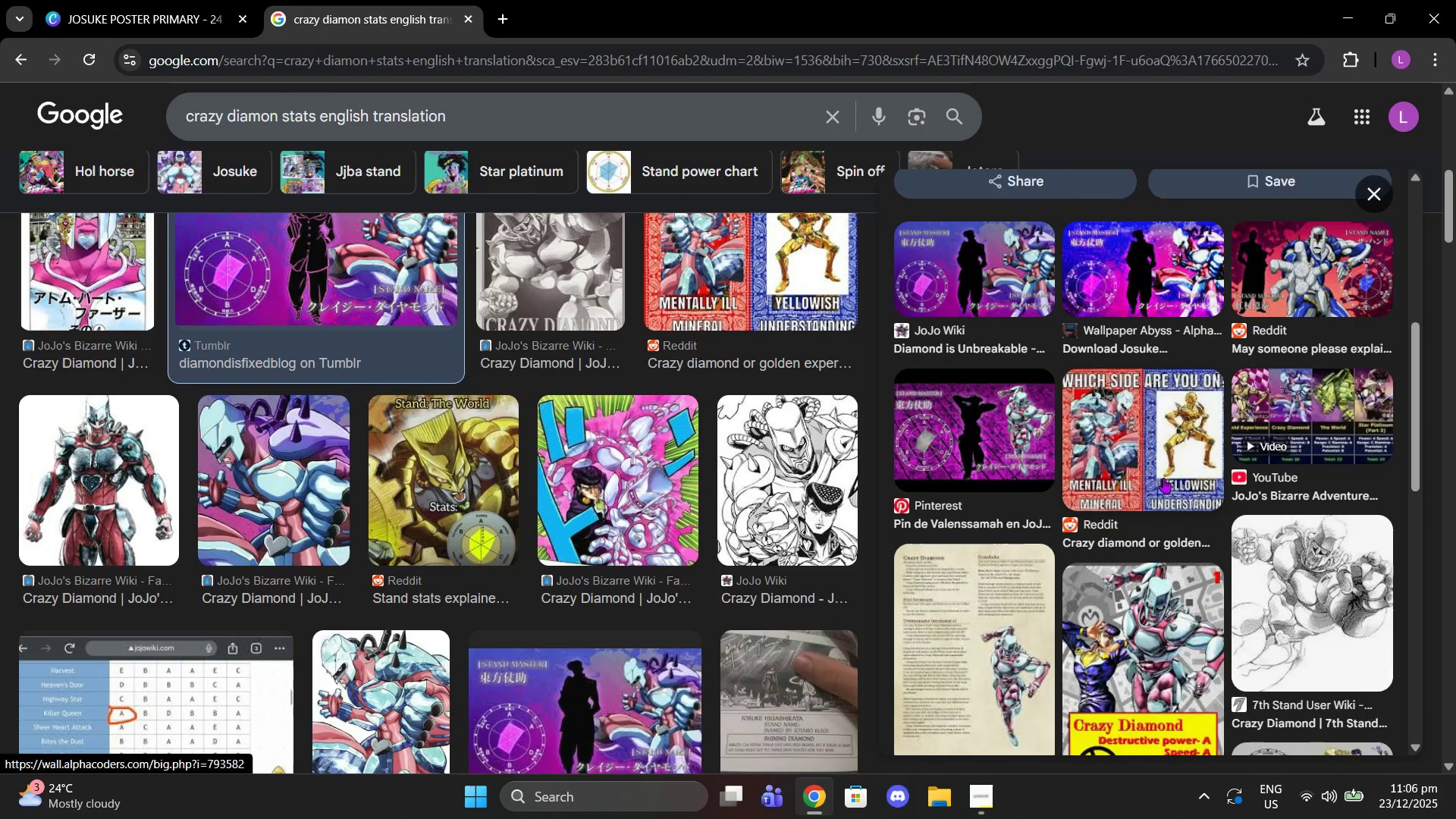 
mouse_move([1150, 467])
 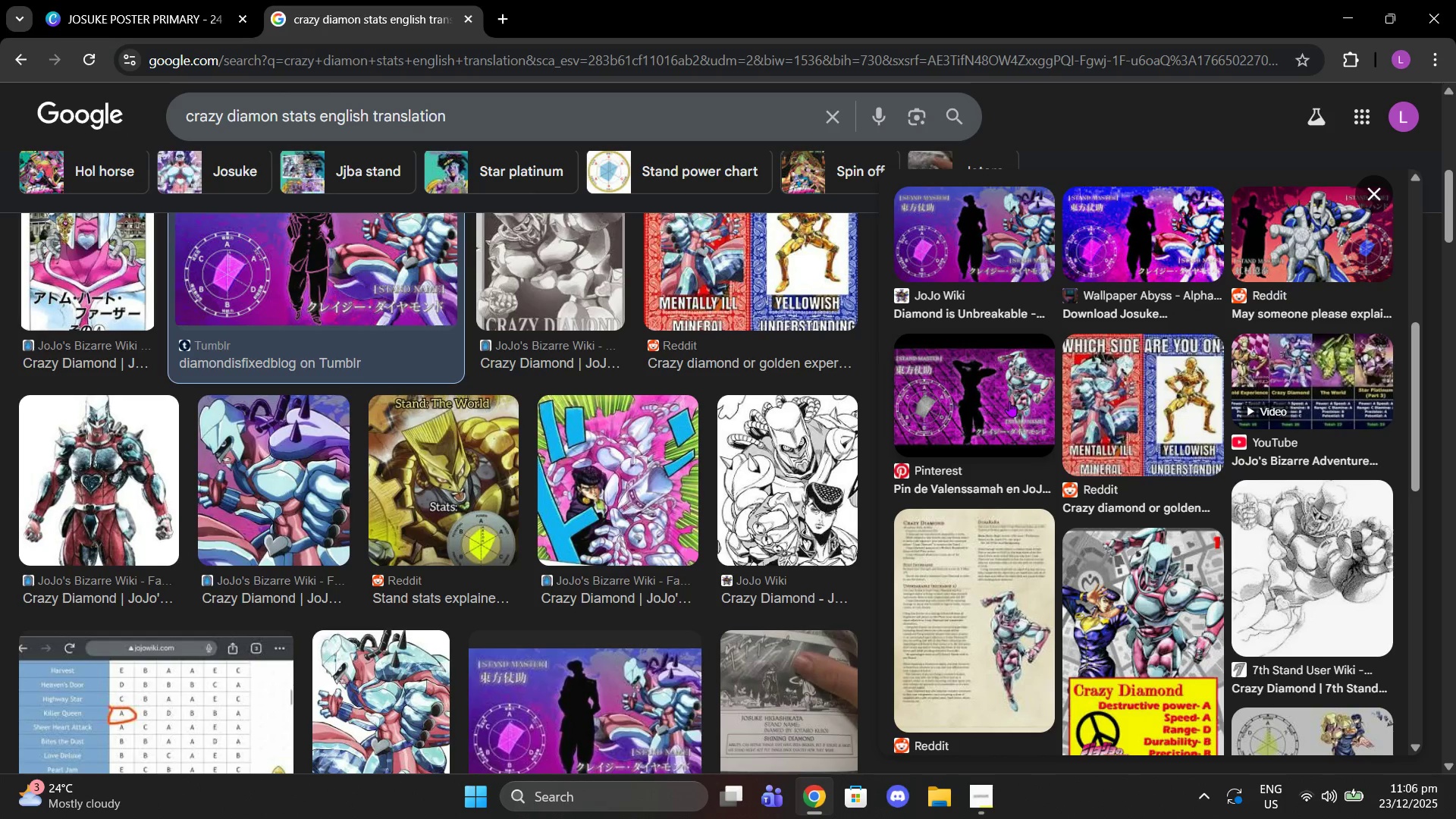 
left_click([1009, 401])
 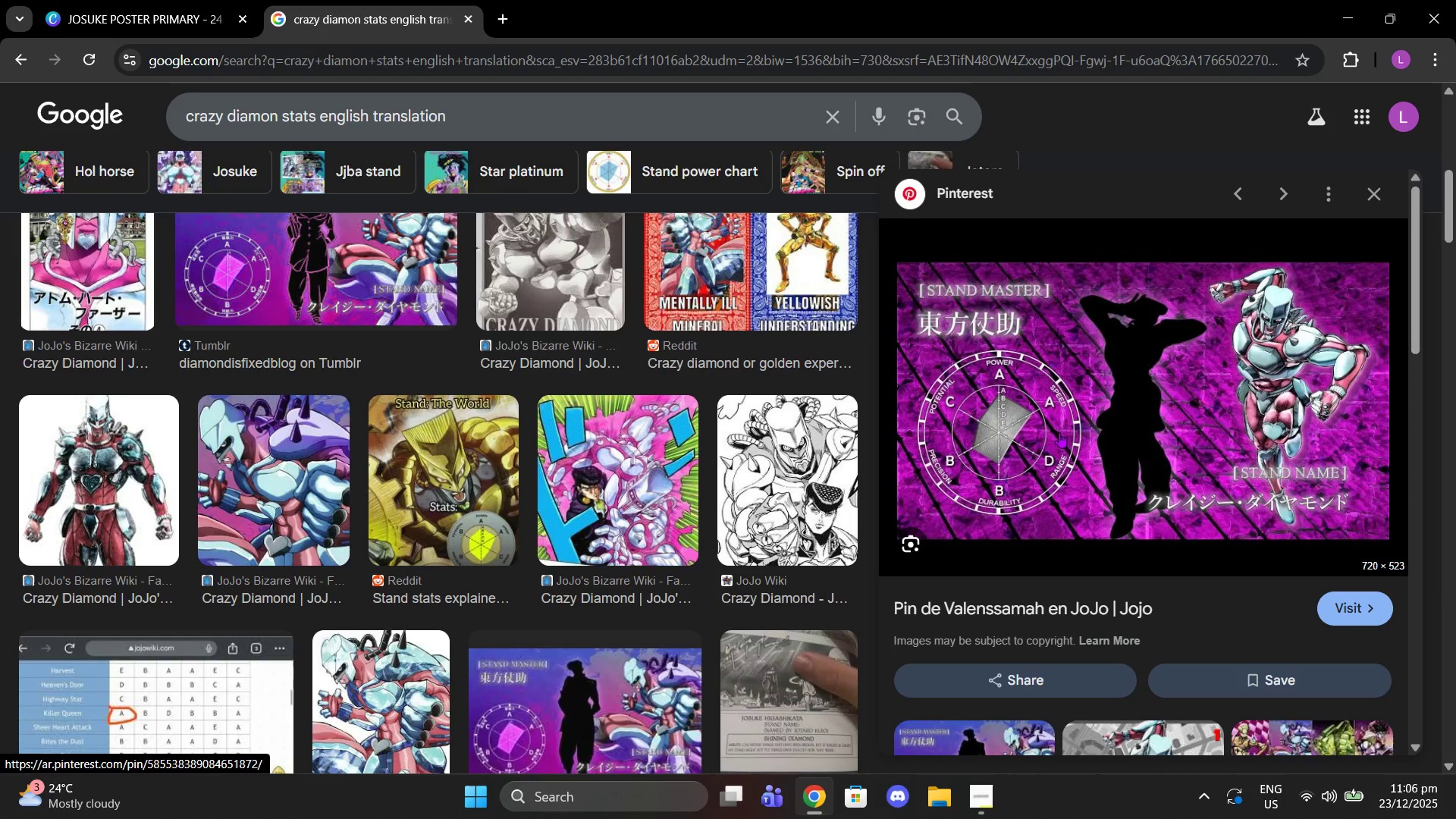 
right_click([1059, 432])
 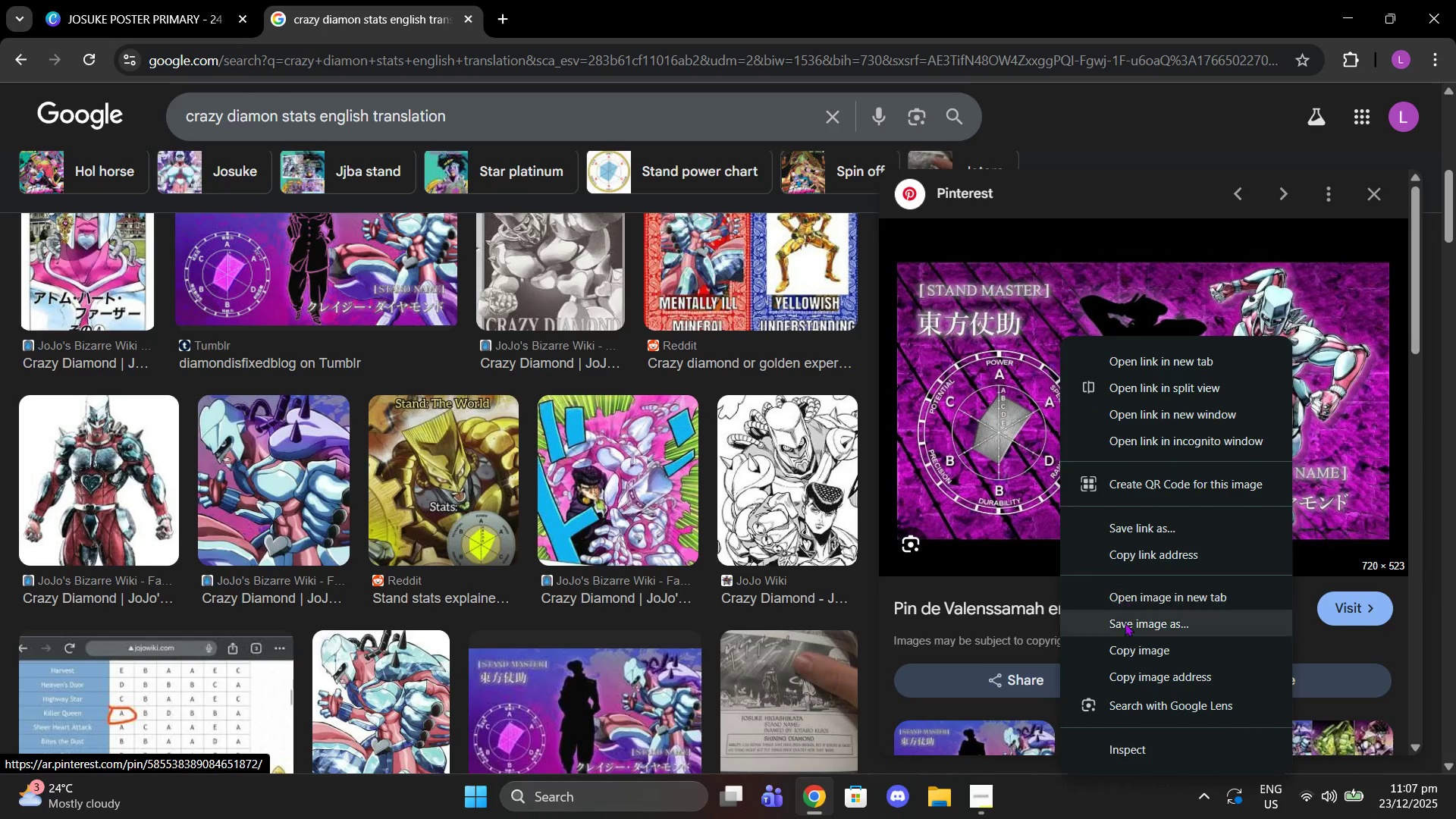 
left_click([1122, 643])
 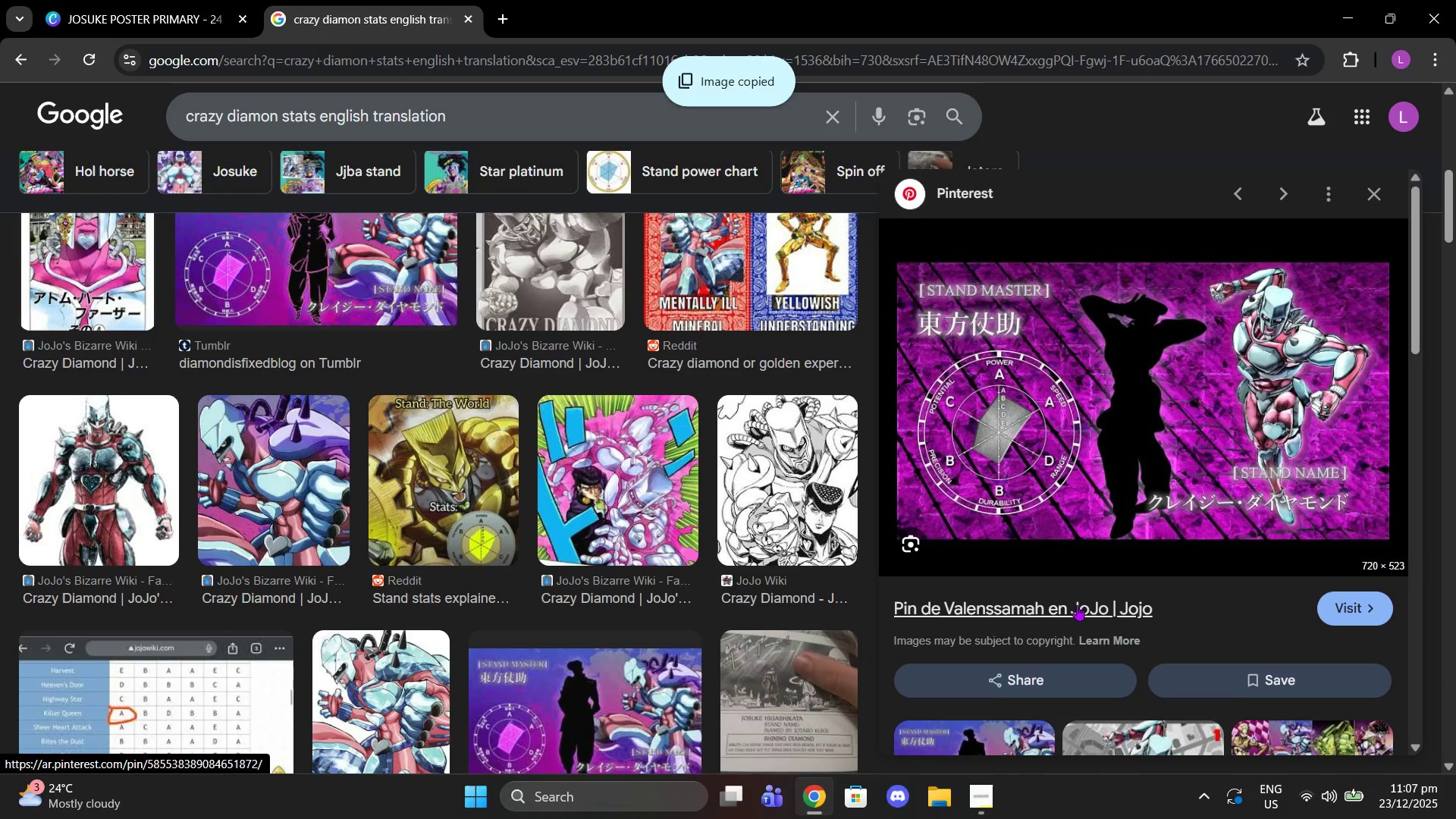 
scroll: coordinate [1077, 605], scroll_direction: down, amount: 2.0
 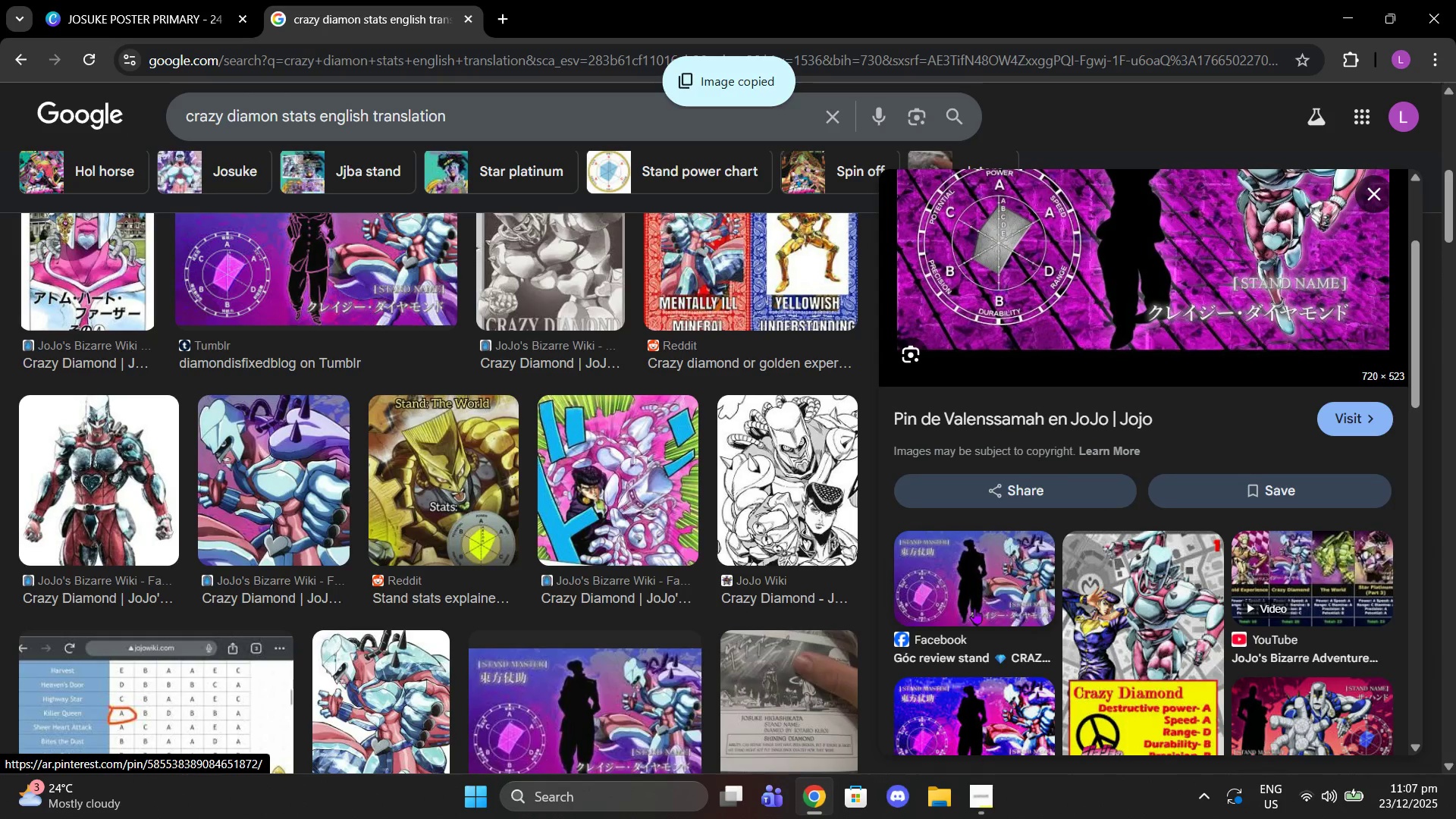 
left_click([974, 608])
 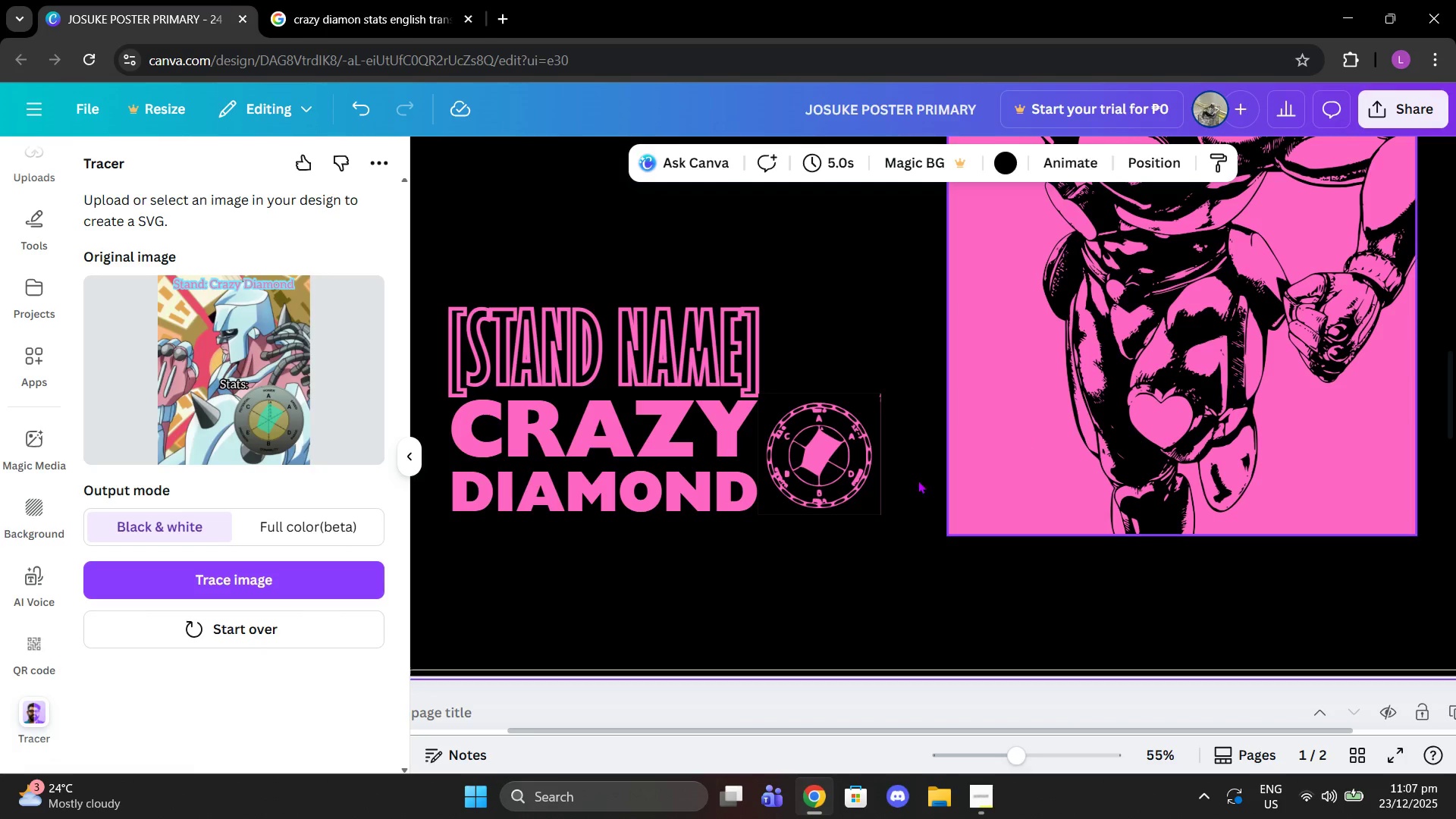 
left_click([282, 626])
 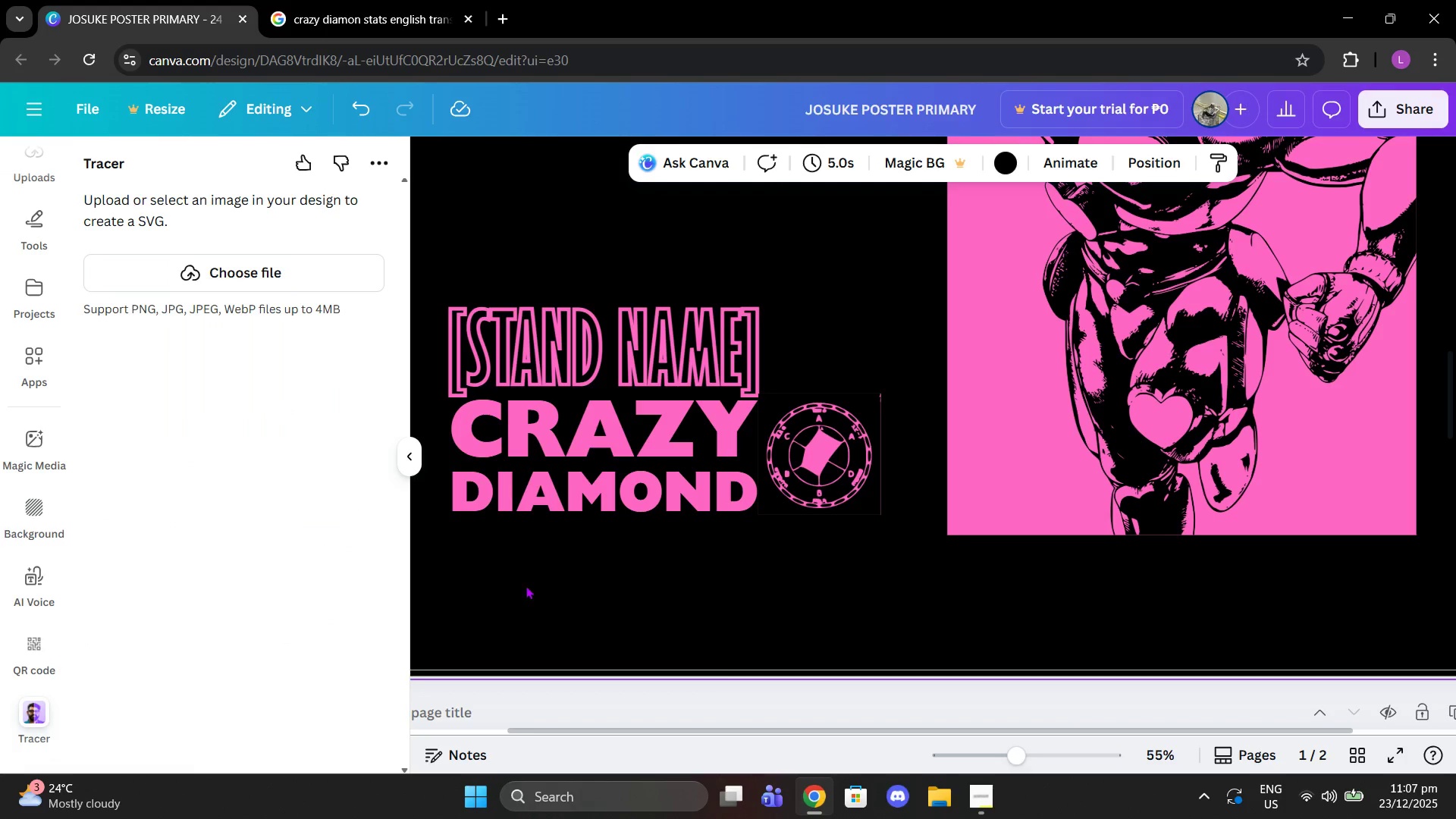 
scroll: coordinate [797, 572], scroll_direction: down, amount: 7.0
 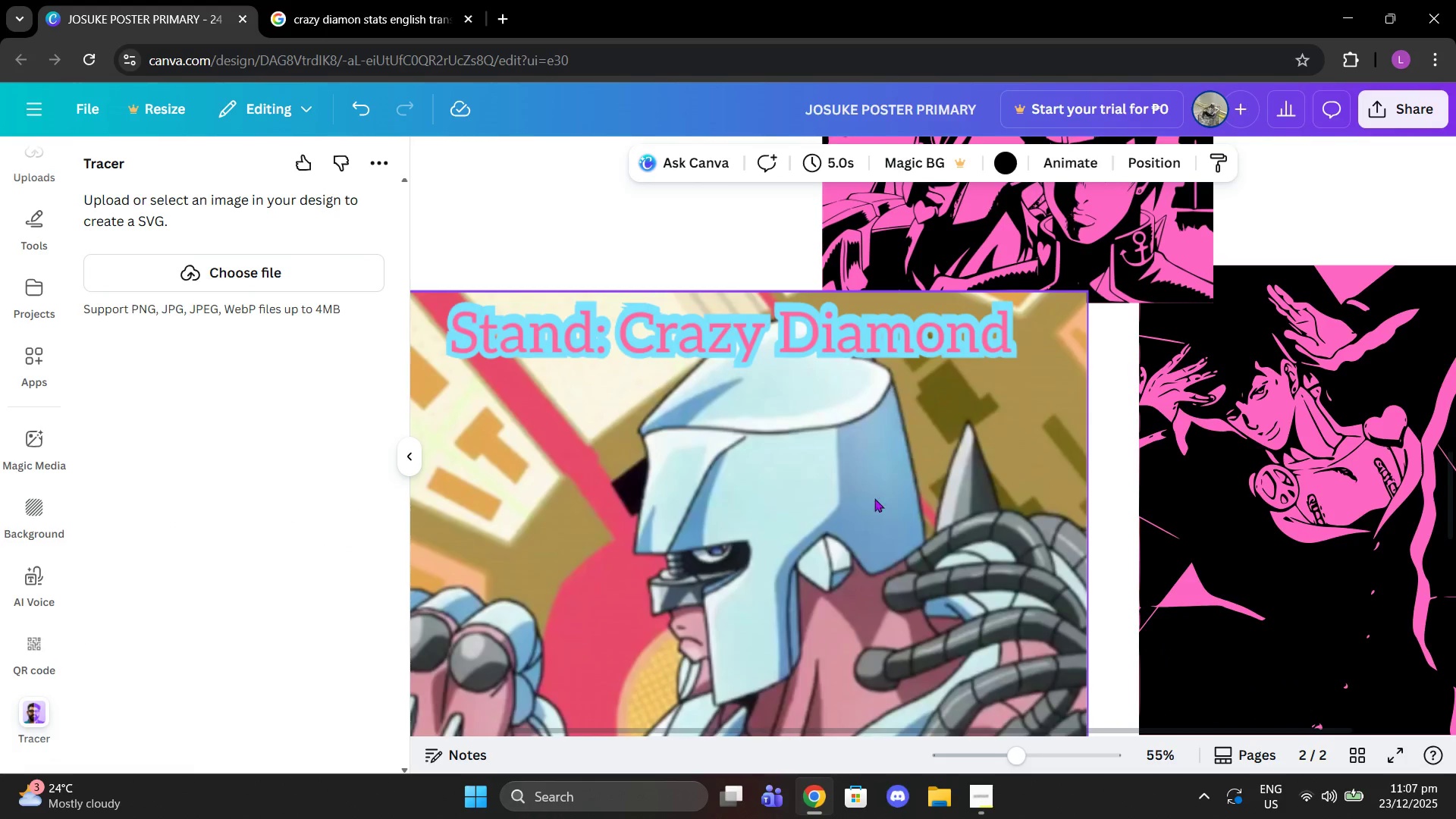 
left_click([871, 507])
 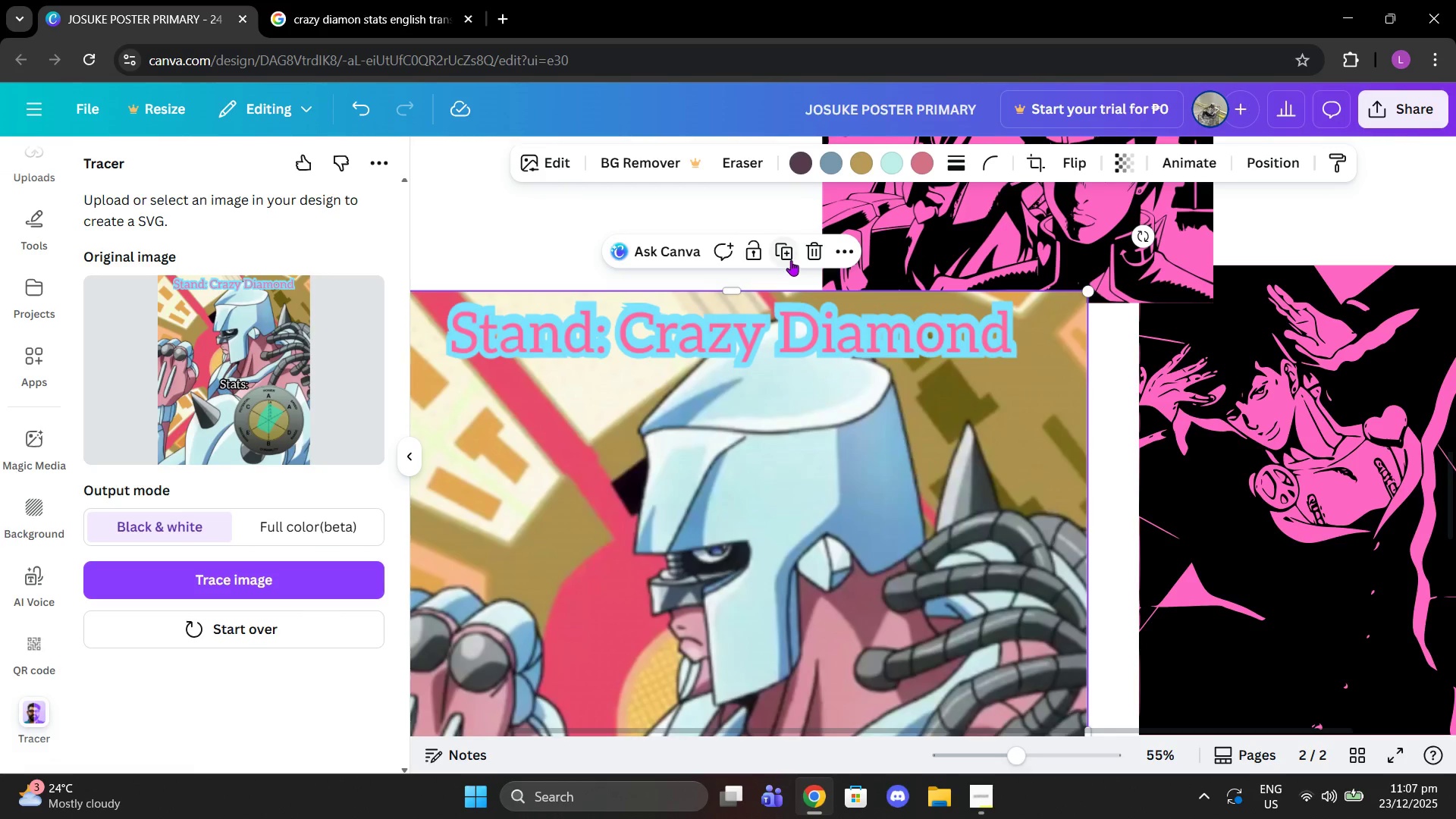 
left_click([812, 256])
 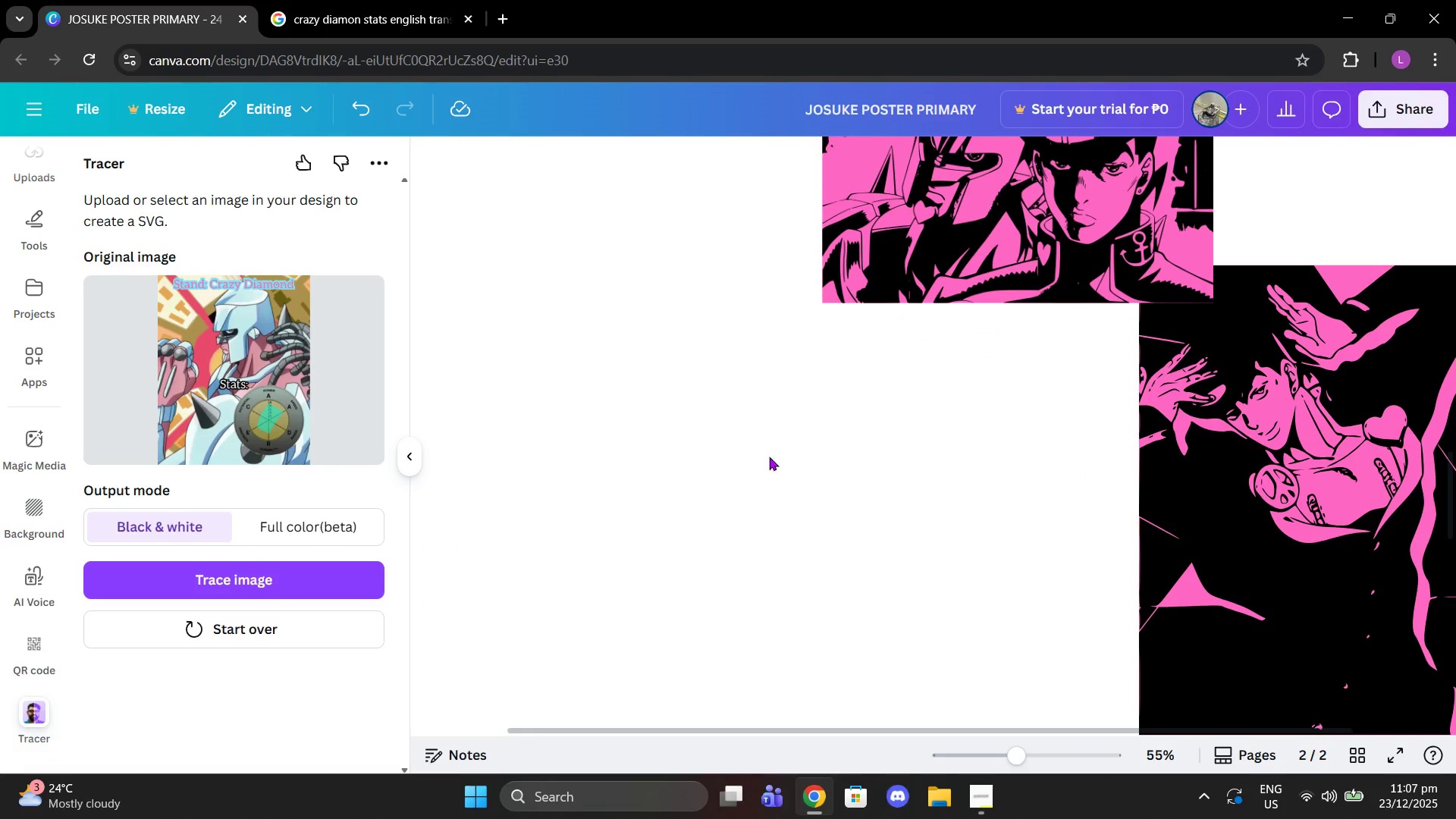 
key(Control+V)
 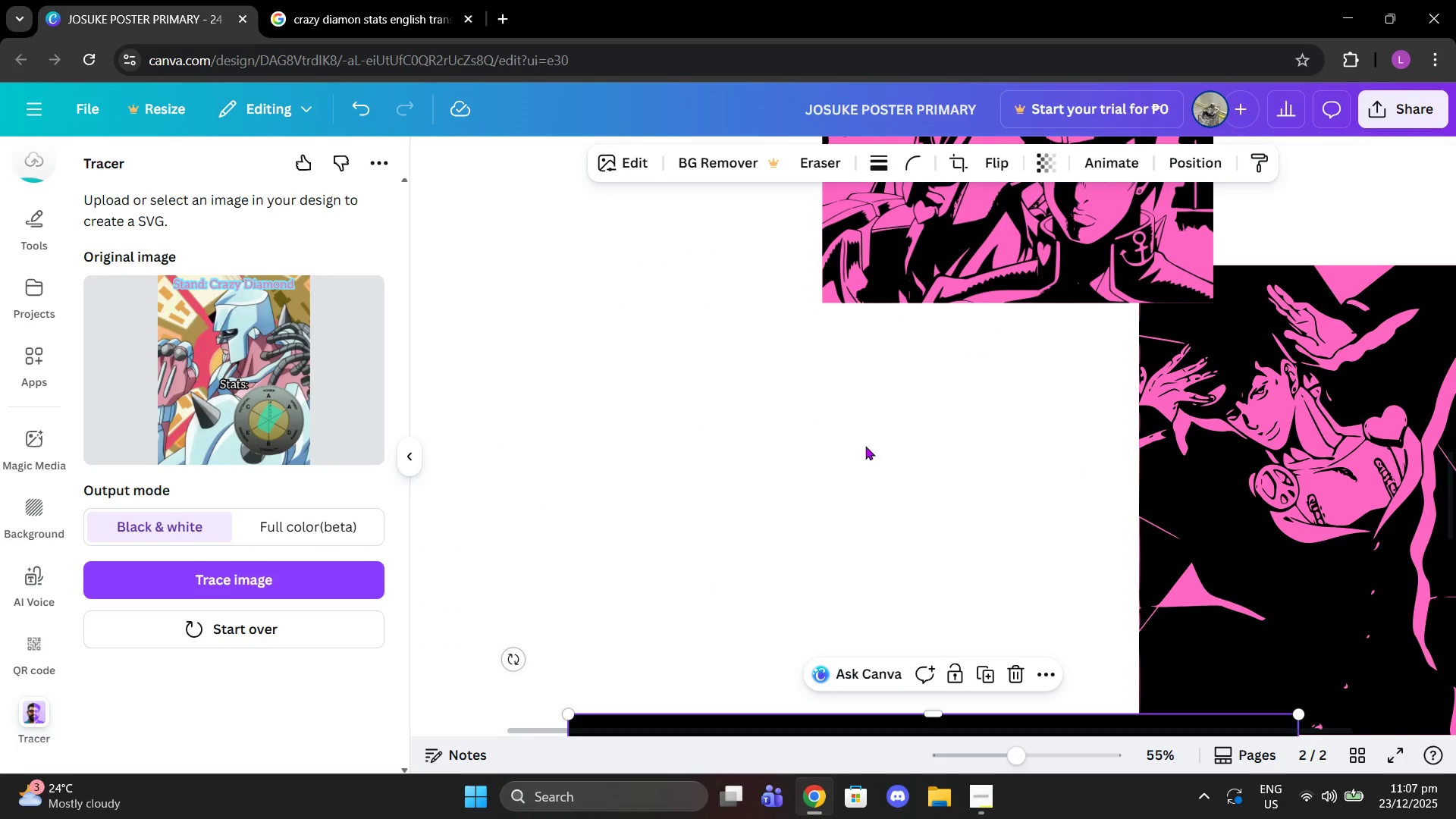 
left_click_drag(start_coordinate=[874, 579], to_coordinate=[717, 230])
 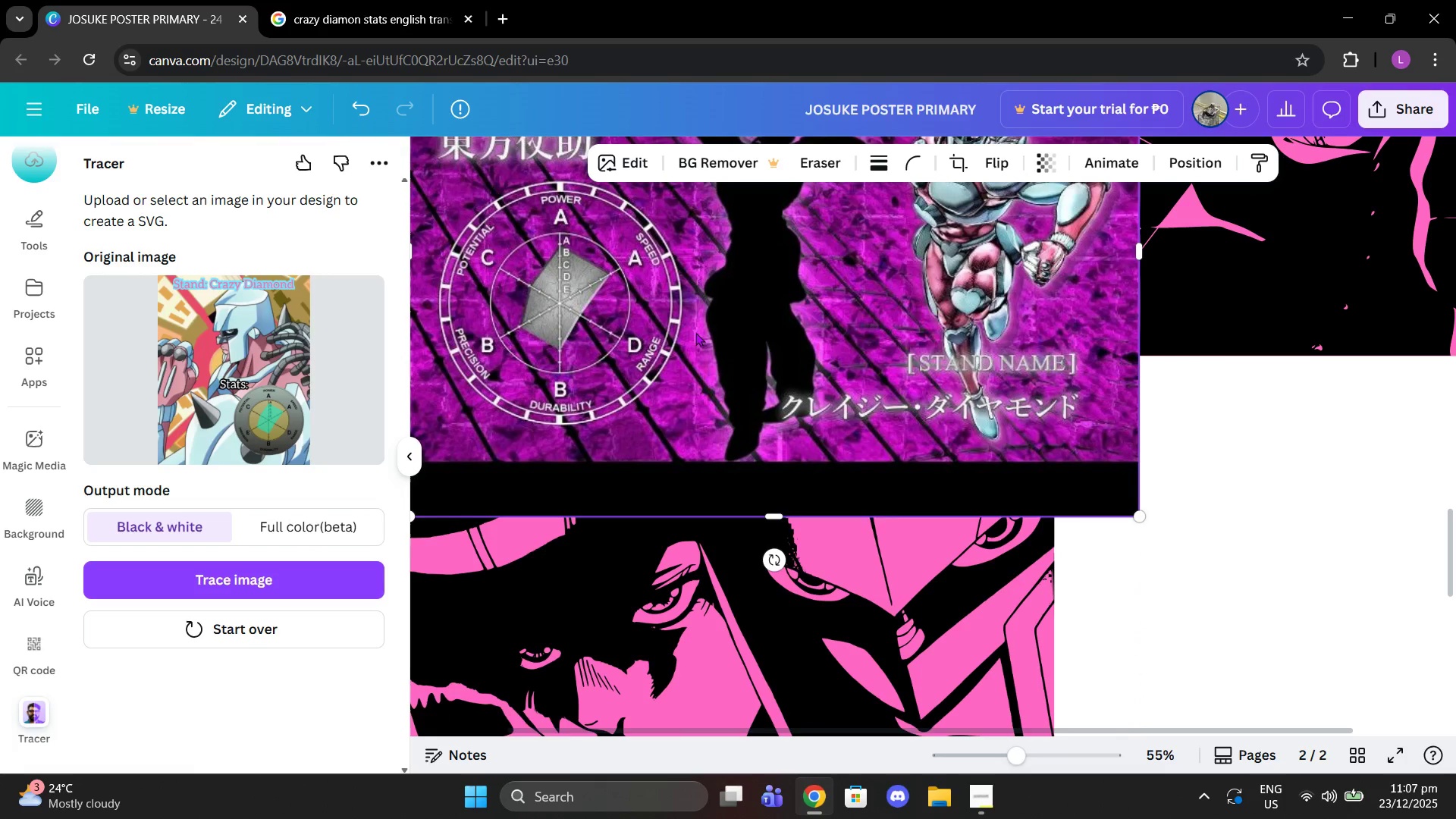 
scroll: coordinate [867, 490], scroll_direction: down, amount: 4.0
 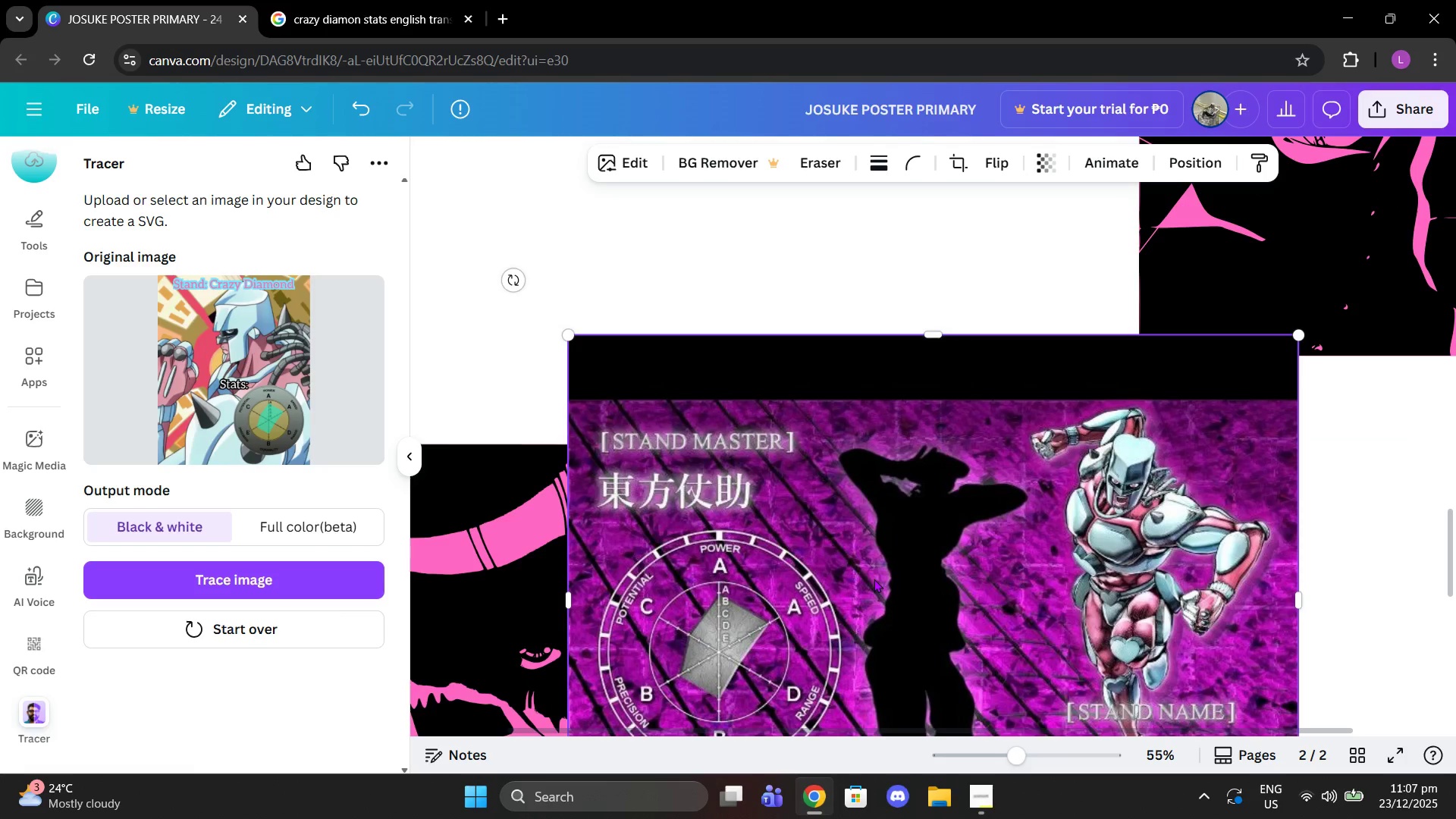 
scroll: coordinate [692, 330], scroll_direction: up, amount: 2.0
 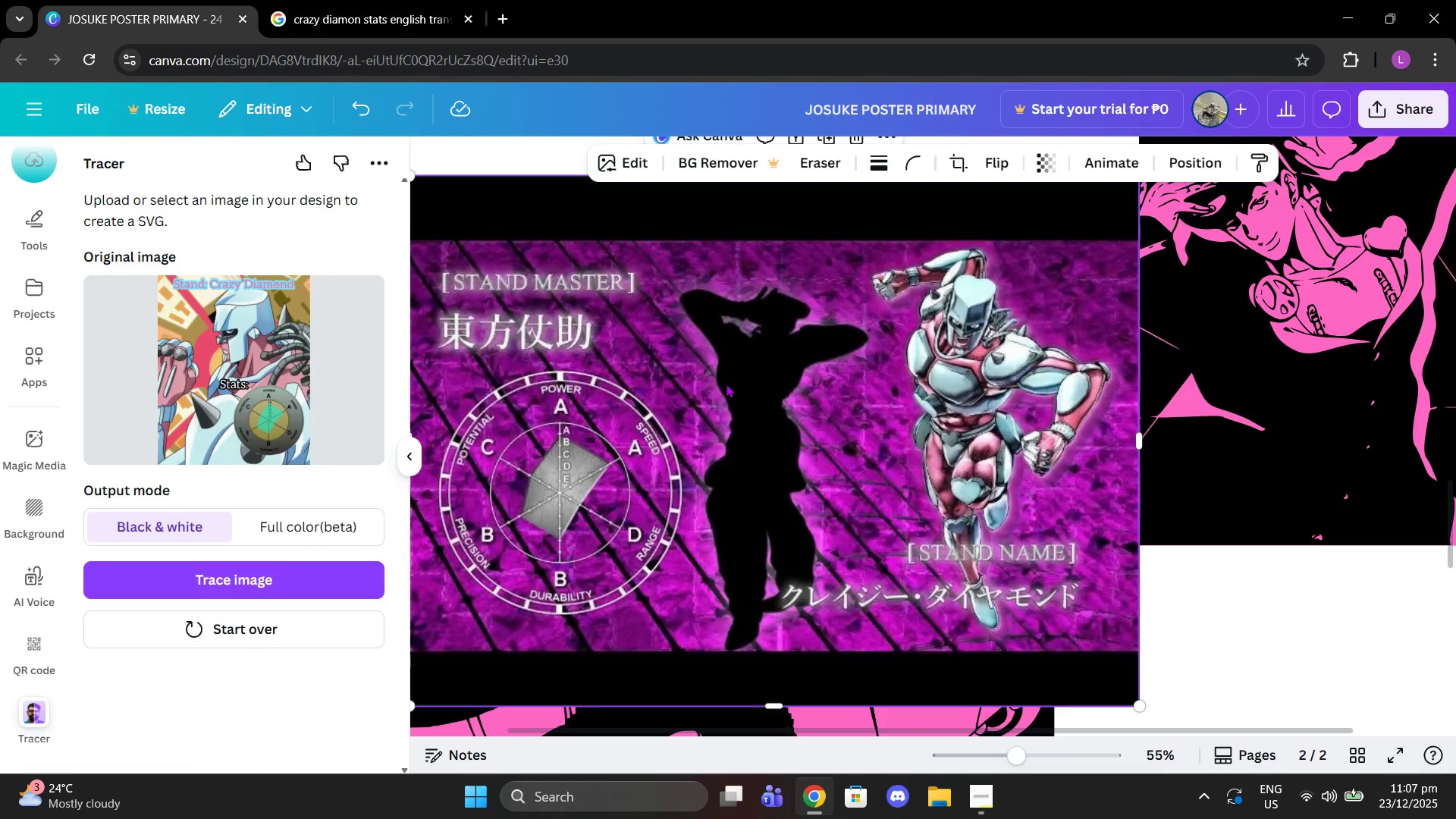 
left_click_drag(start_coordinate=[735, 384], to_coordinate=[744, 384])
 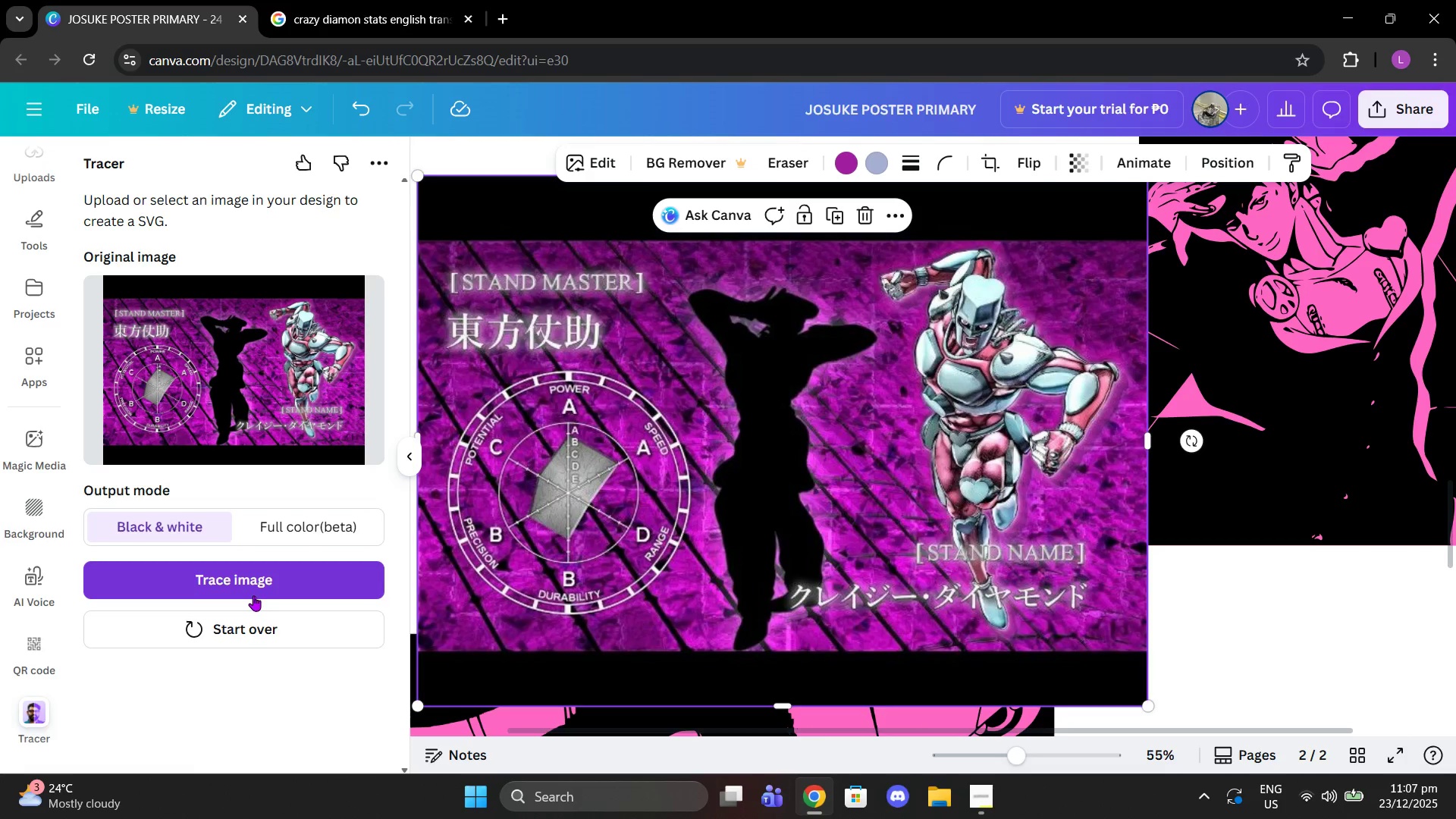 
left_click([253, 595])
 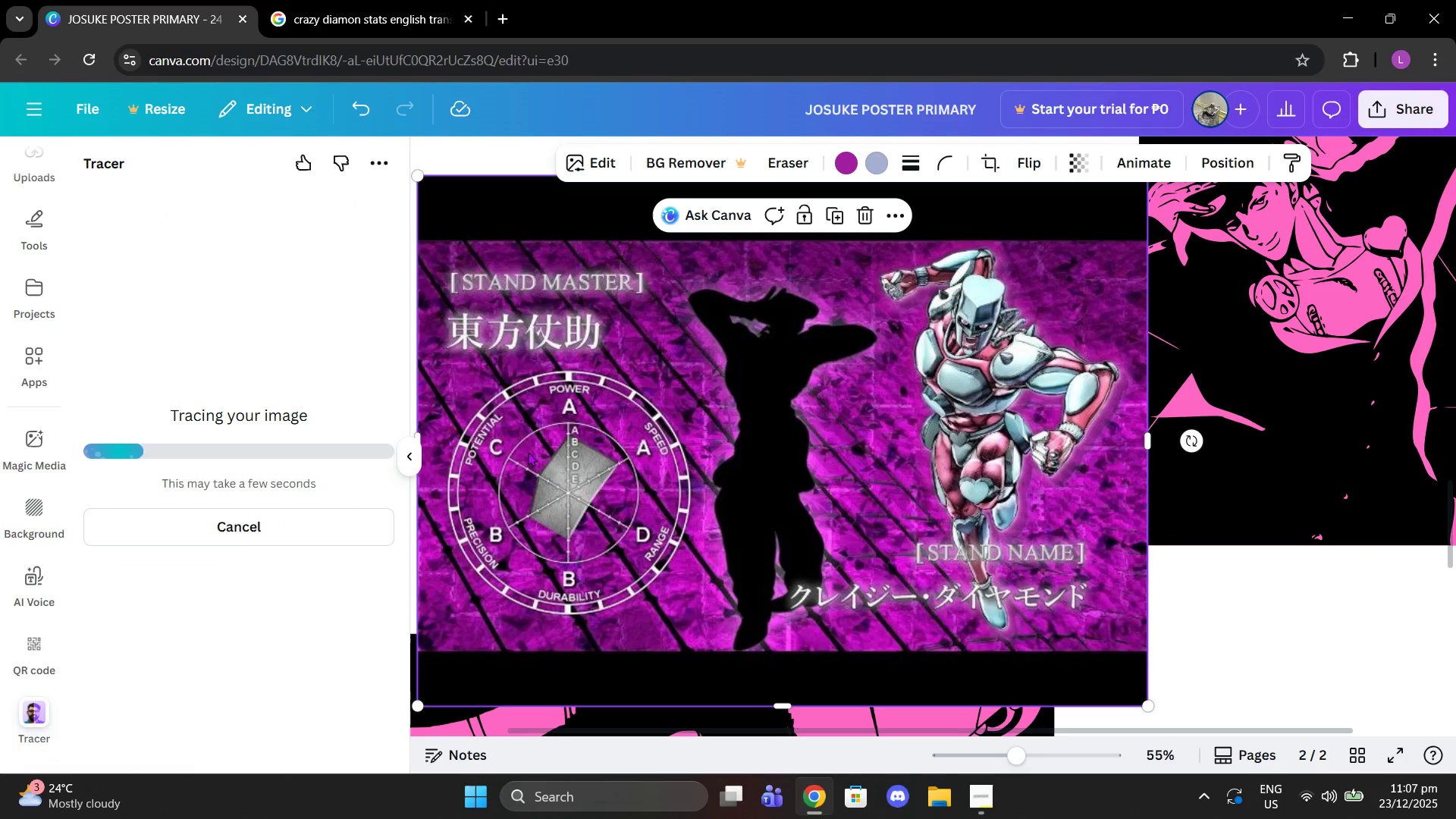 
scroll: coordinate [612, 443], scroll_direction: up, amount: 8.0
 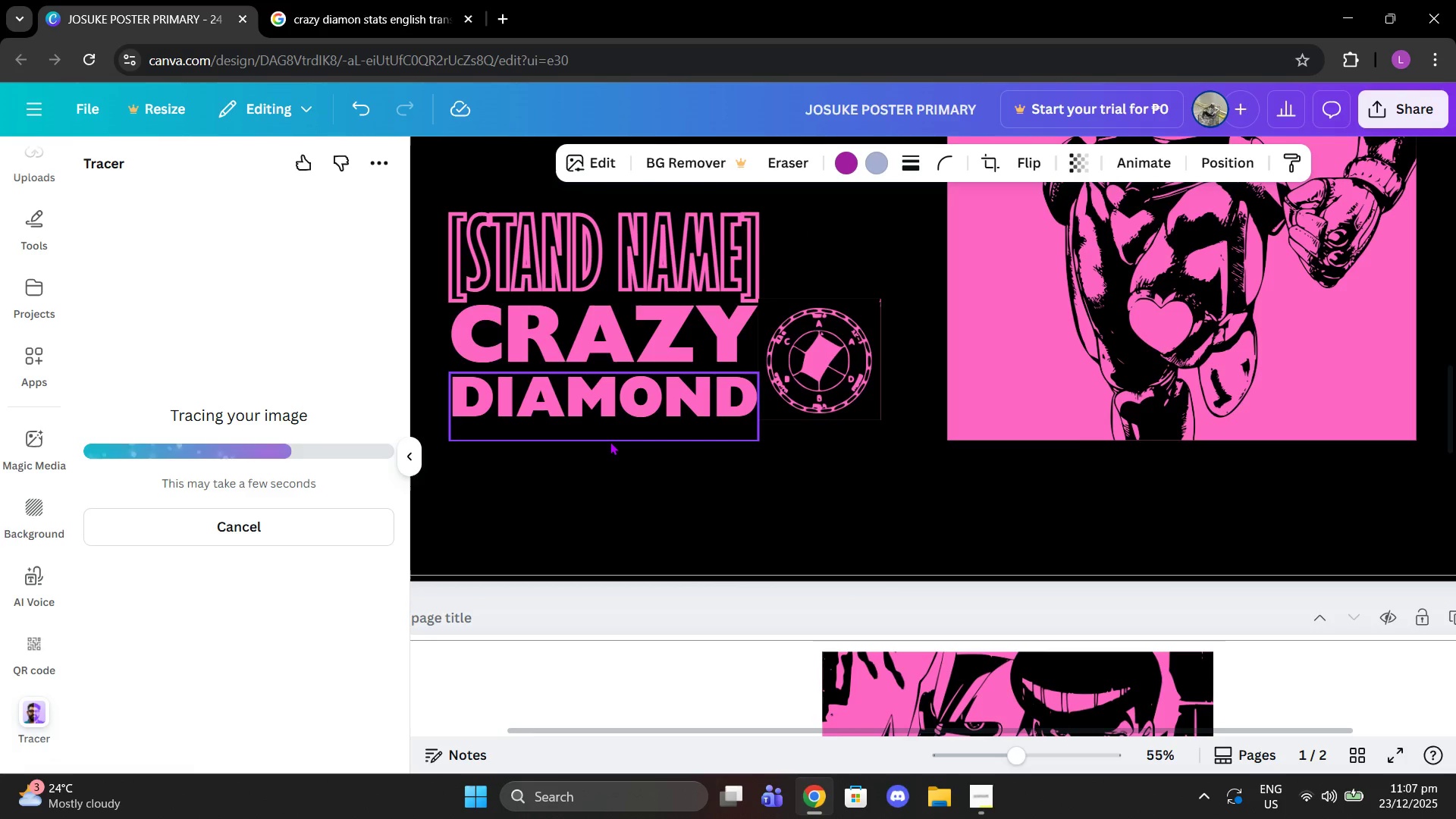 
scroll: coordinate [610, 441], scroll_direction: down, amount: 5.0
 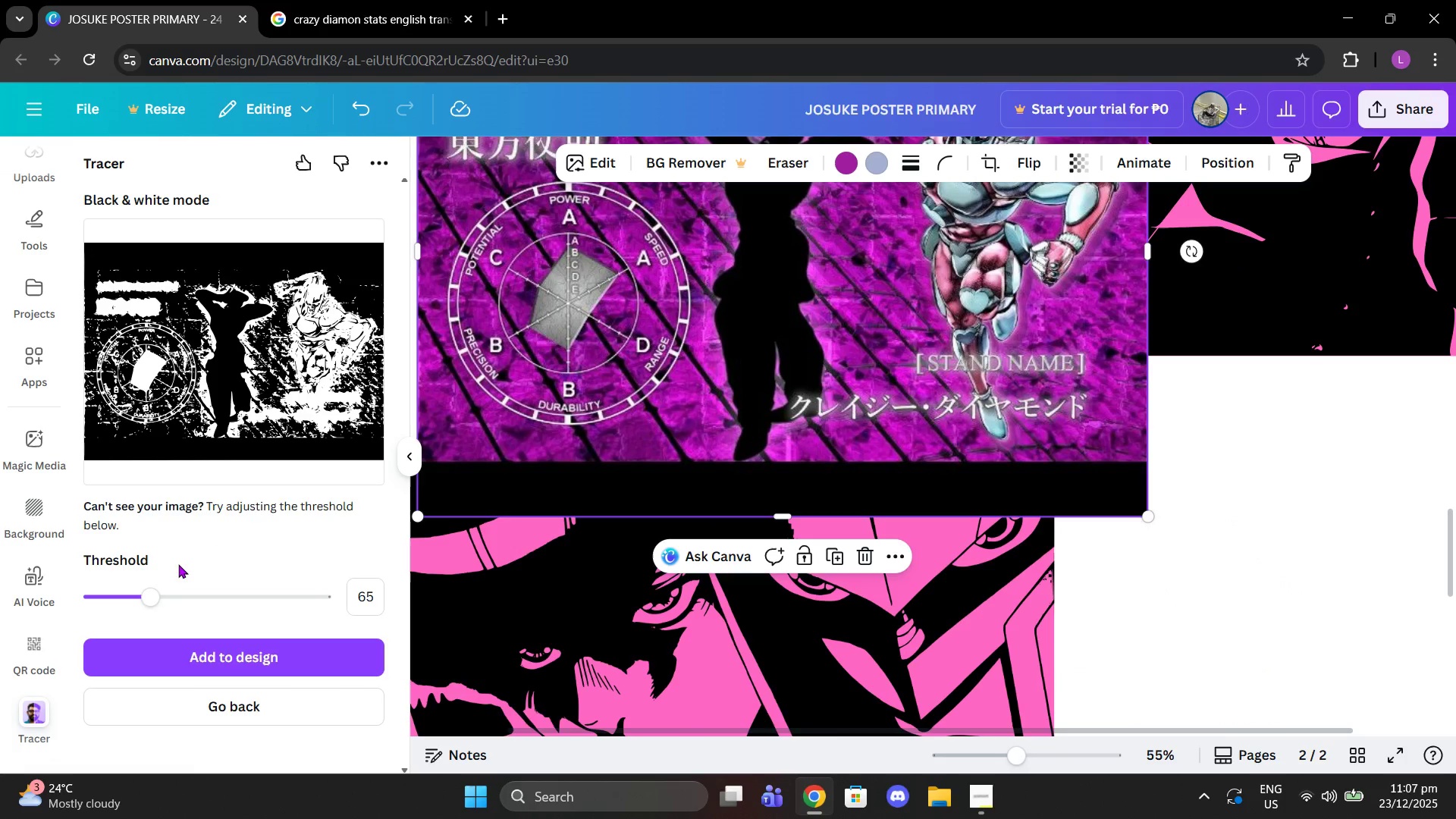 
left_click_drag(start_coordinate=[167, 600], to_coordinate=[189, 596])
 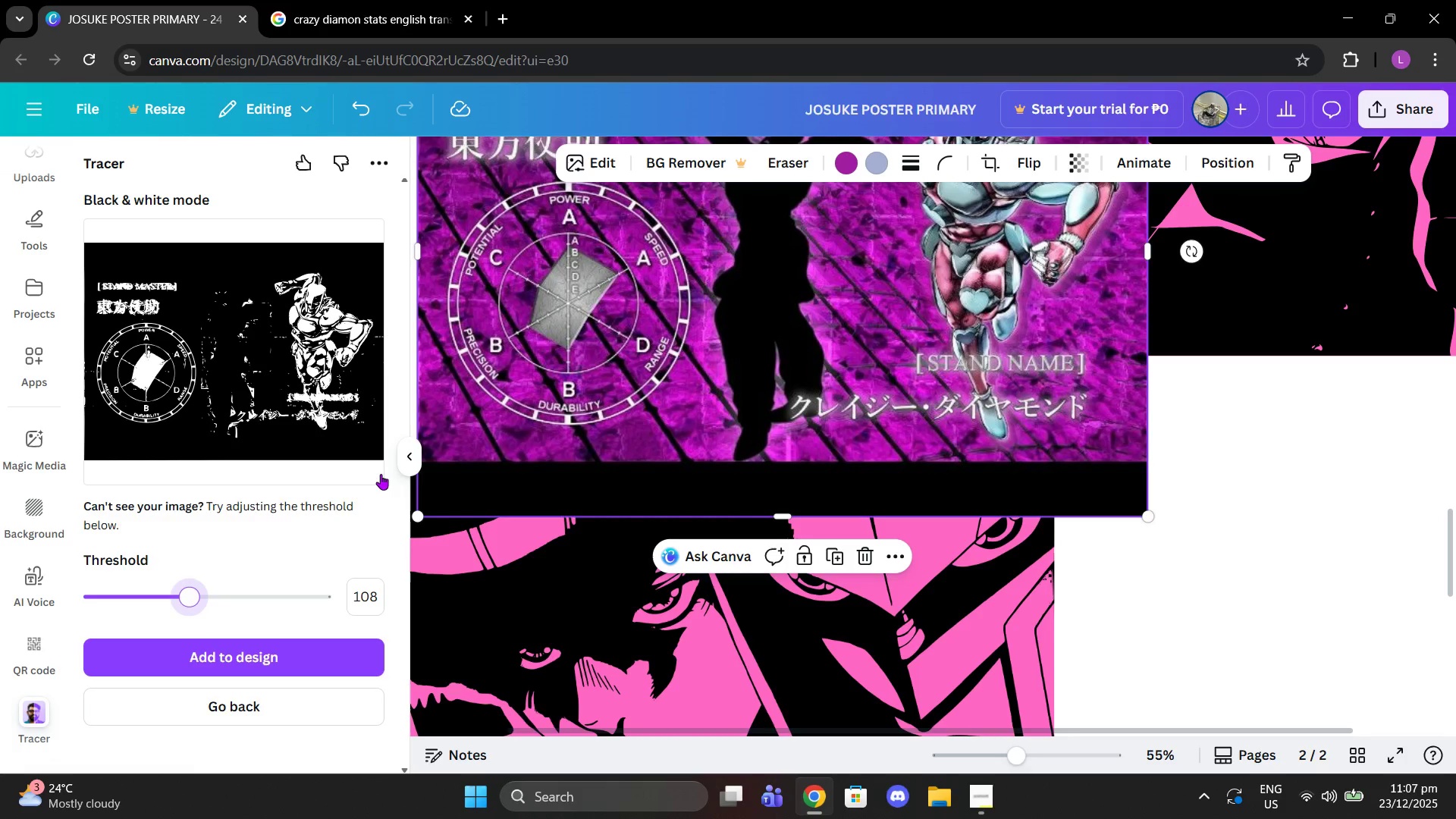 
wait(6.28)
 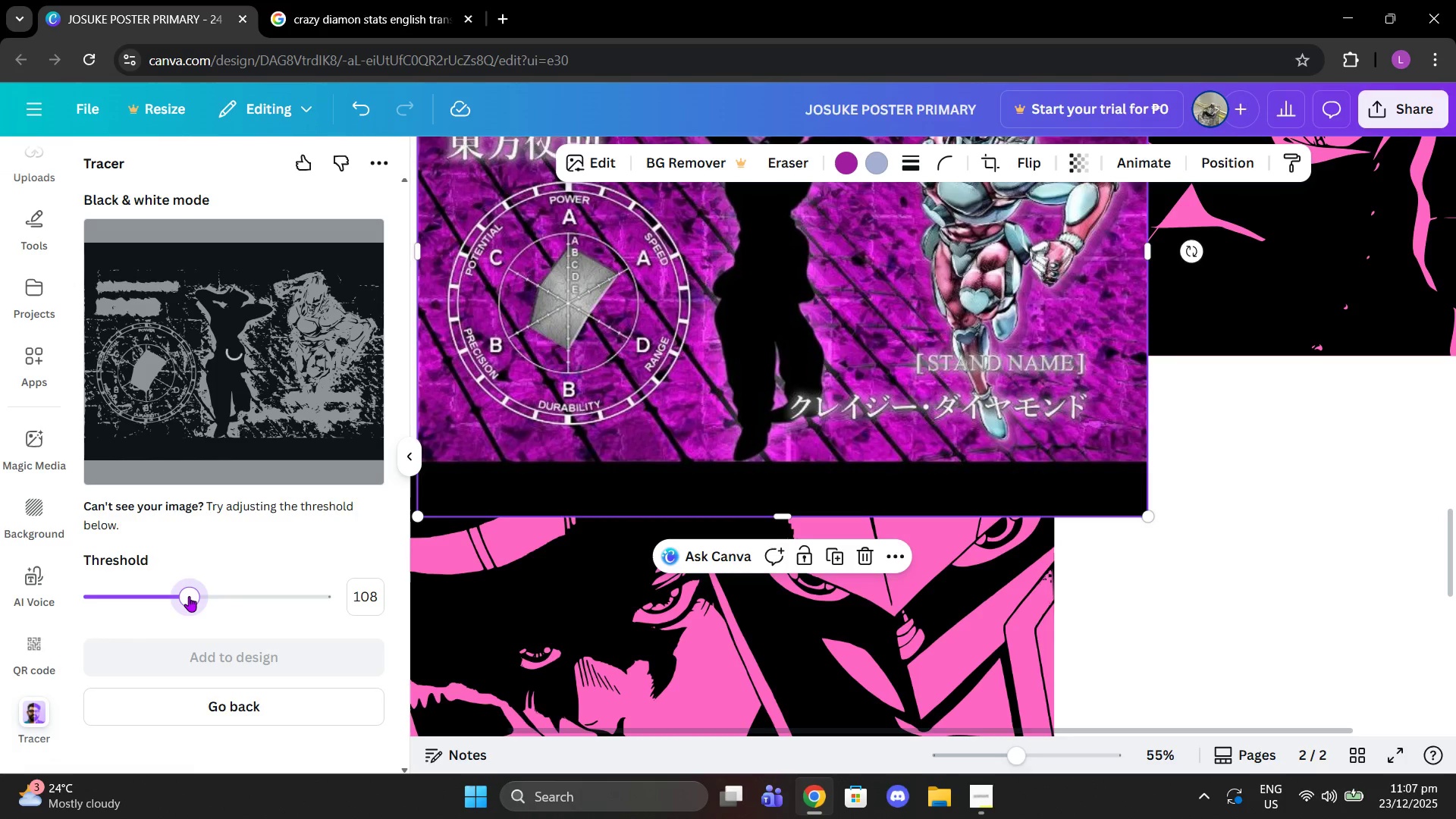 
left_click_drag(start_coordinate=[194, 598], to_coordinate=[200, 598])
 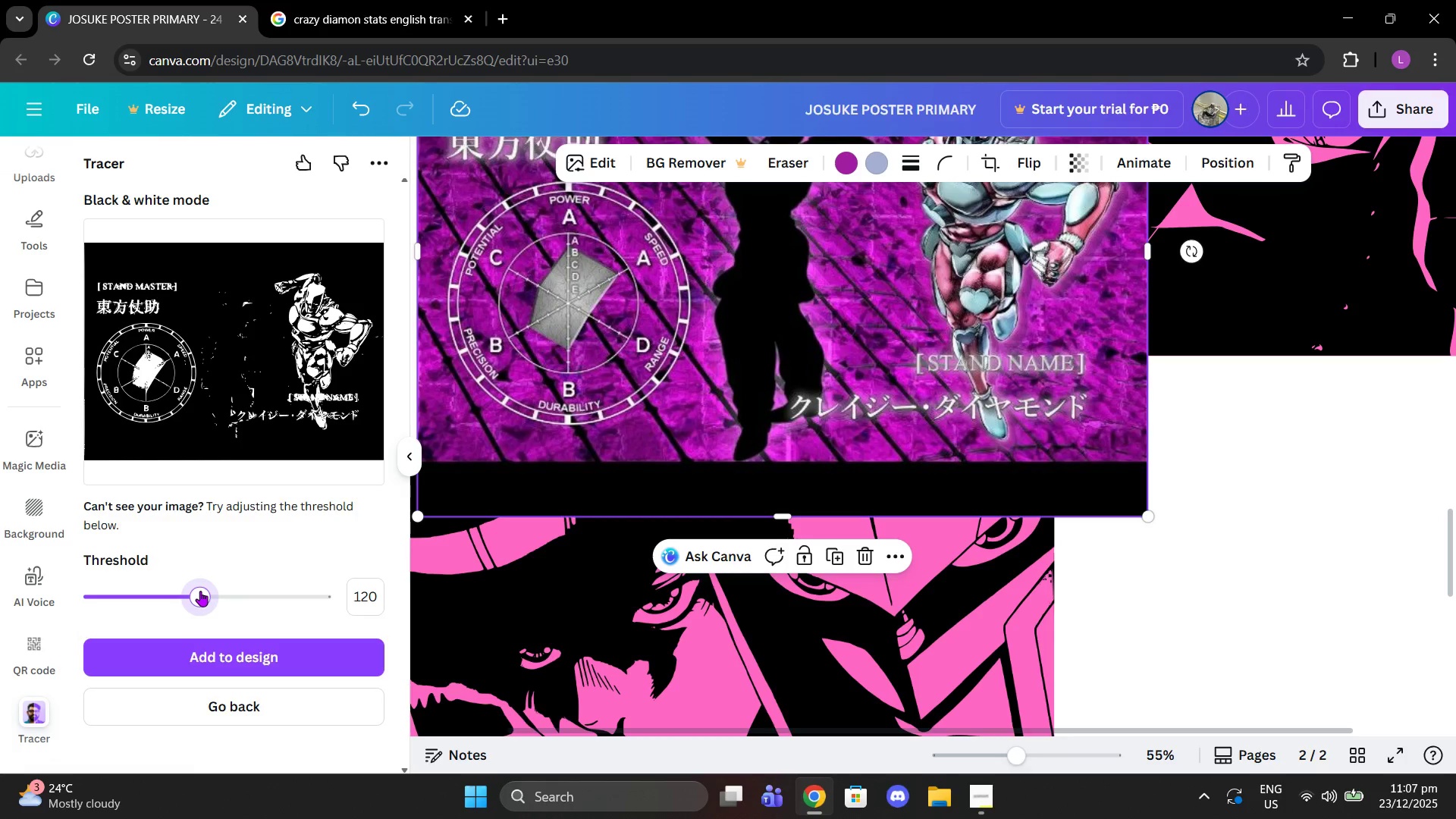 
left_click_drag(start_coordinate=[200, 591], to_coordinate=[182, 594])
 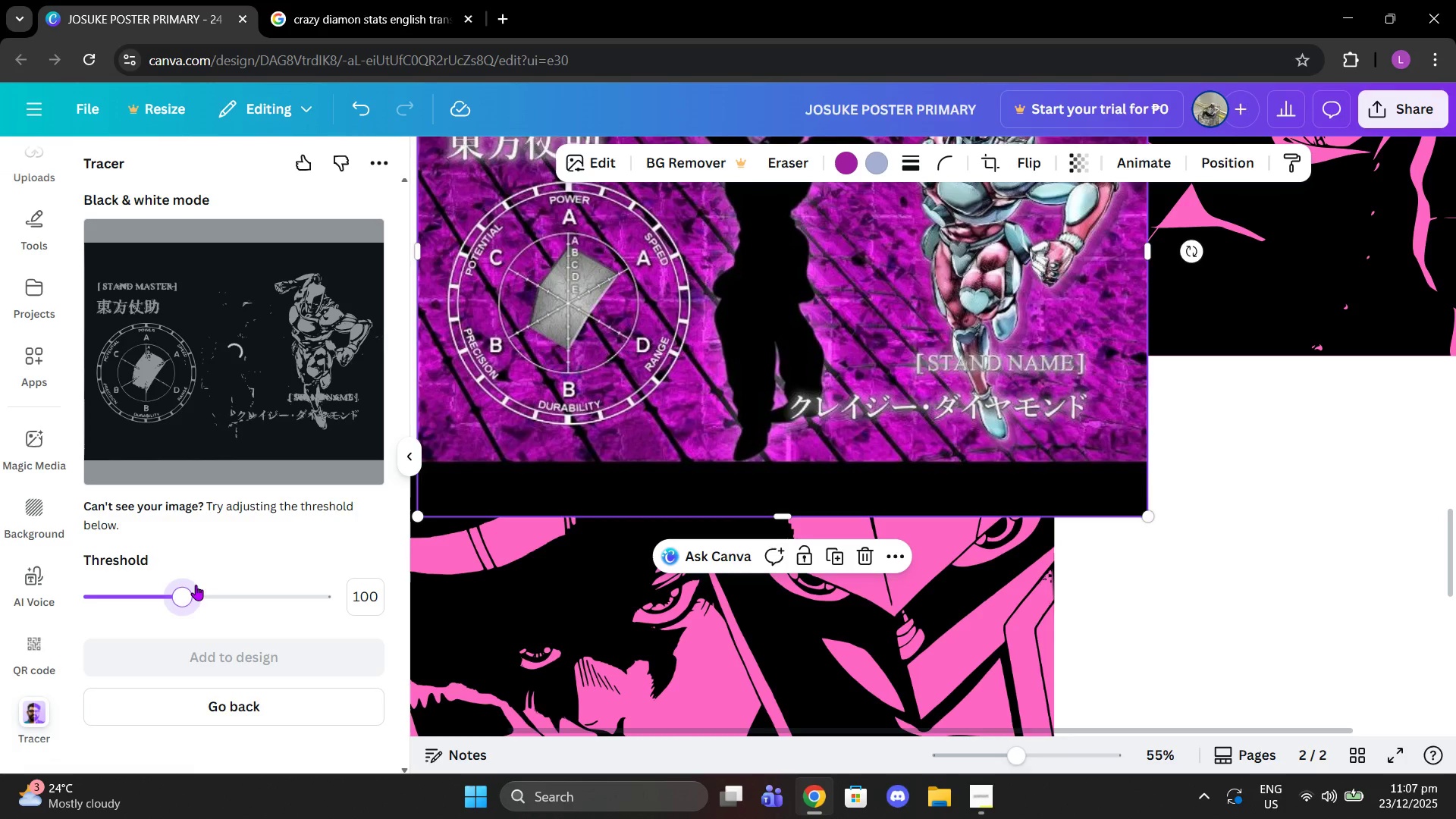 
mouse_move([249, 551])
 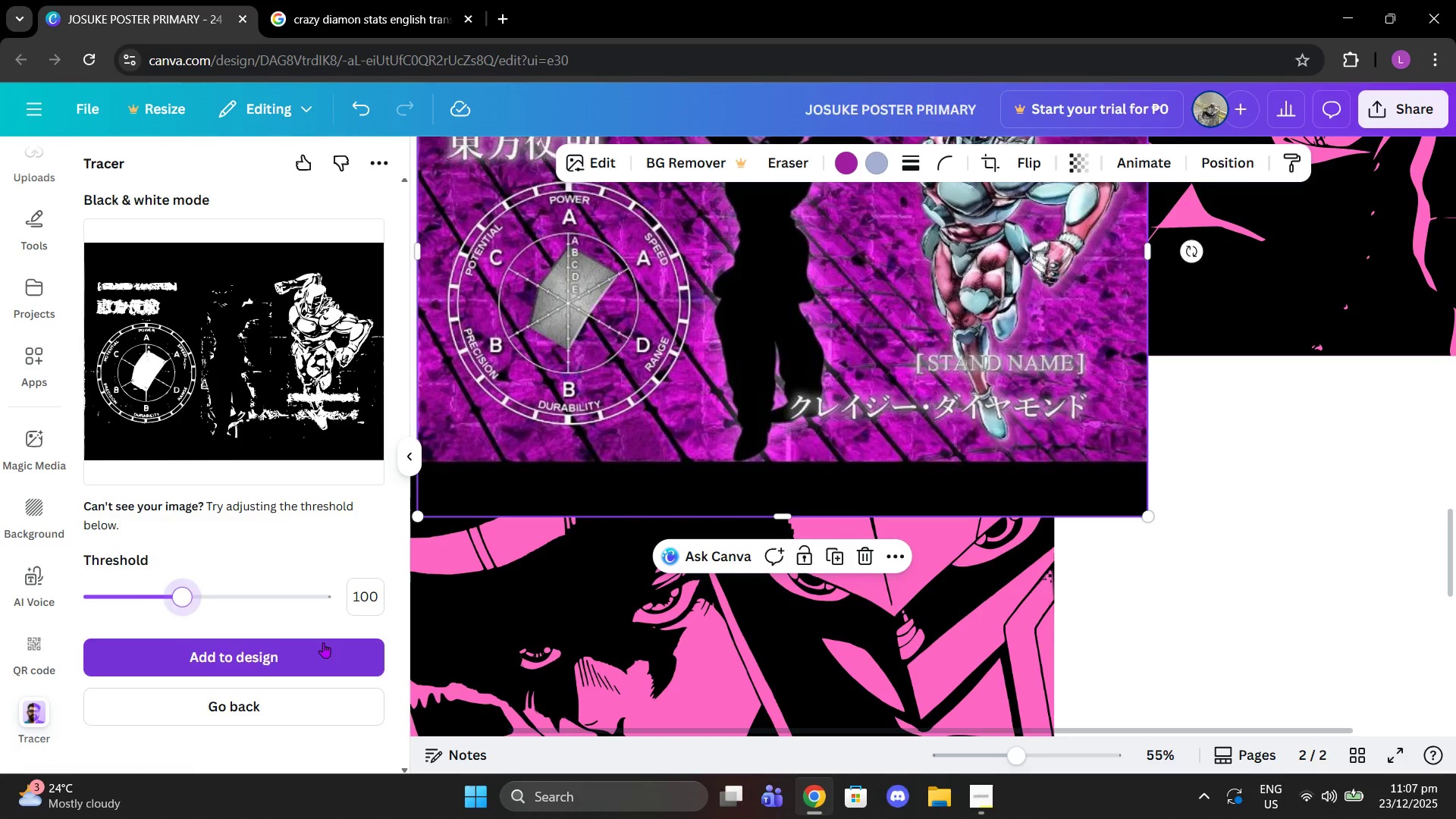 
left_click([323, 642])
 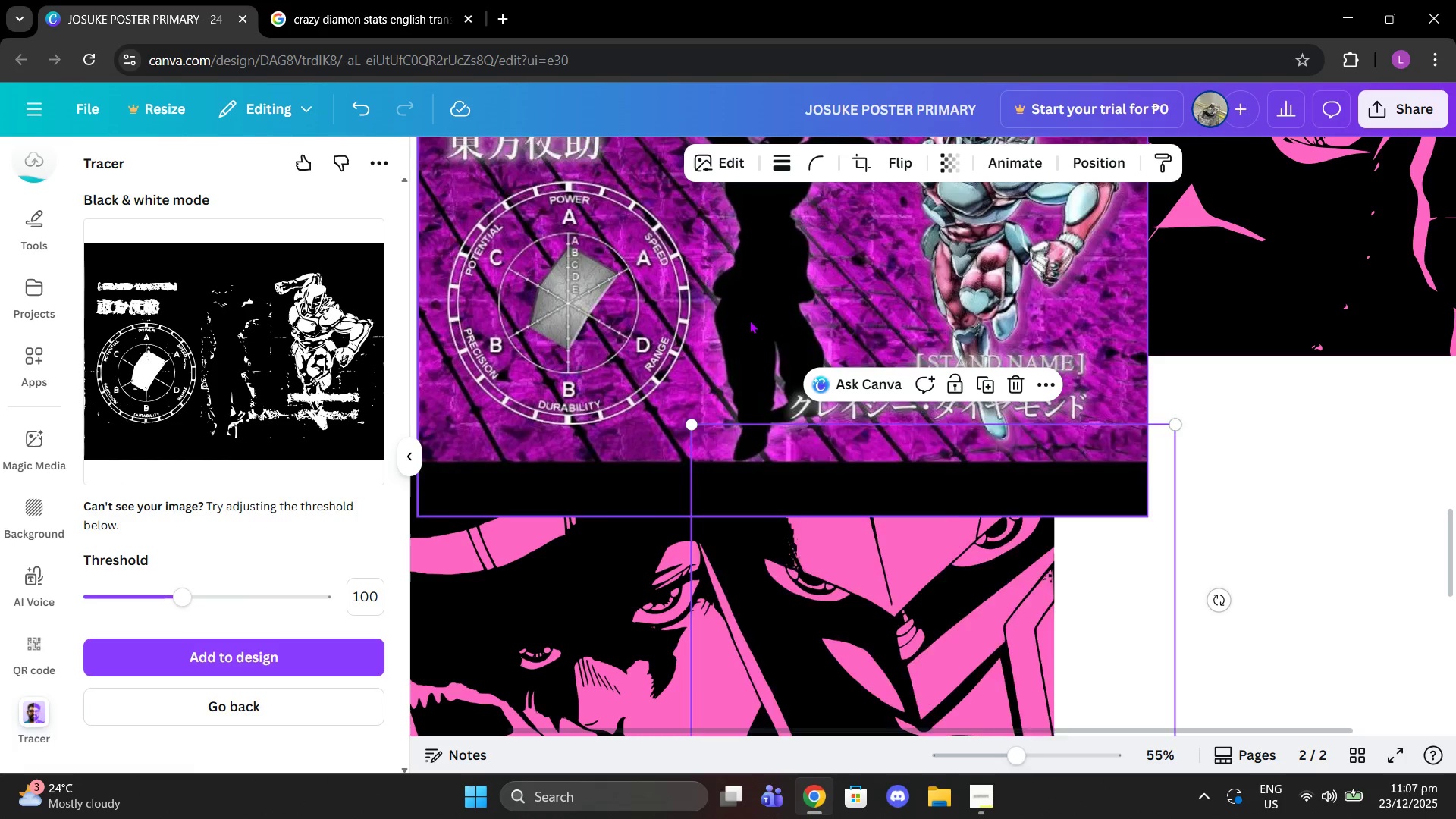 
scroll: coordinate [891, 388], scroll_direction: down, amount: 1.0
 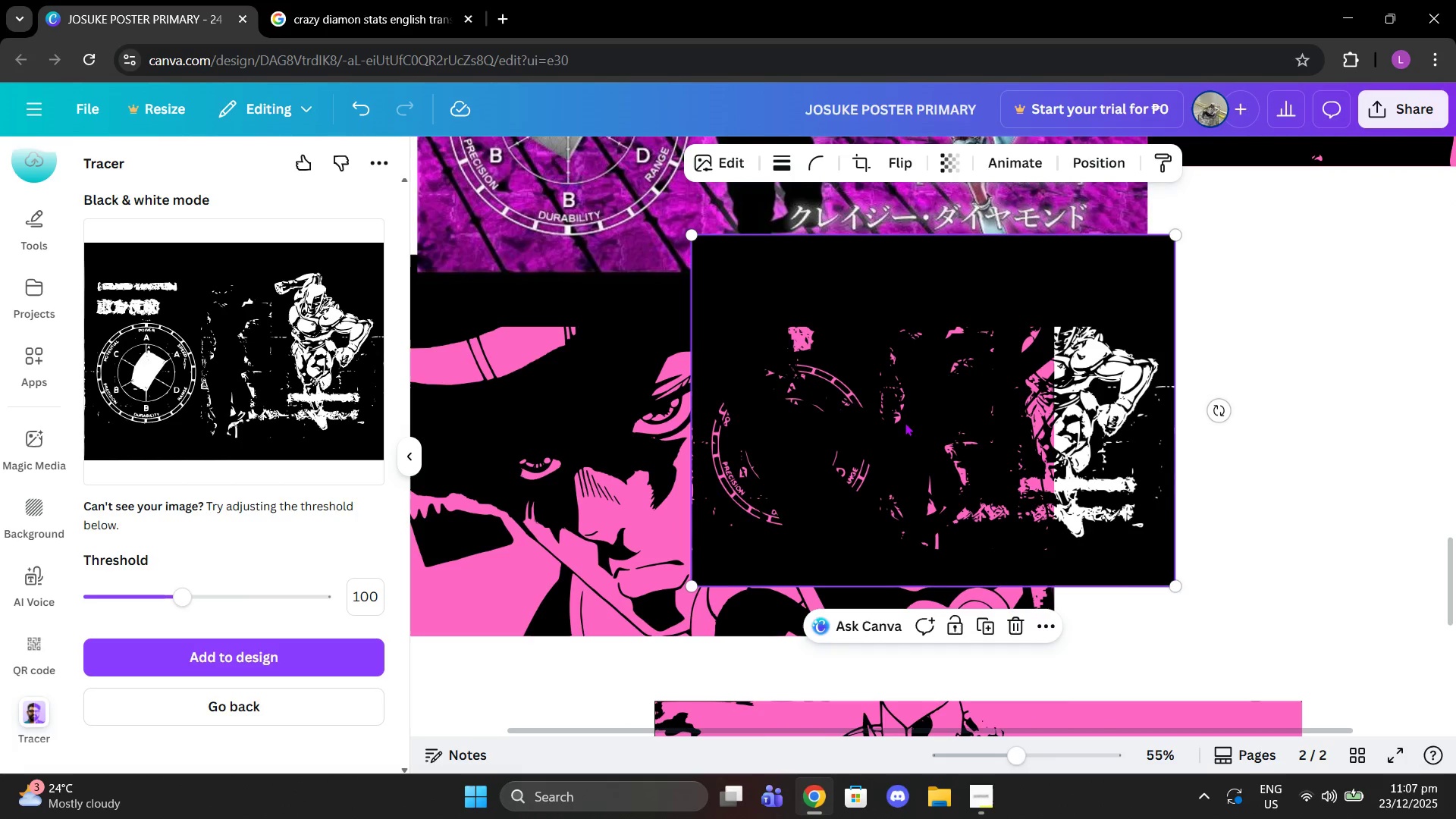 
left_click_drag(start_coordinate=[905, 422], to_coordinate=[1318, 466])
 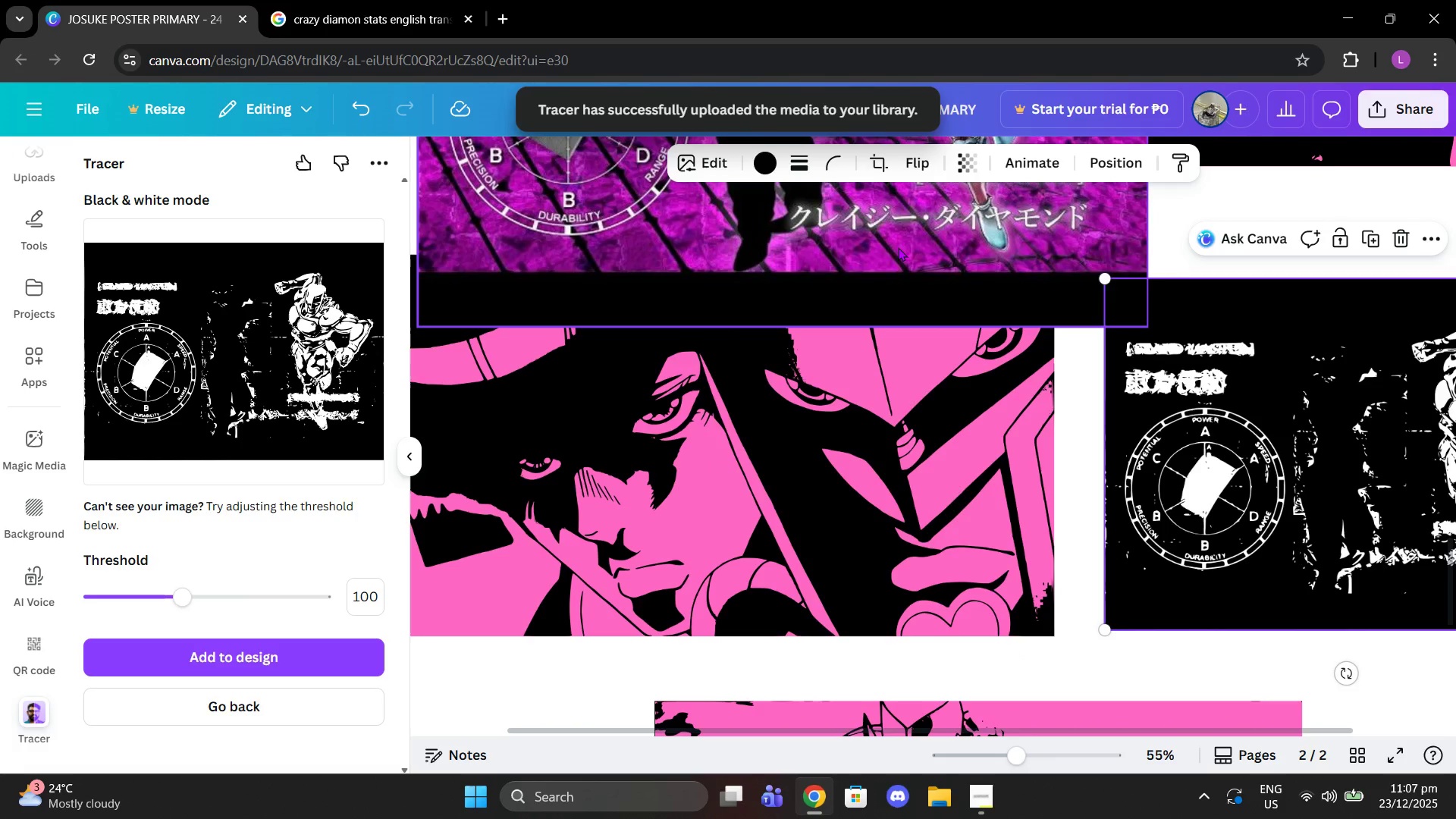 
left_click([898, 247])
 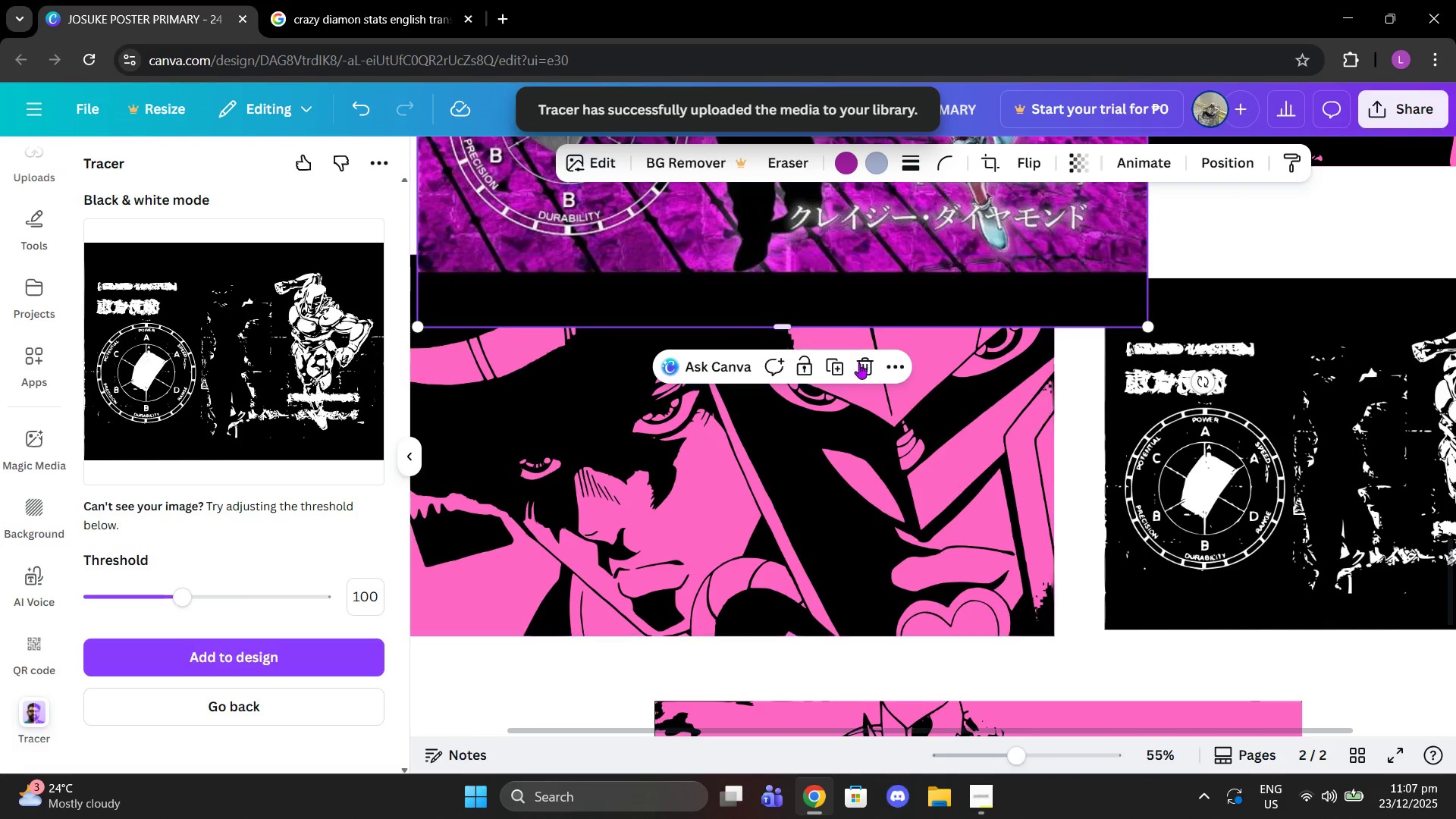 
left_click([860, 363])
 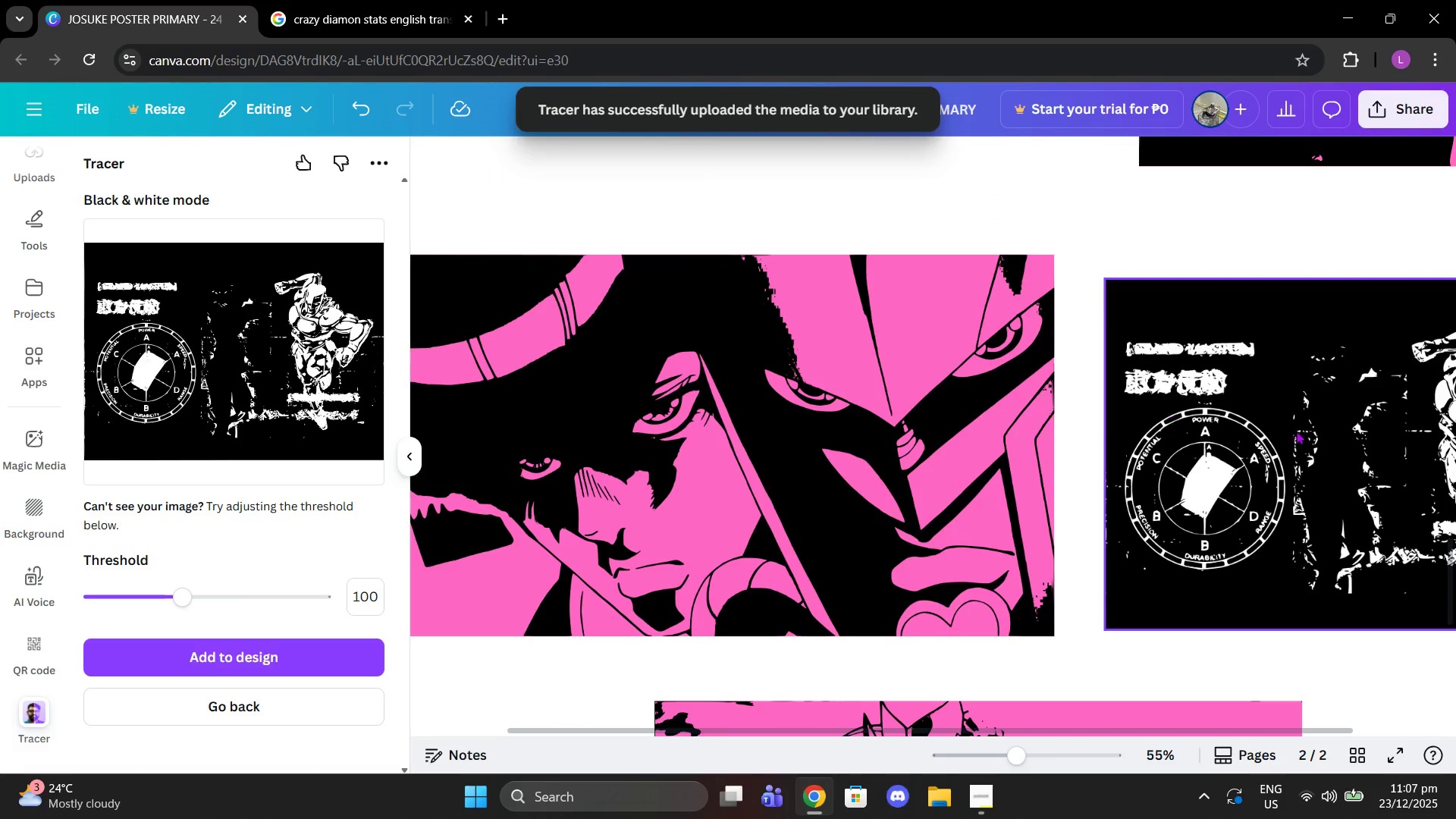 
left_click_drag(start_coordinate=[1300, 431], to_coordinate=[1284, 435])
 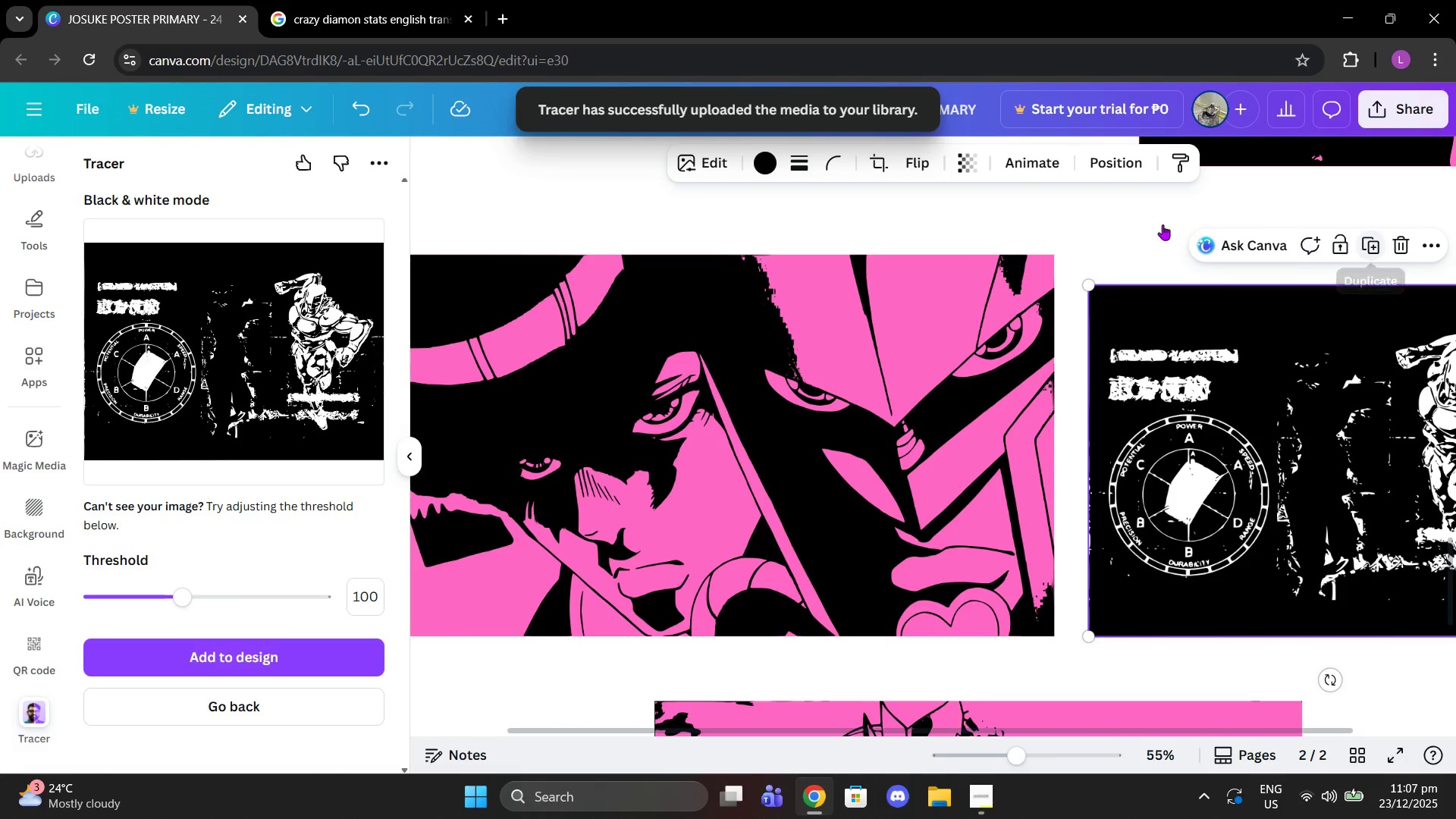 
left_click([873, 174])
 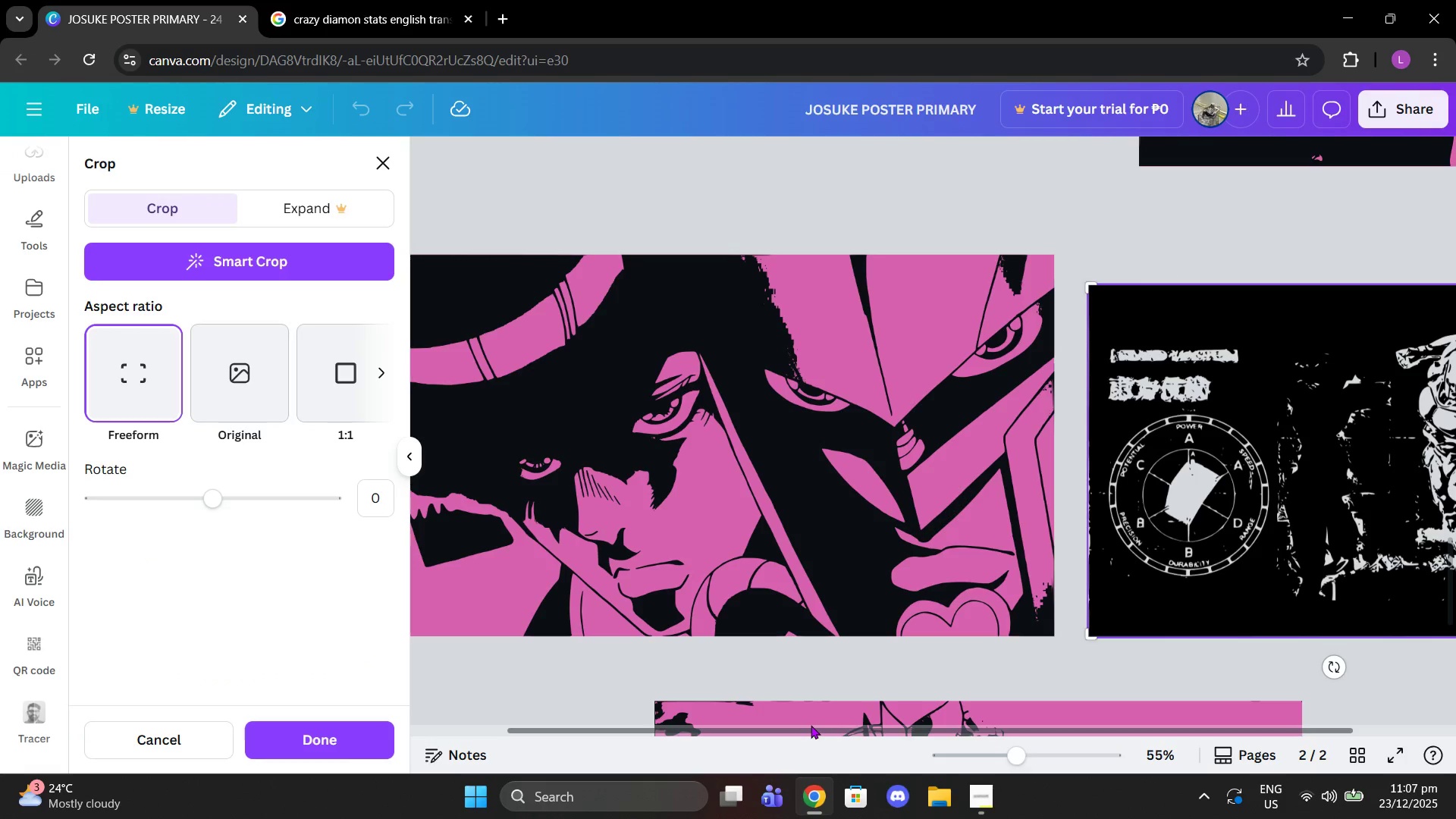 
left_click_drag(start_coordinate=[807, 728], to_coordinate=[962, 717])
 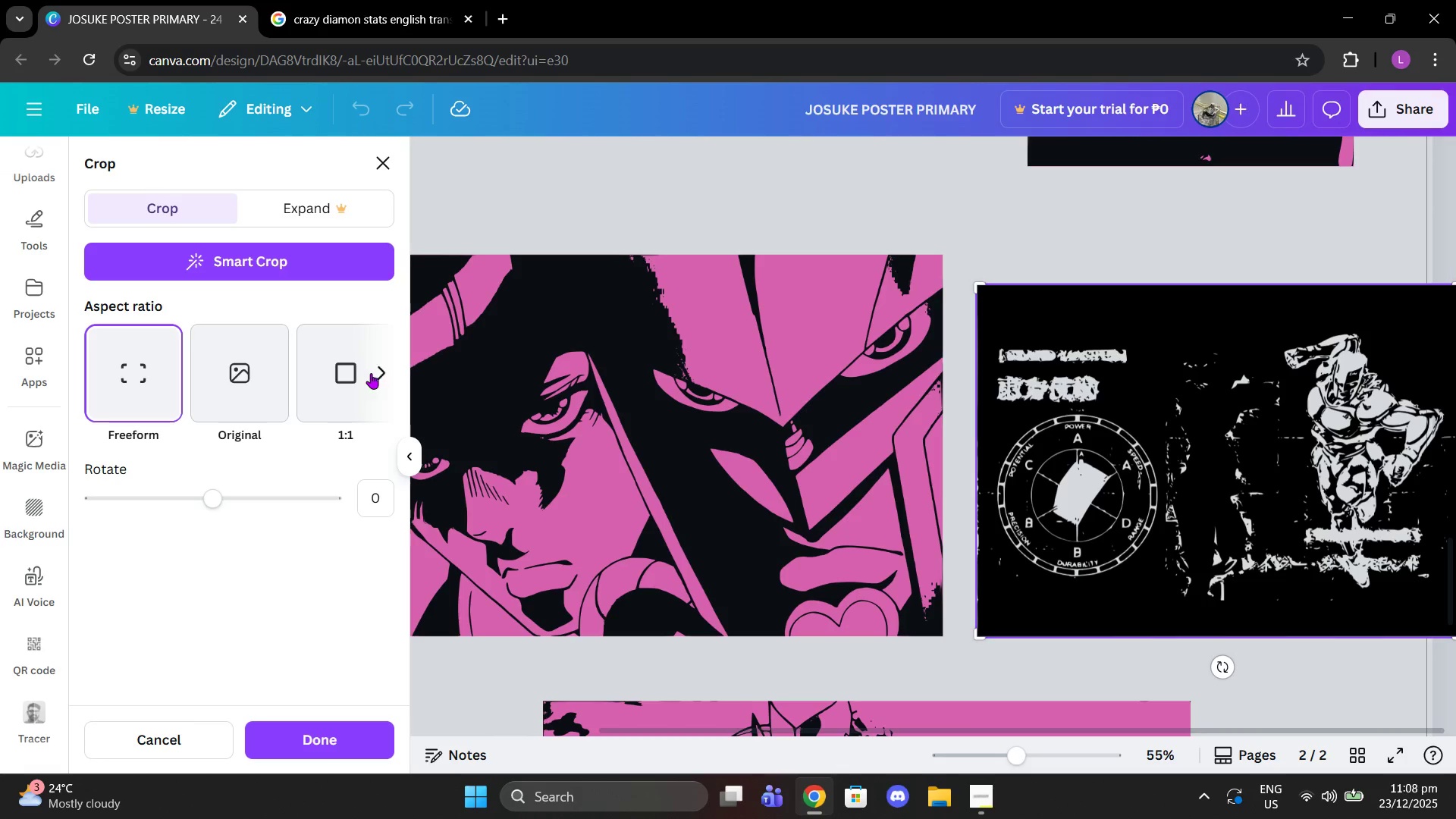 
left_click([381, 373])
 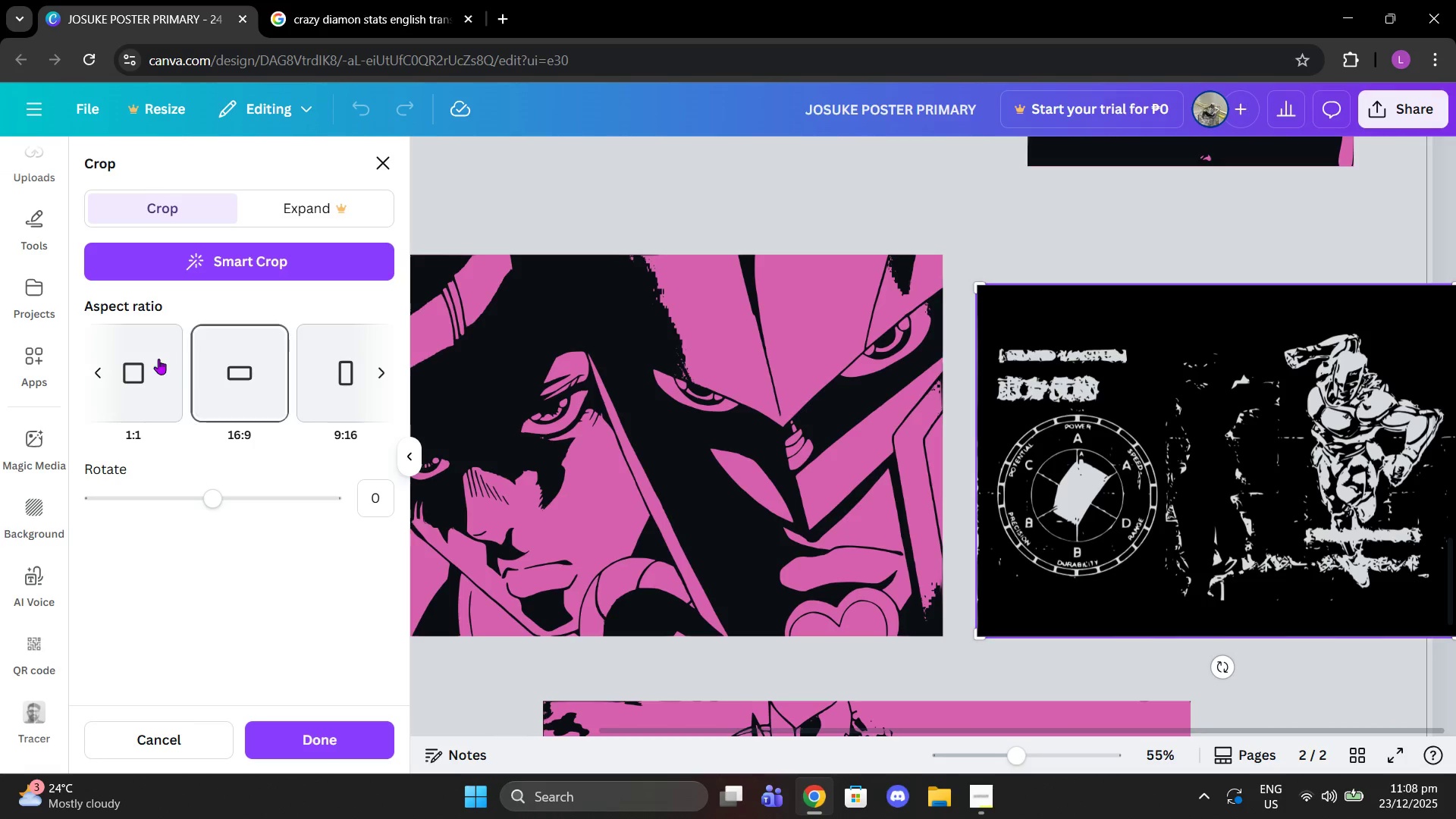 
left_click([145, 364])
 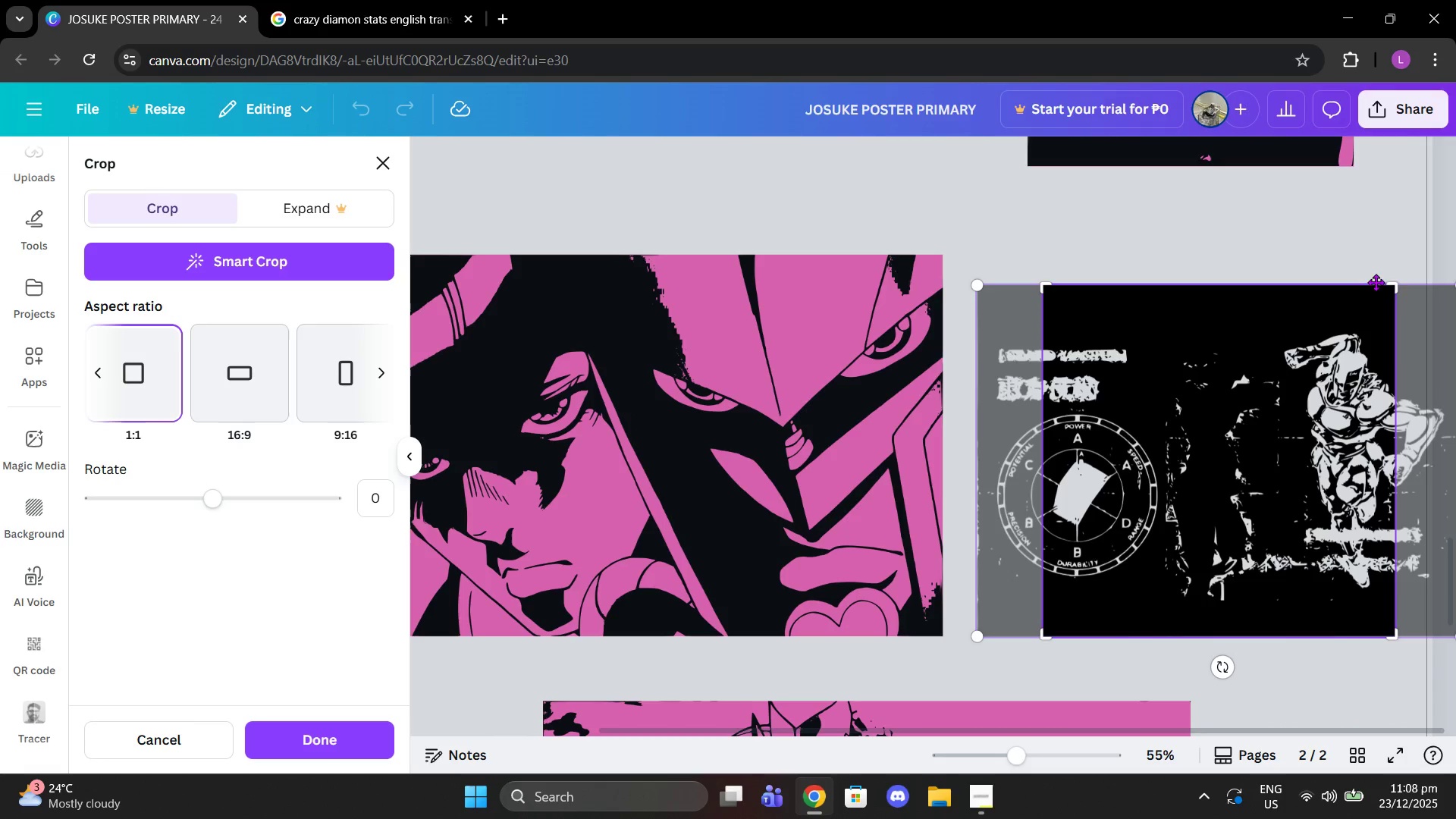 
left_click_drag(start_coordinate=[1395, 287], to_coordinate=[1128, 450])
 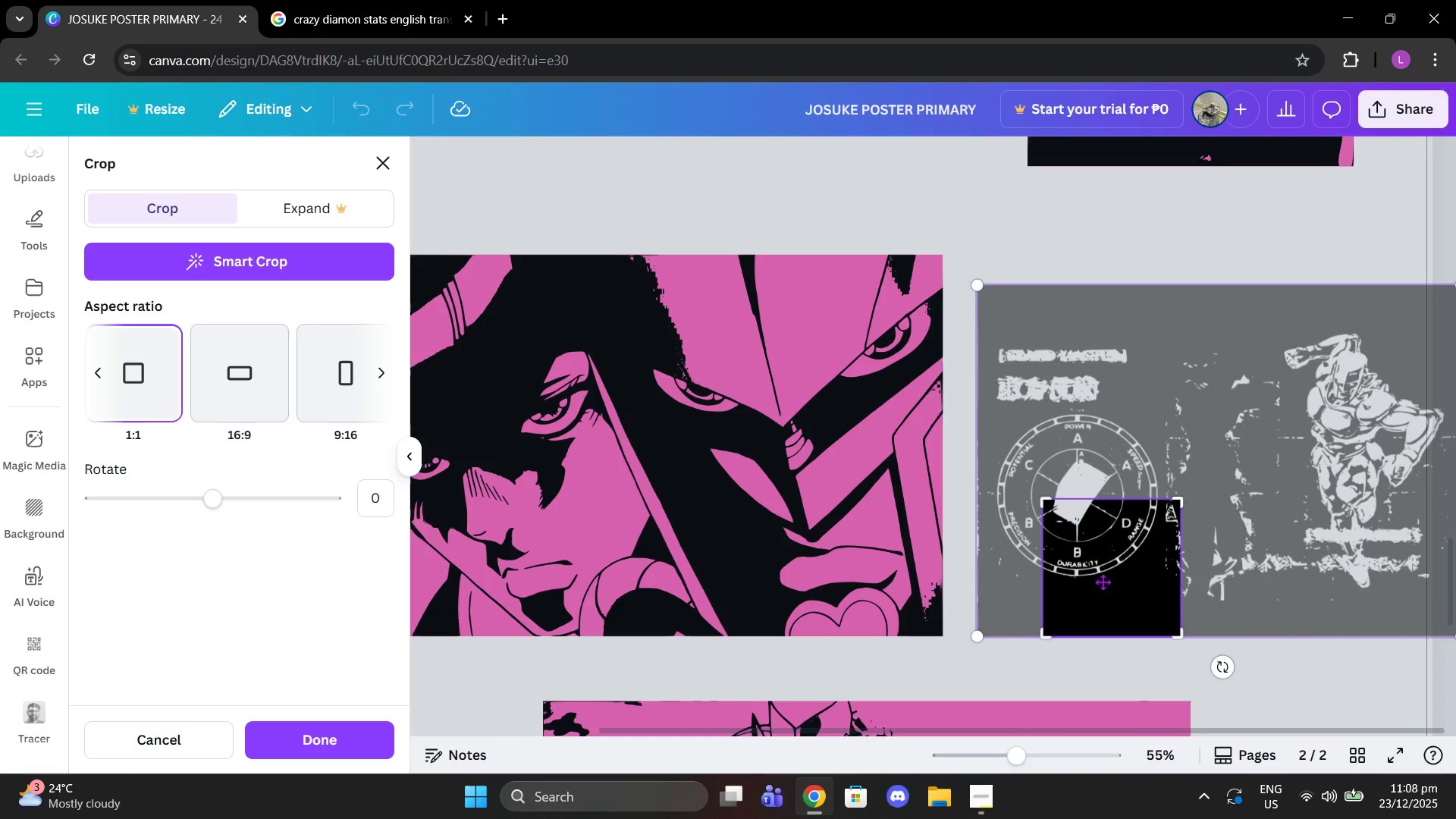 
left_click_drag(start_coordinate=[1103, 582], to_coordinate=[1147, 561])
 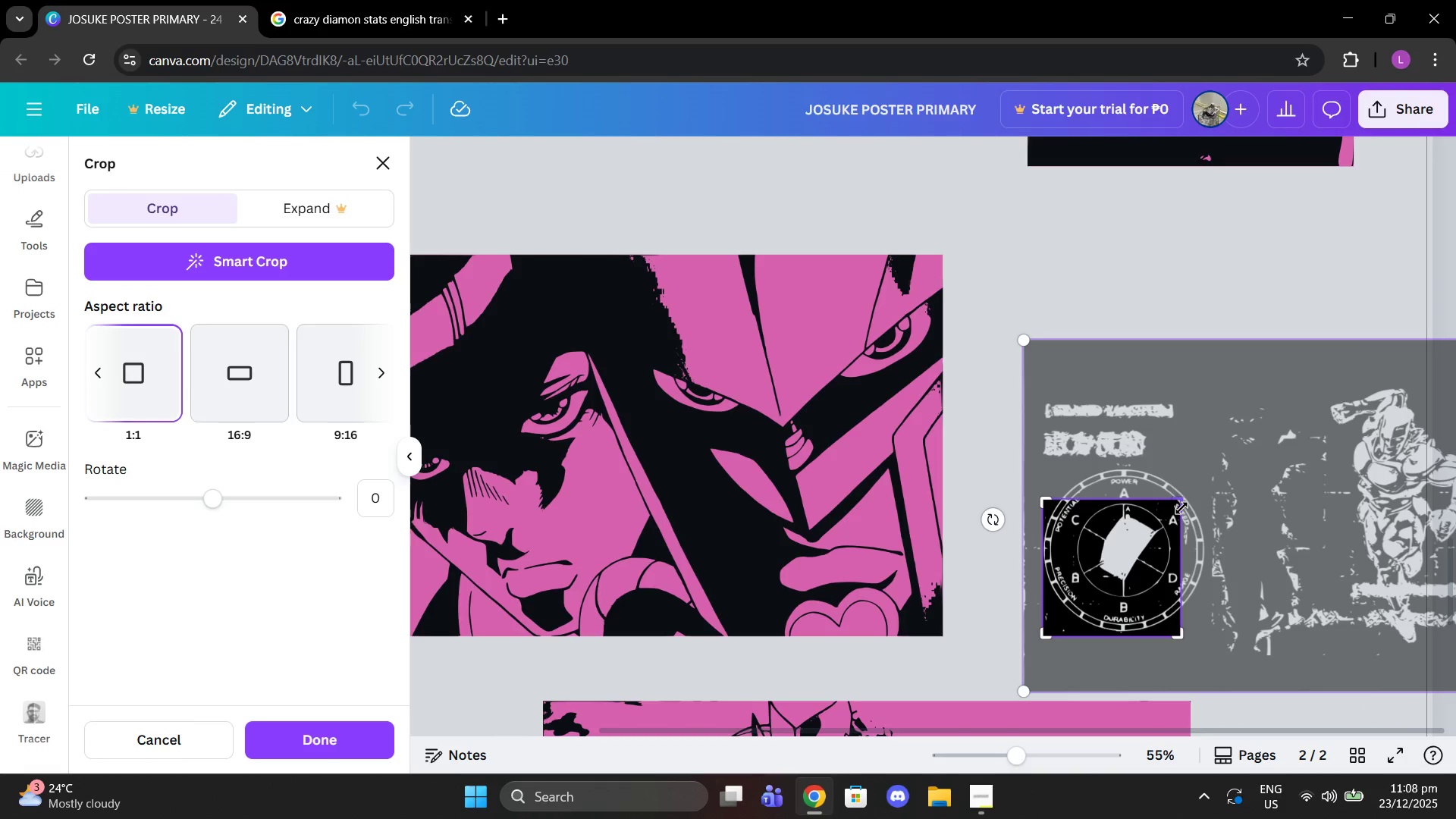 
left_click_drag(start_coordinate=[1181, 508], to_coordinate=[1223, 482])
 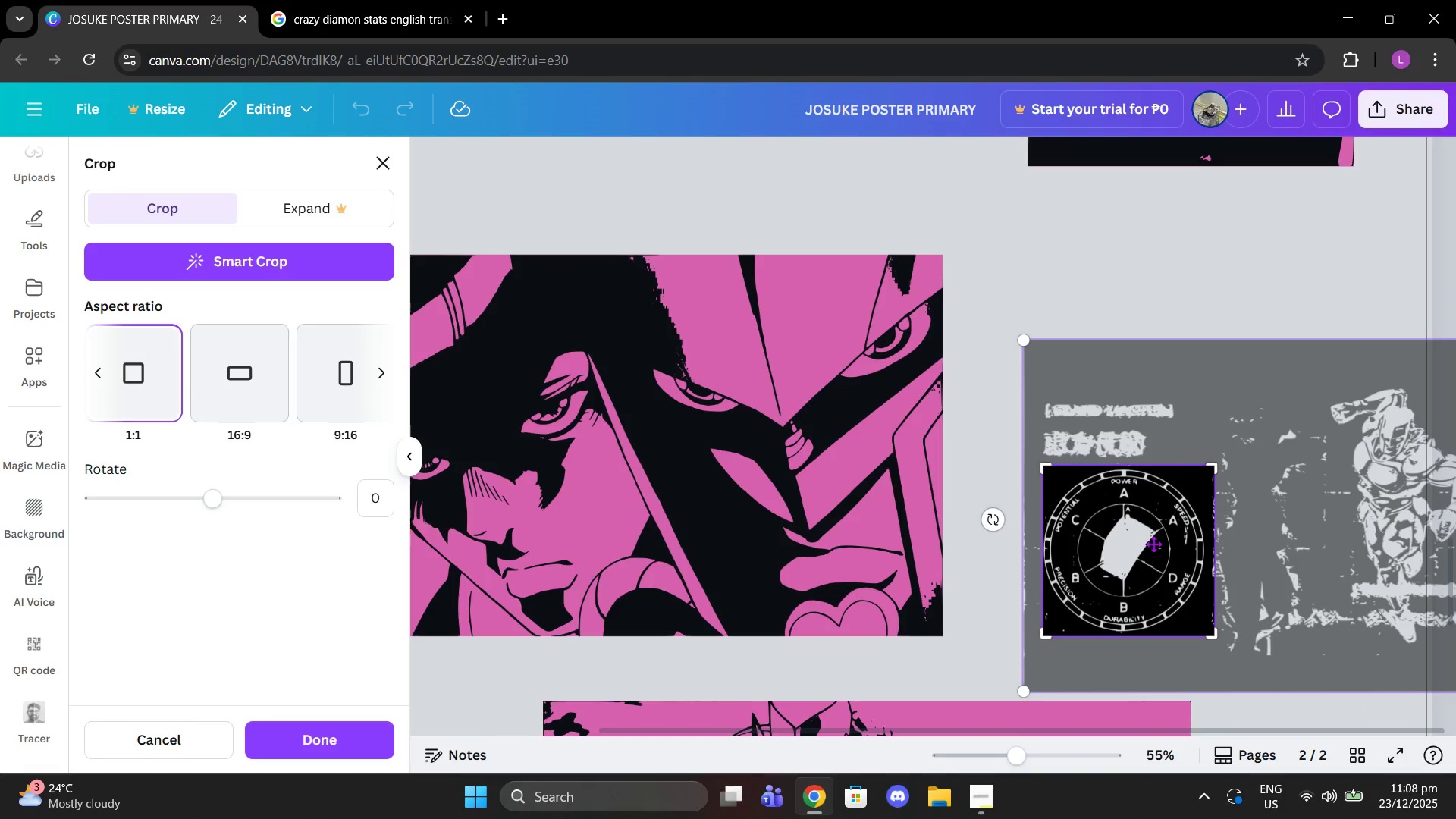 
left_click_drag(start_coordinate=[1153, 544], to_coordinate=[1166, 542])
 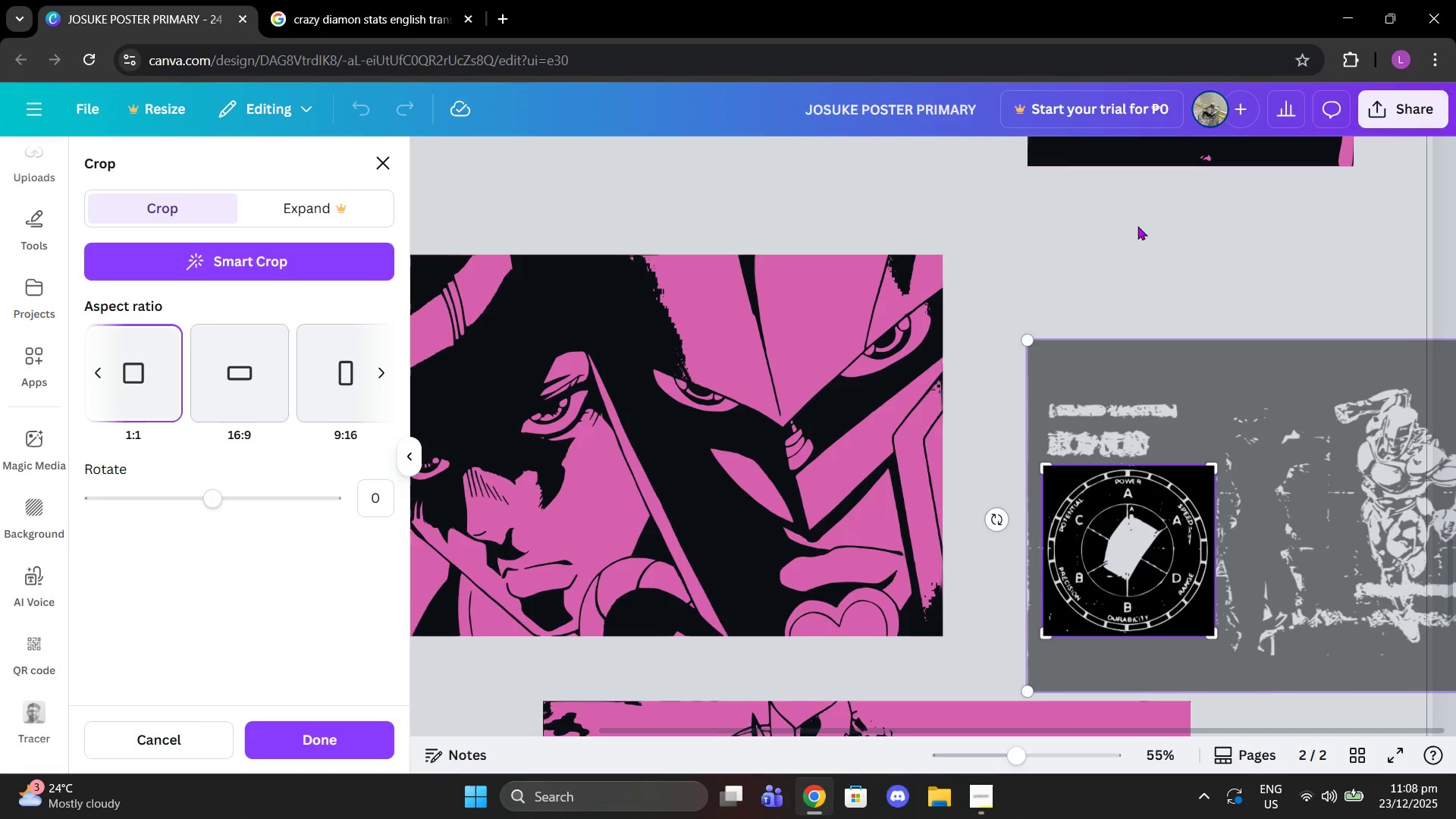 
left_click([1138, 226])
 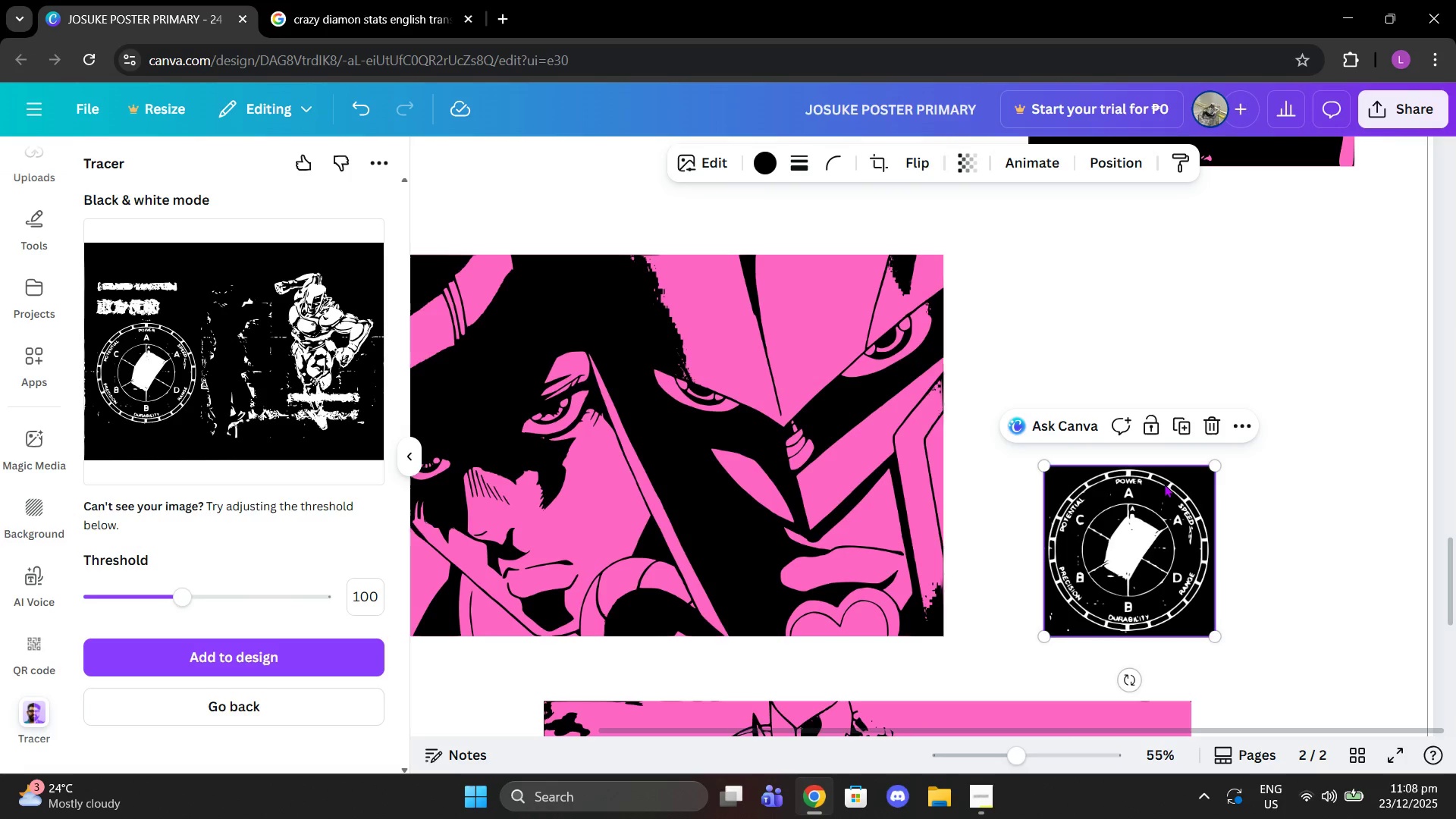 
left_click([1244, 485])
 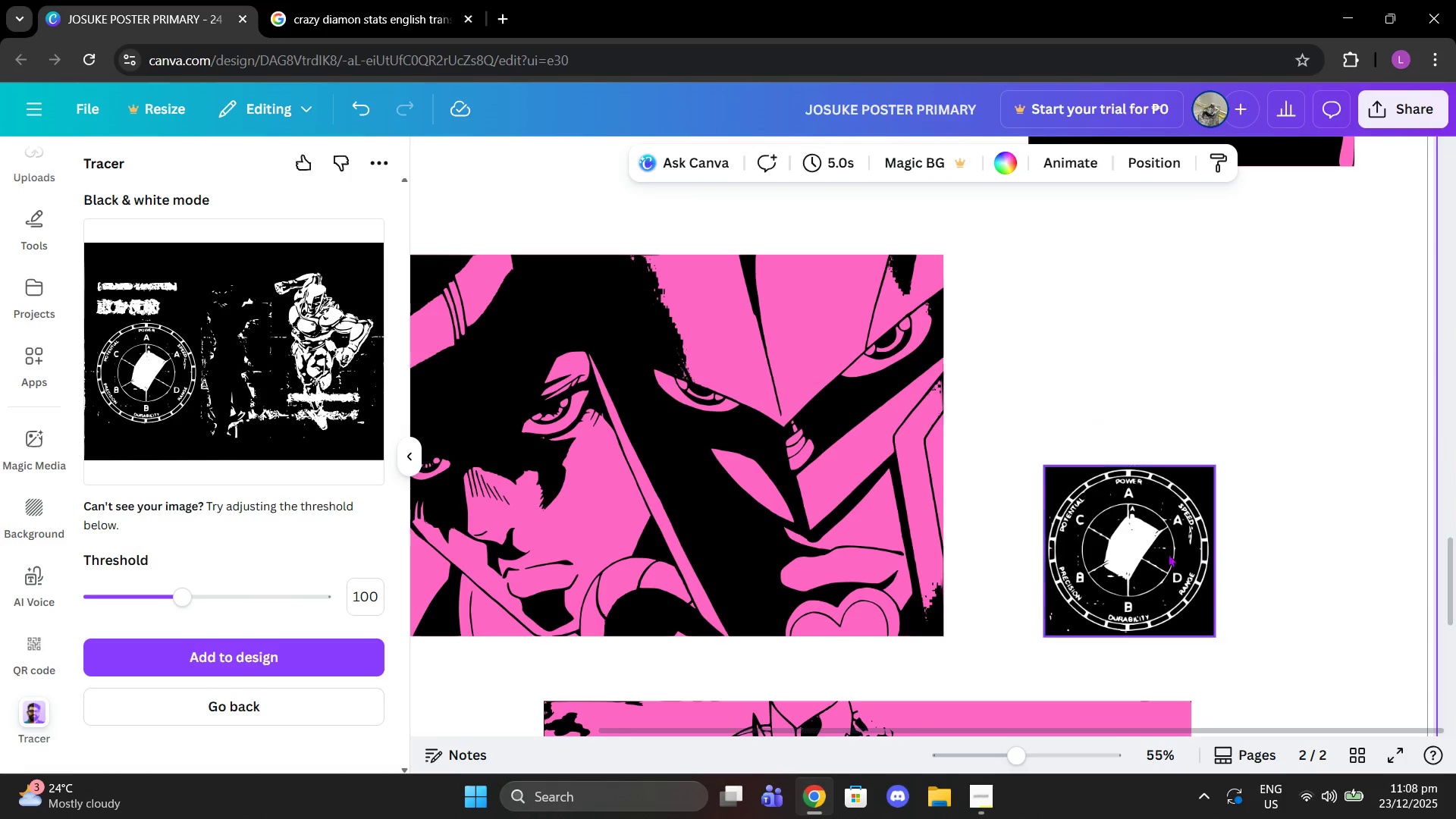 
left_click_drag(start_coordinate=[1166, 554], to_coordinate=[774, 473])
 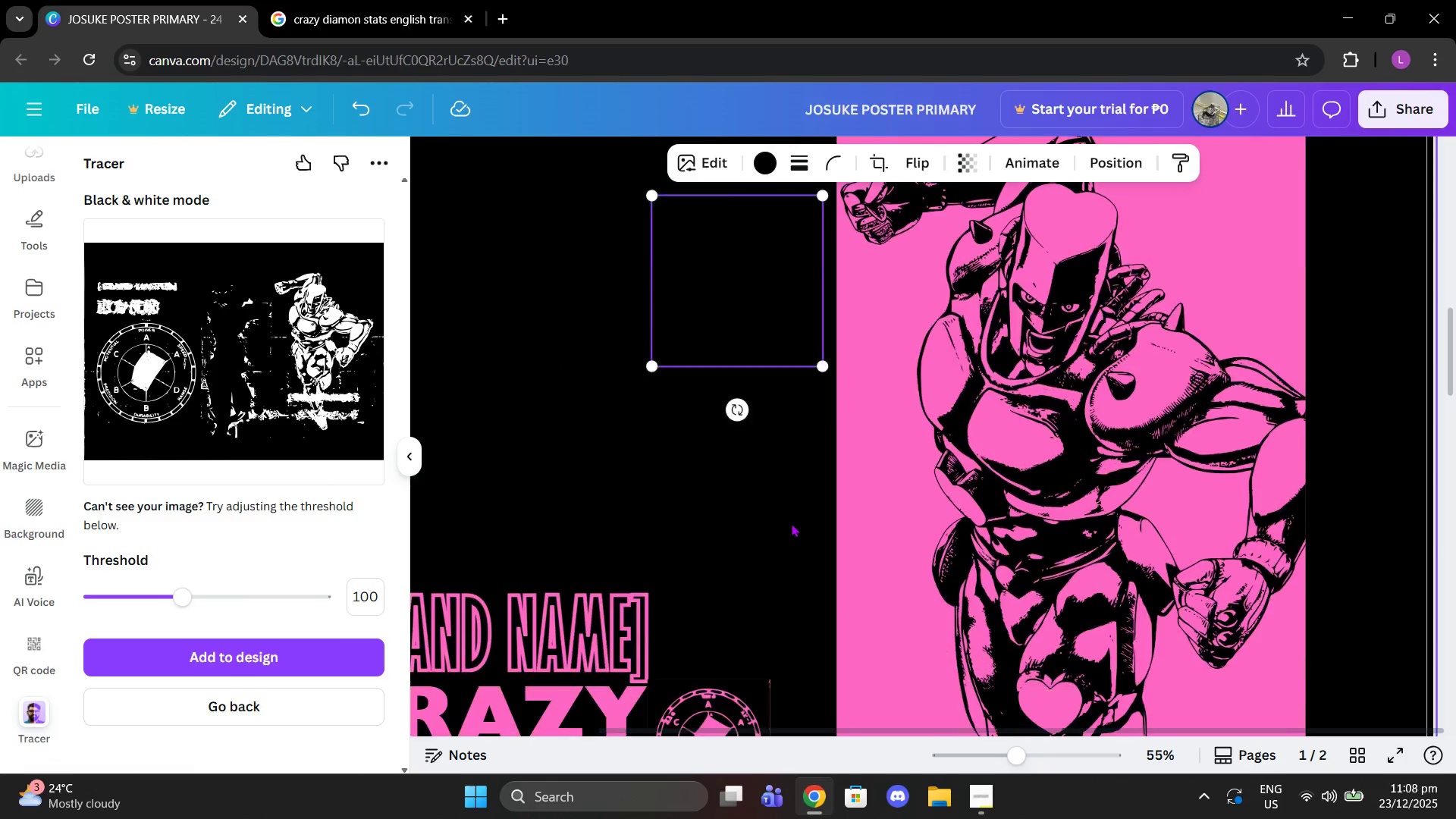 
scroll: coordinate [990, 479], scroll_direction: up, amount: 12.0
 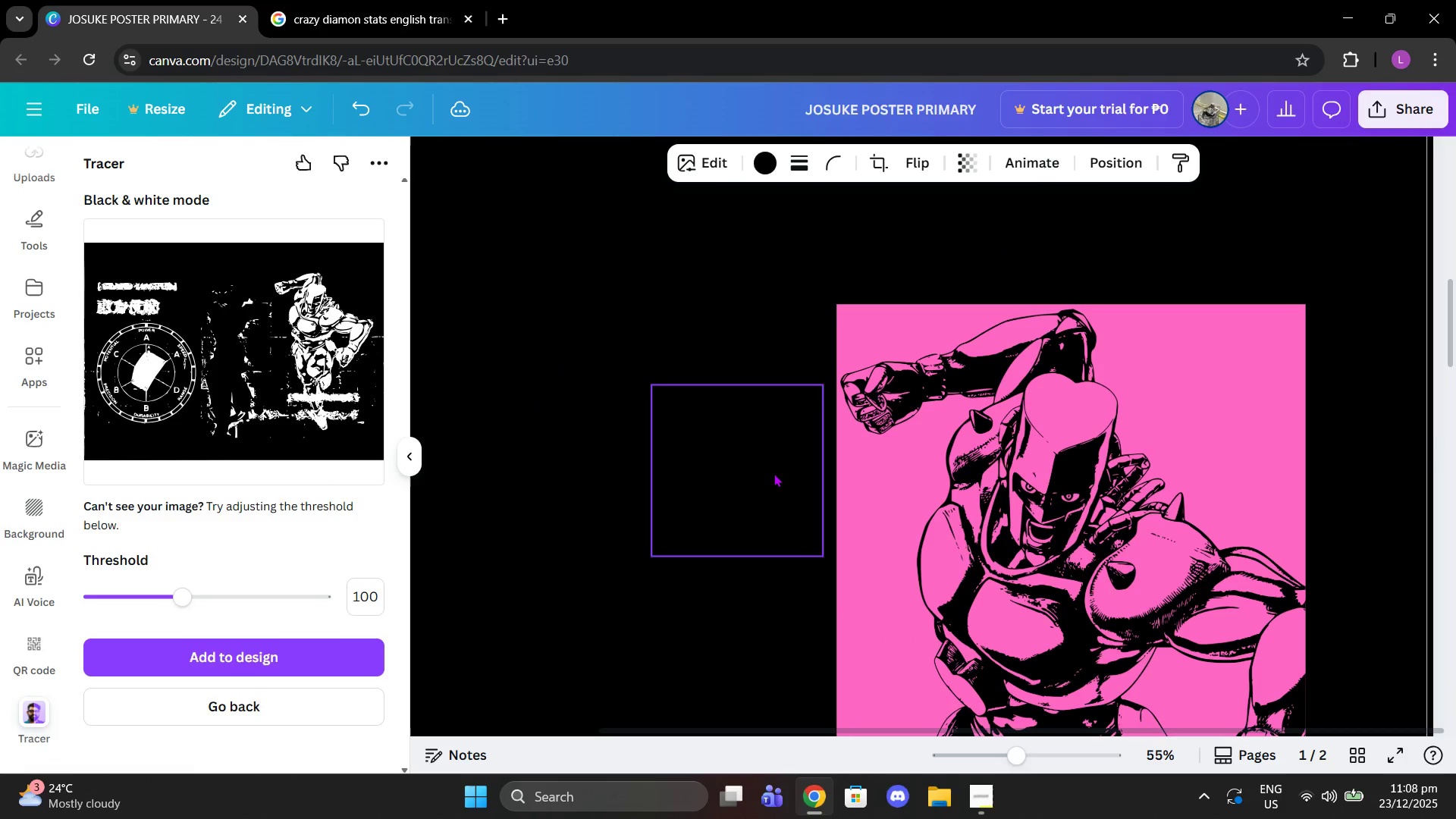 
scroll: coordinate [791, 523], scroll_direction: down, amount: 2.0
 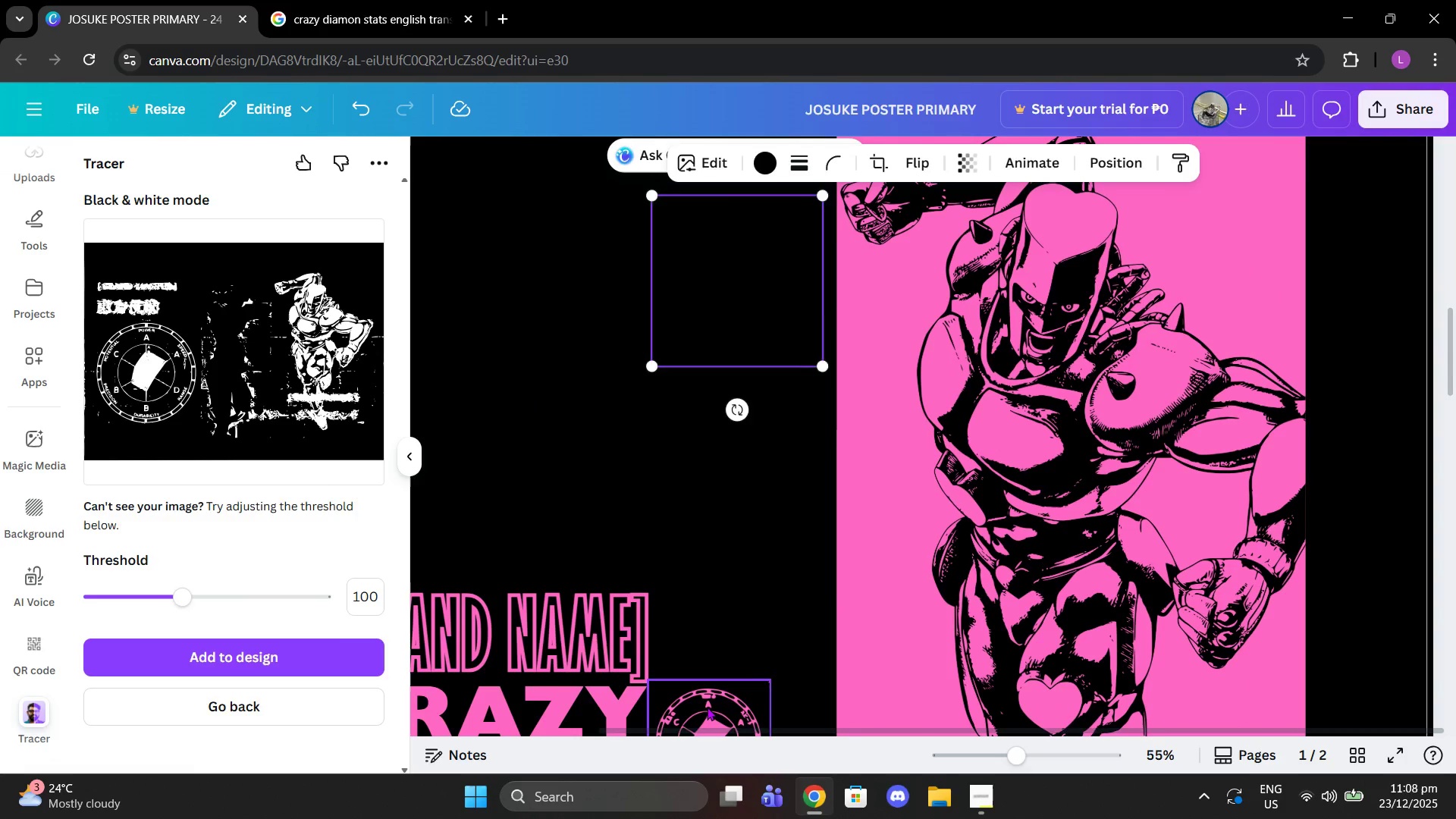 
left_click([707, 707])
 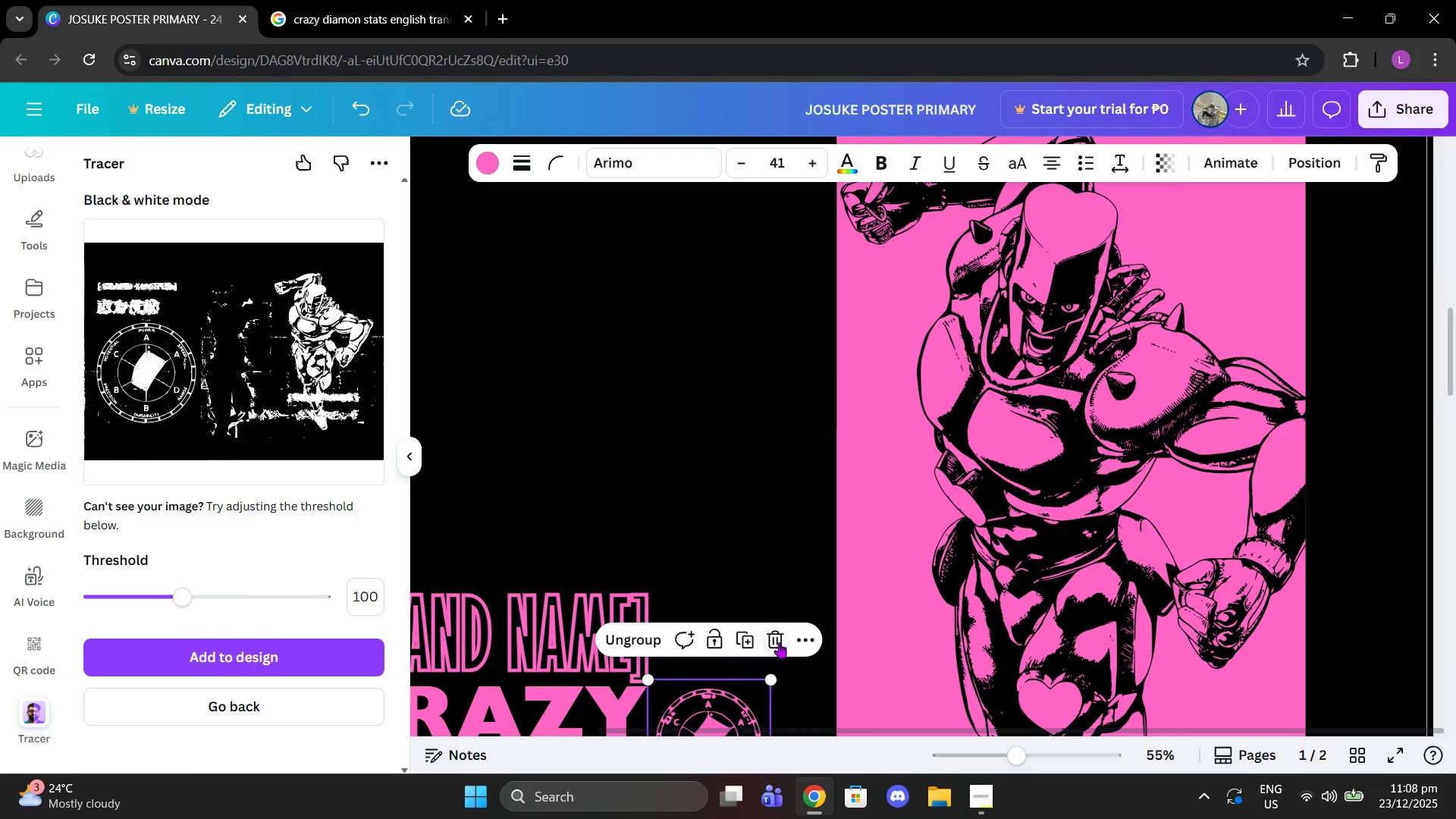 
left_click([779, 639])
 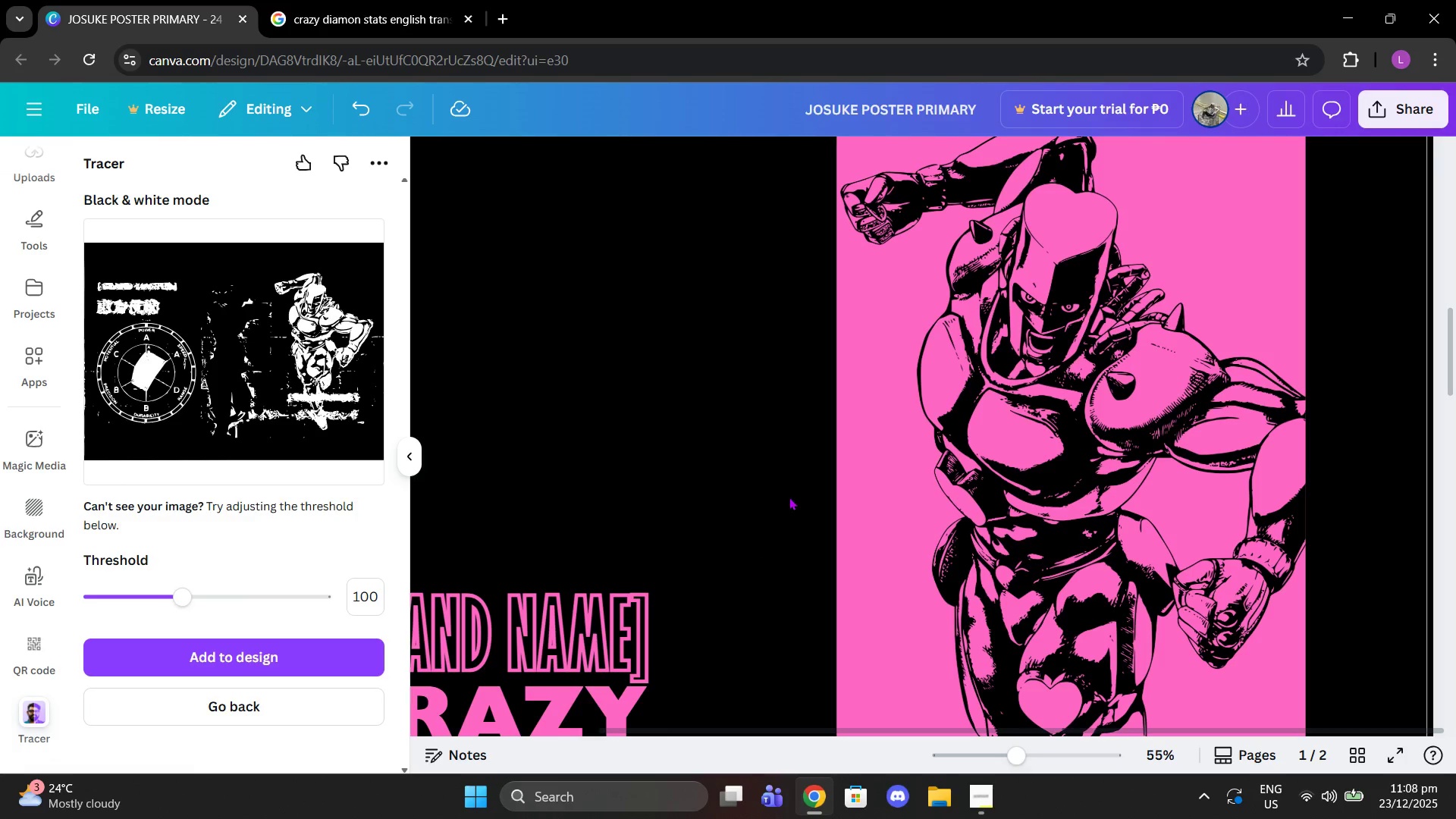 
left_click([759, 416])
 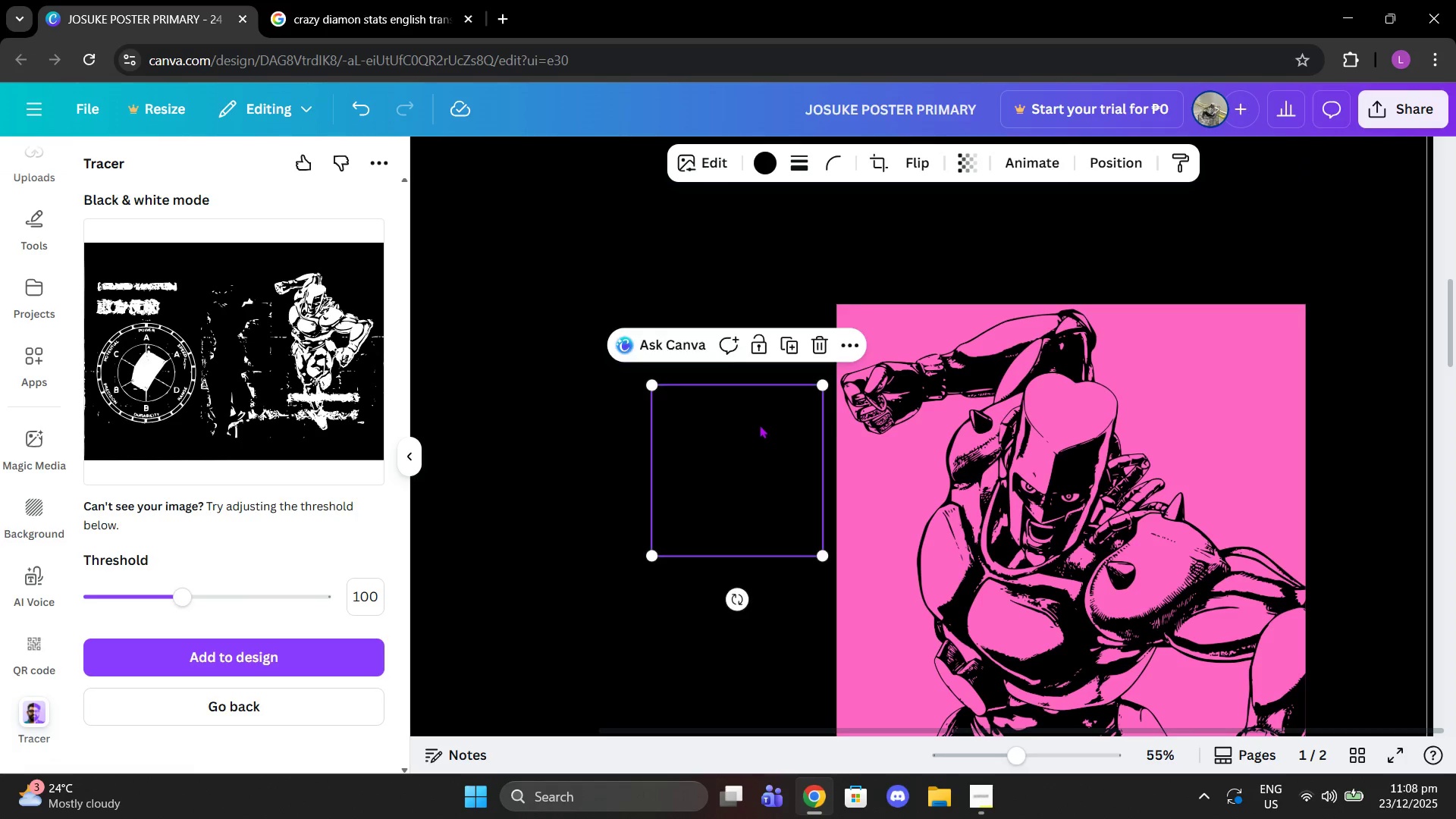 
scroll: coordinate [795, 488], scroll_direction: up, amount: 2.0
 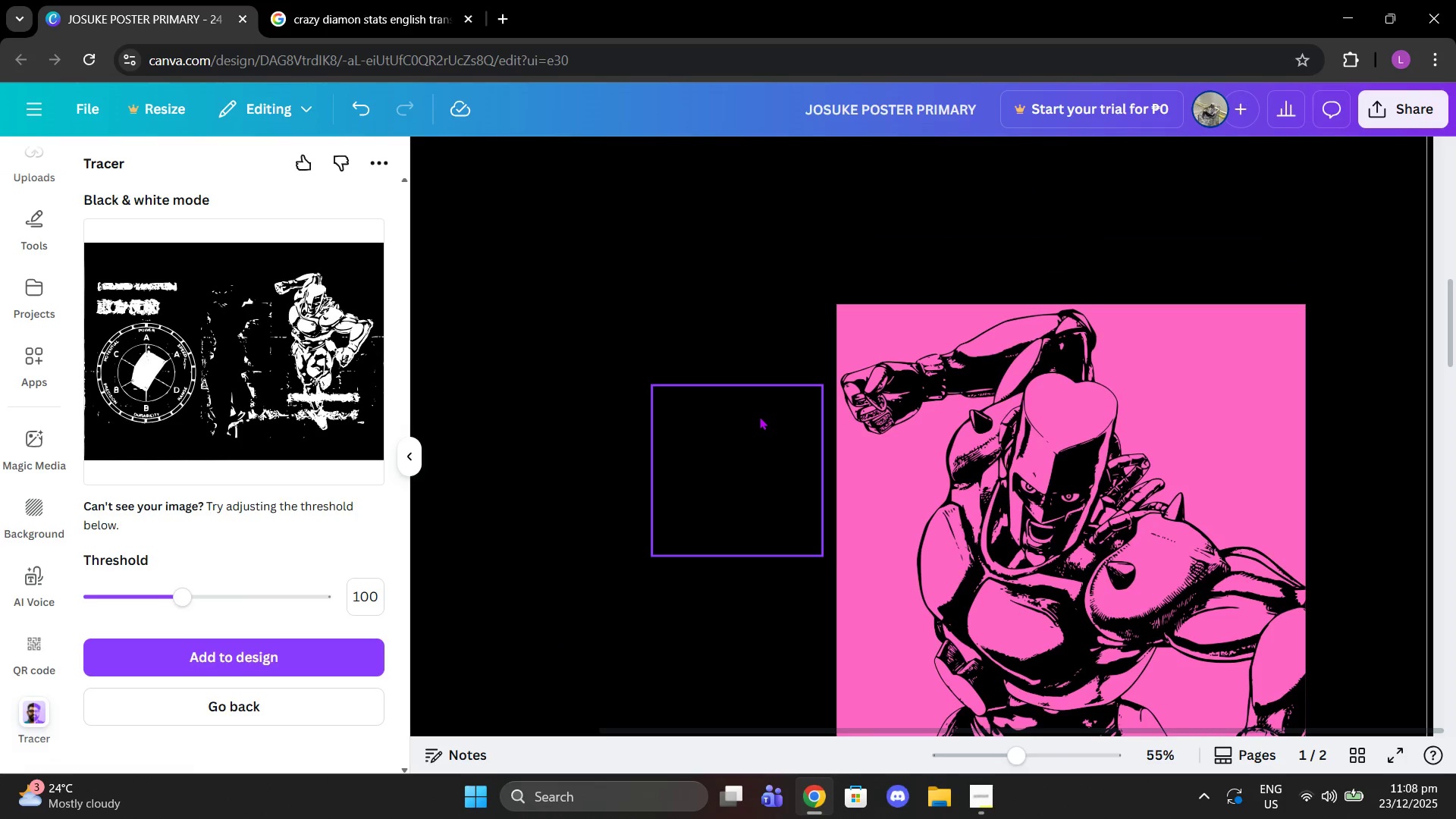 
left_click_drag(start_coordinate=[759, 416], to_coordinate=[761, 560])
 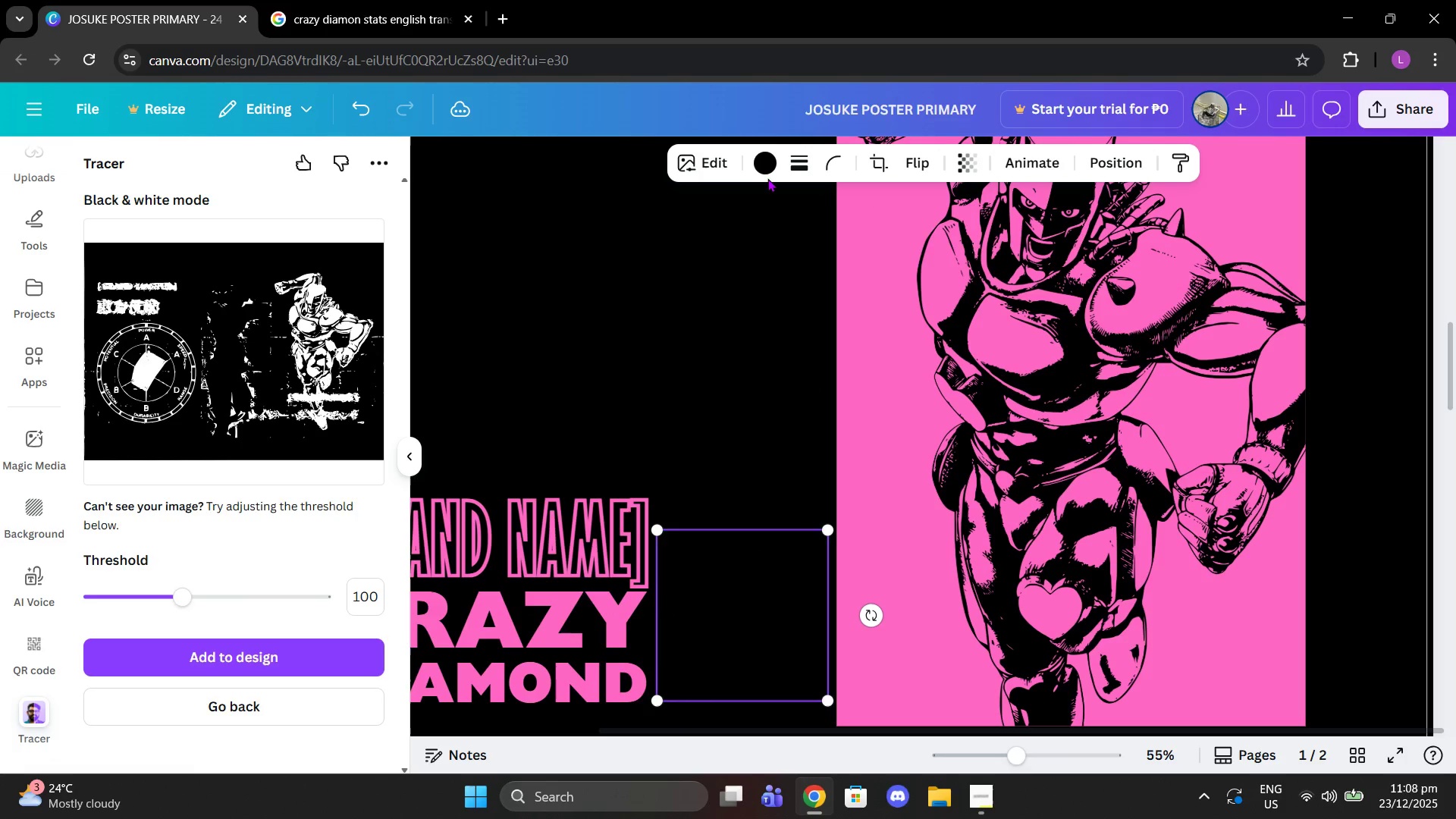 
scroll: coordinate [761, 560], scroll_direction: down, amount: 3.0
 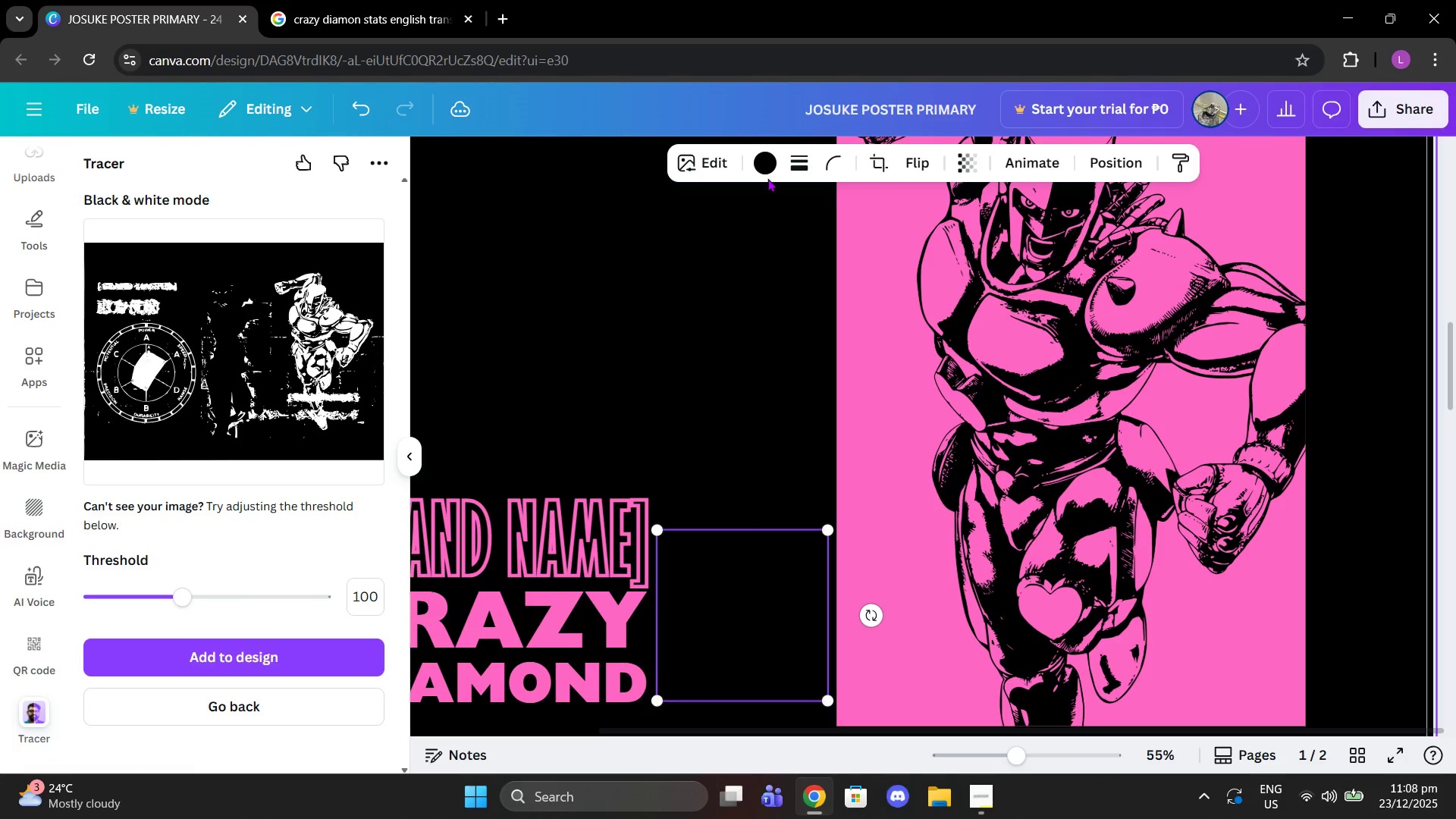 
left_click([767, 176])
 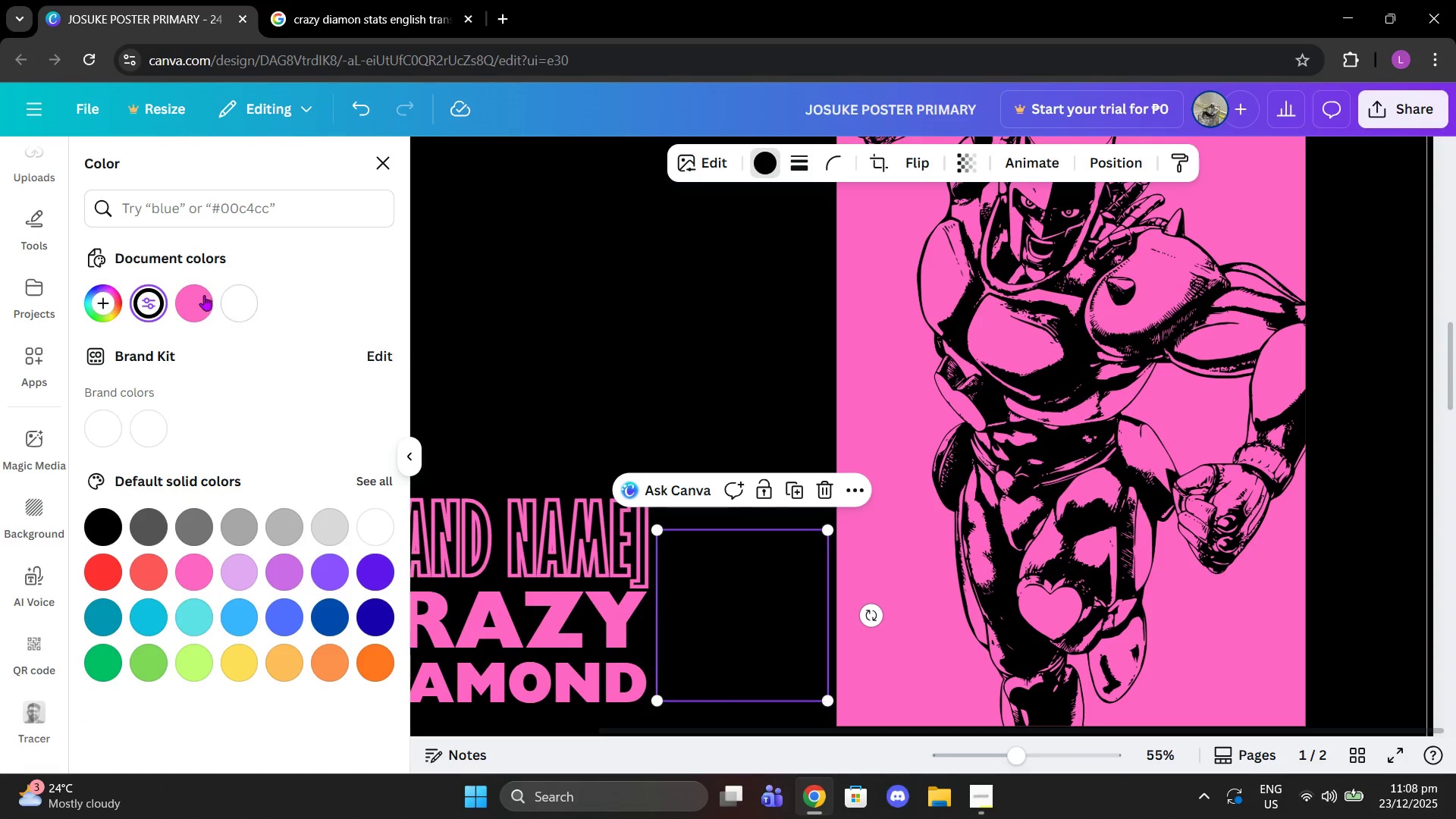 
left_click([196, 292])
 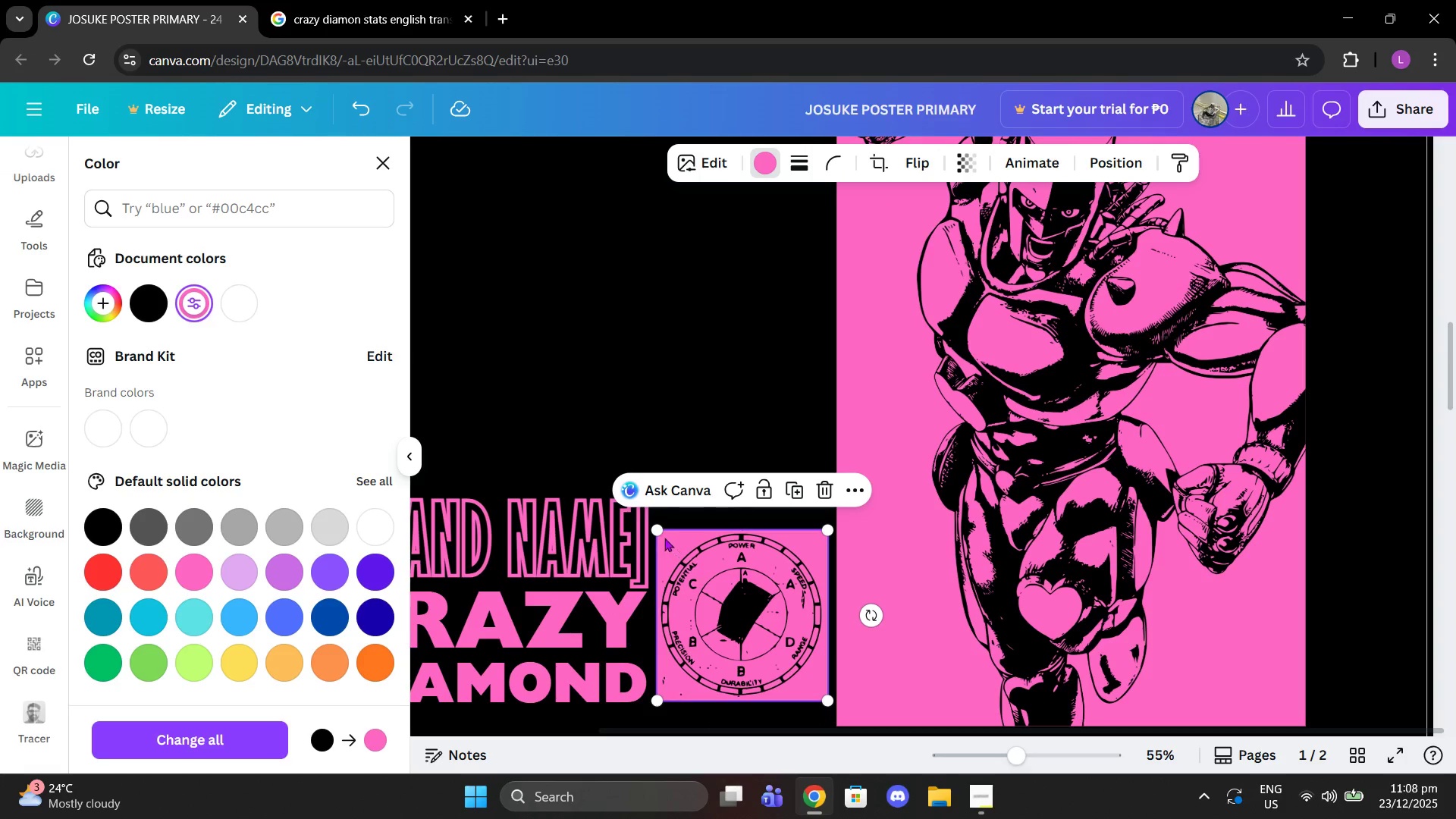 
left_click_drag(start_coordinate=[657, 533], to_coordinate=[676, 538])
 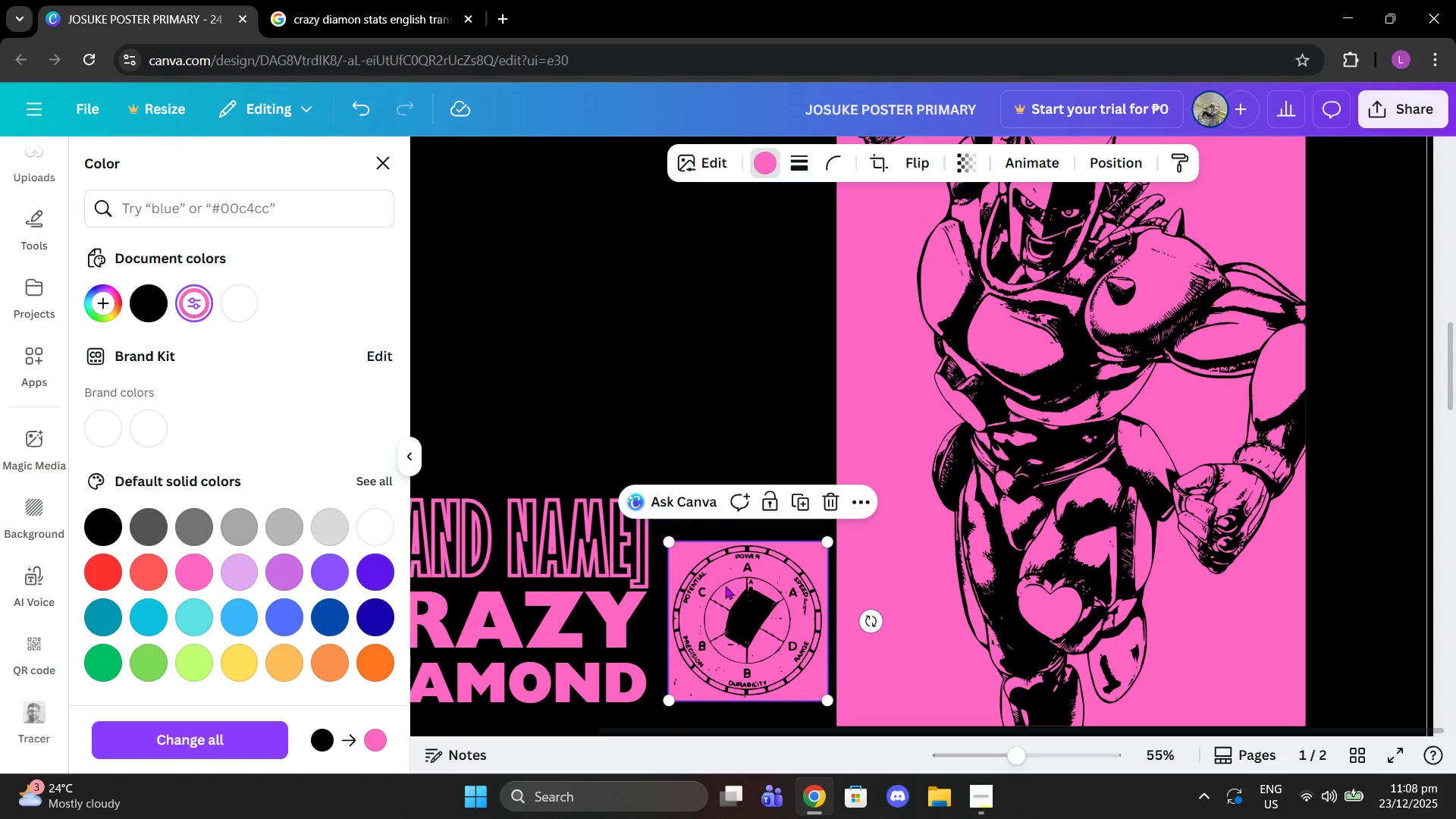 
left_click_drag(start_coordinate=[725, 585], to_coordinate=[720, 595])
 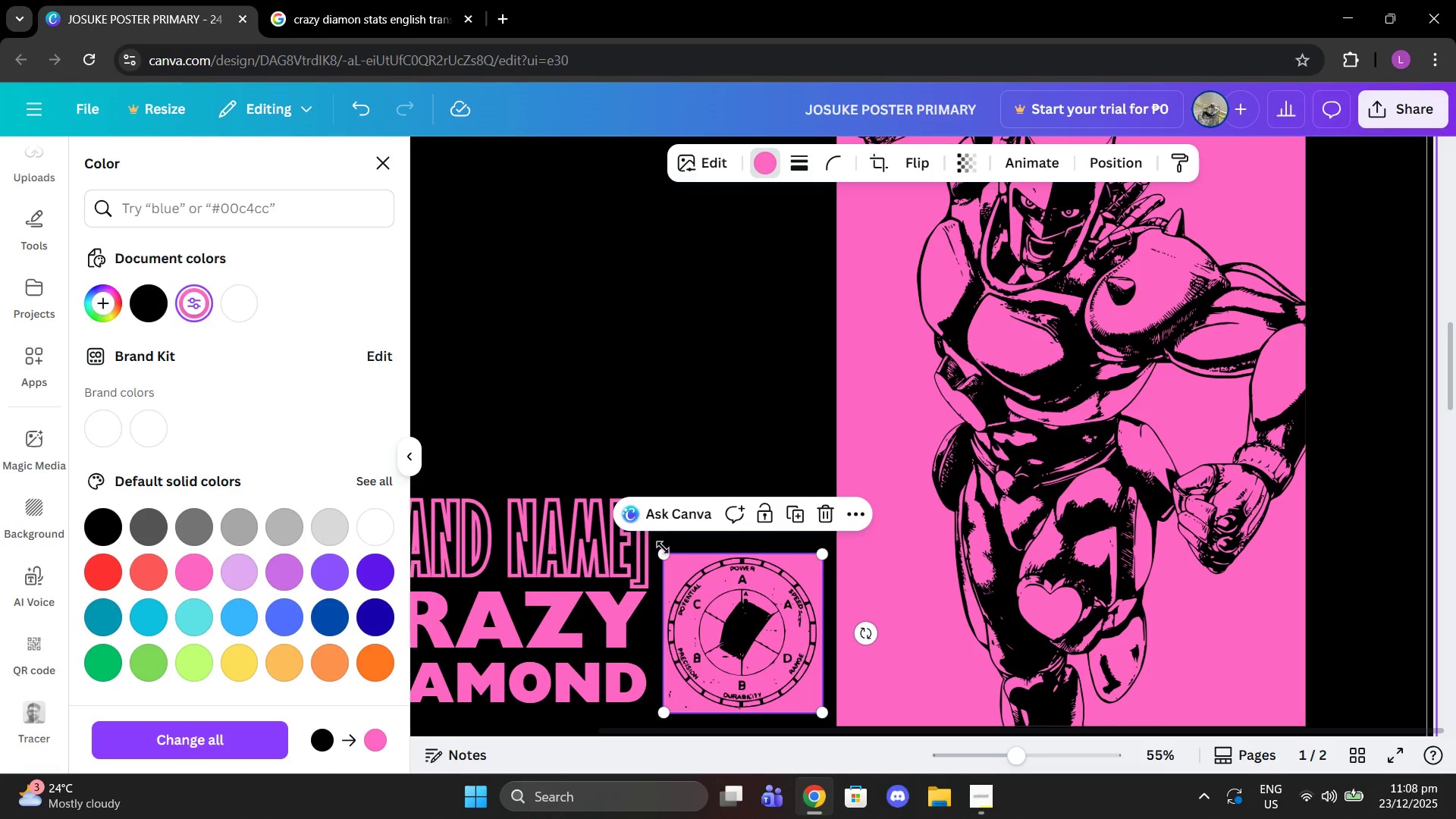 
left_click_drag(start_coordinate=[661, 548], to_coordinate=[616, 482])
 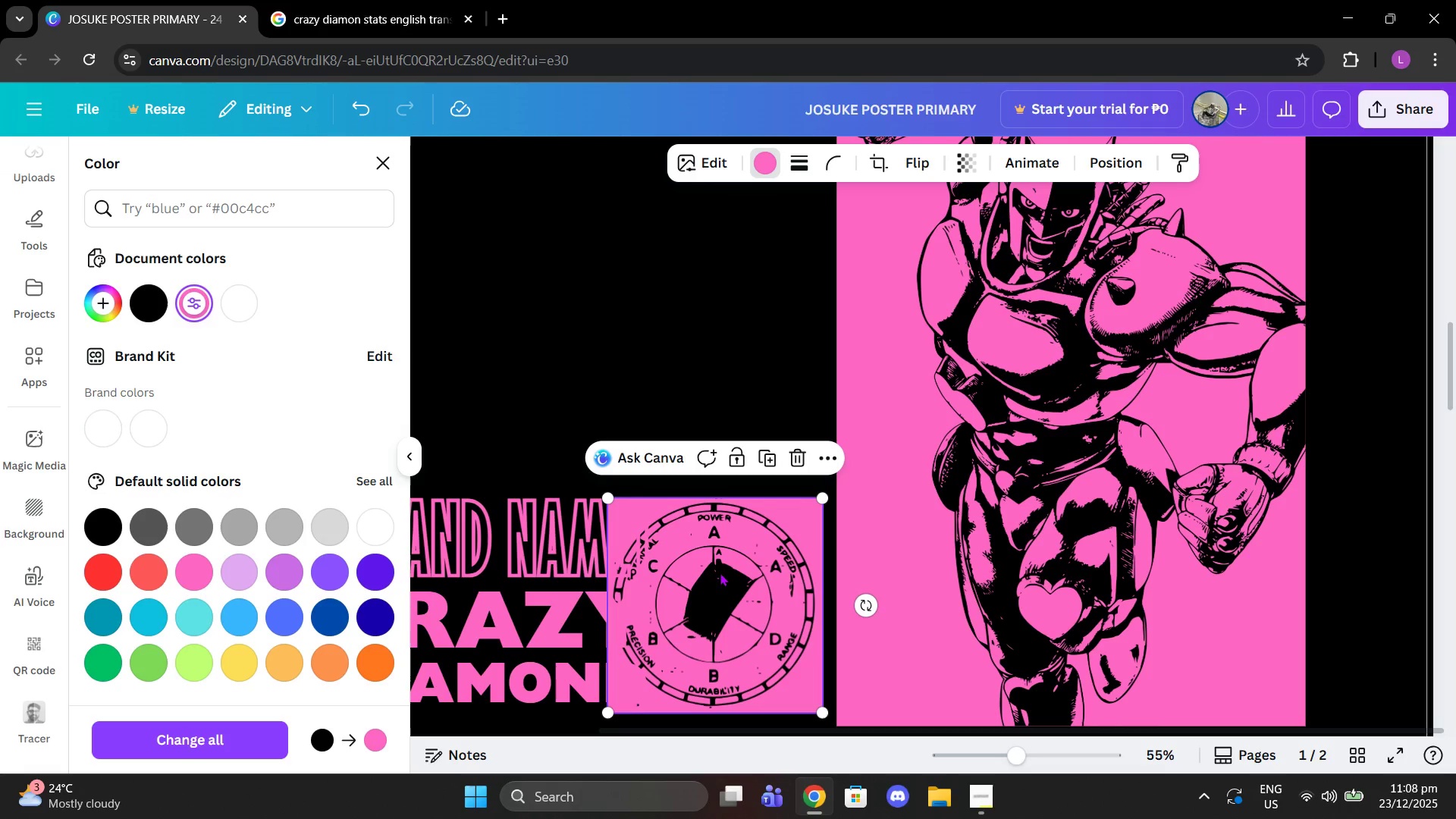 
left_click_drag(start_coordinate=[720, 573], to_coordinate=[593, 315])
 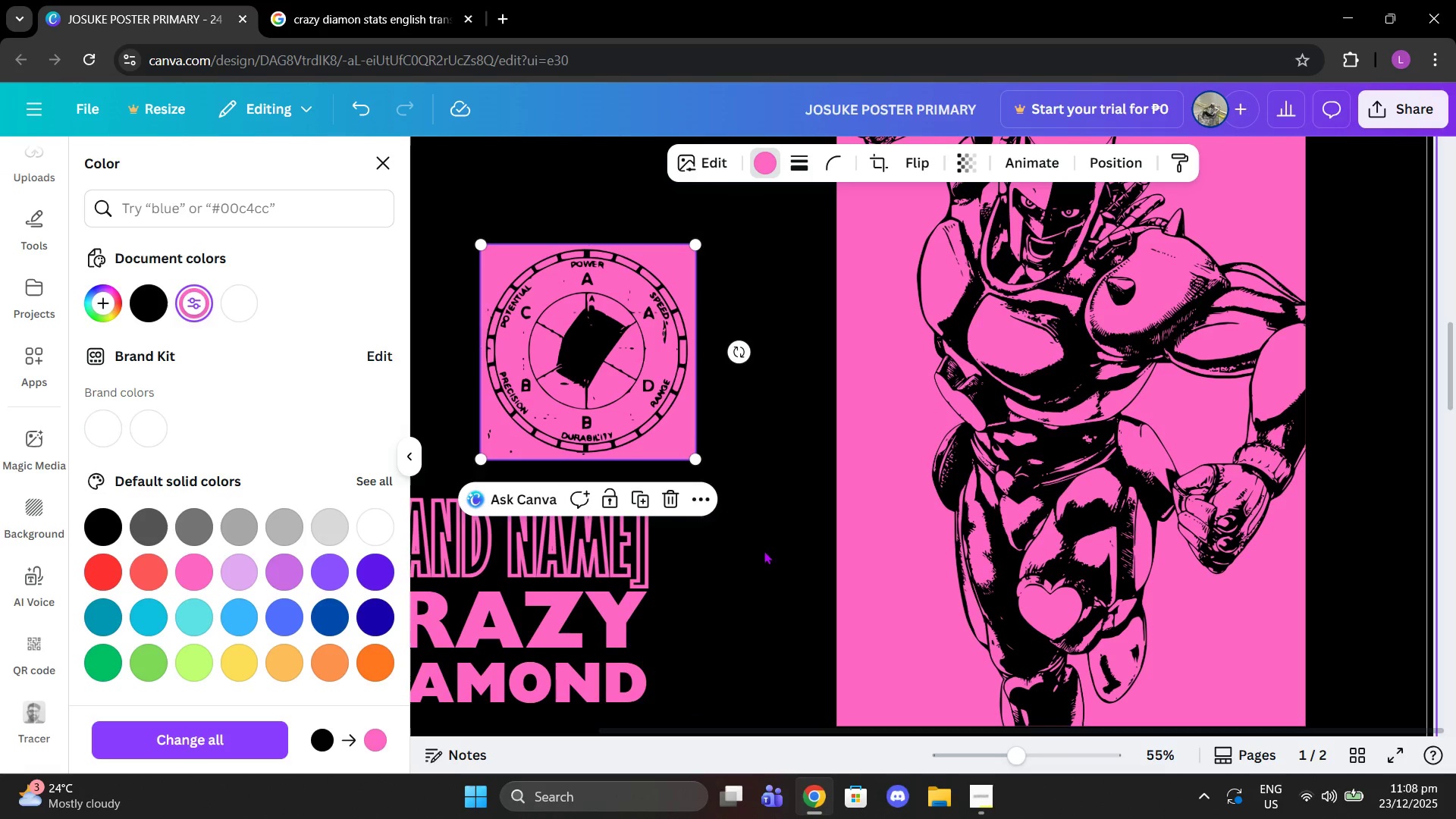 
left_click([752, 604])
 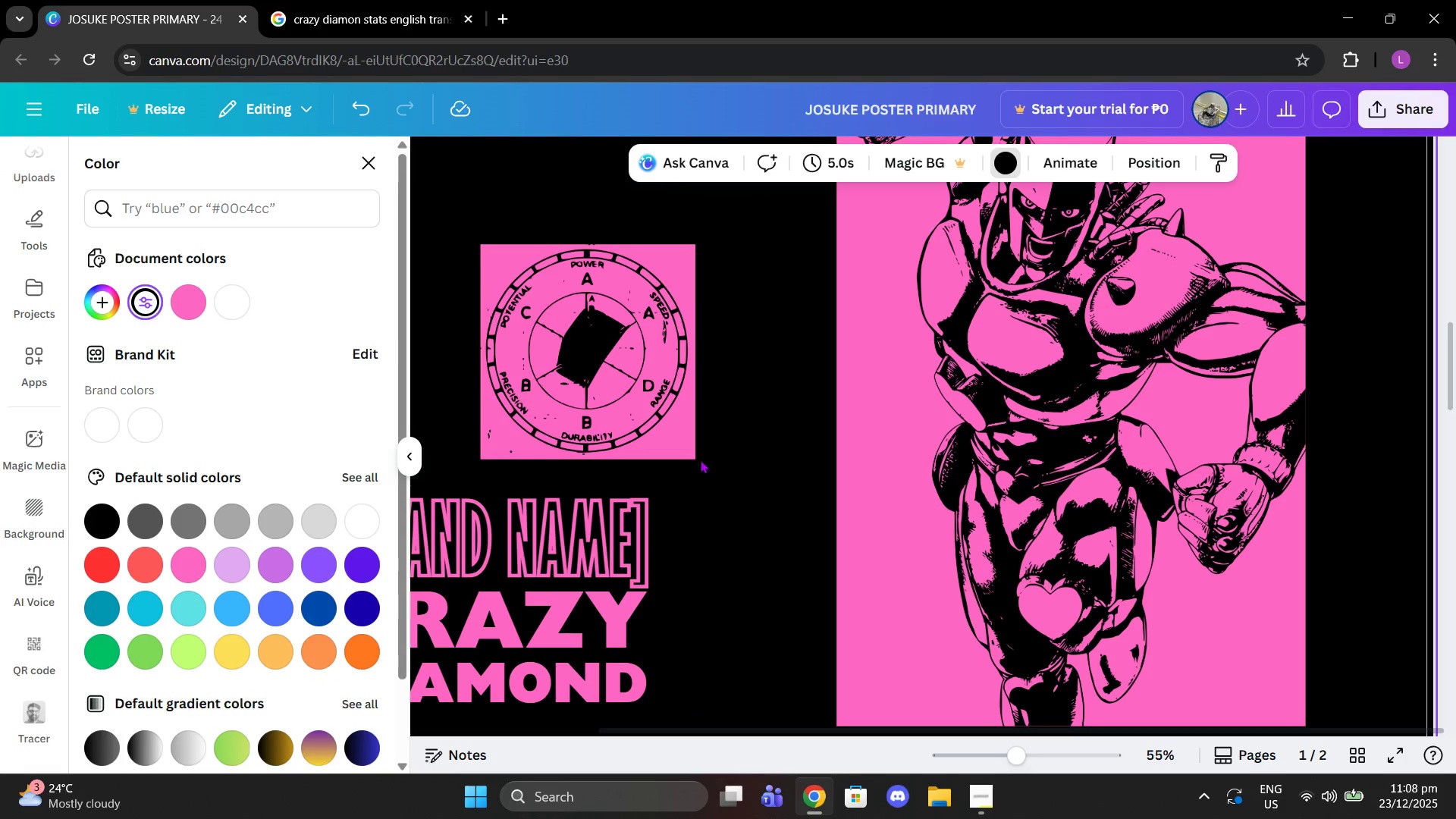 
left_click([682, 449])
 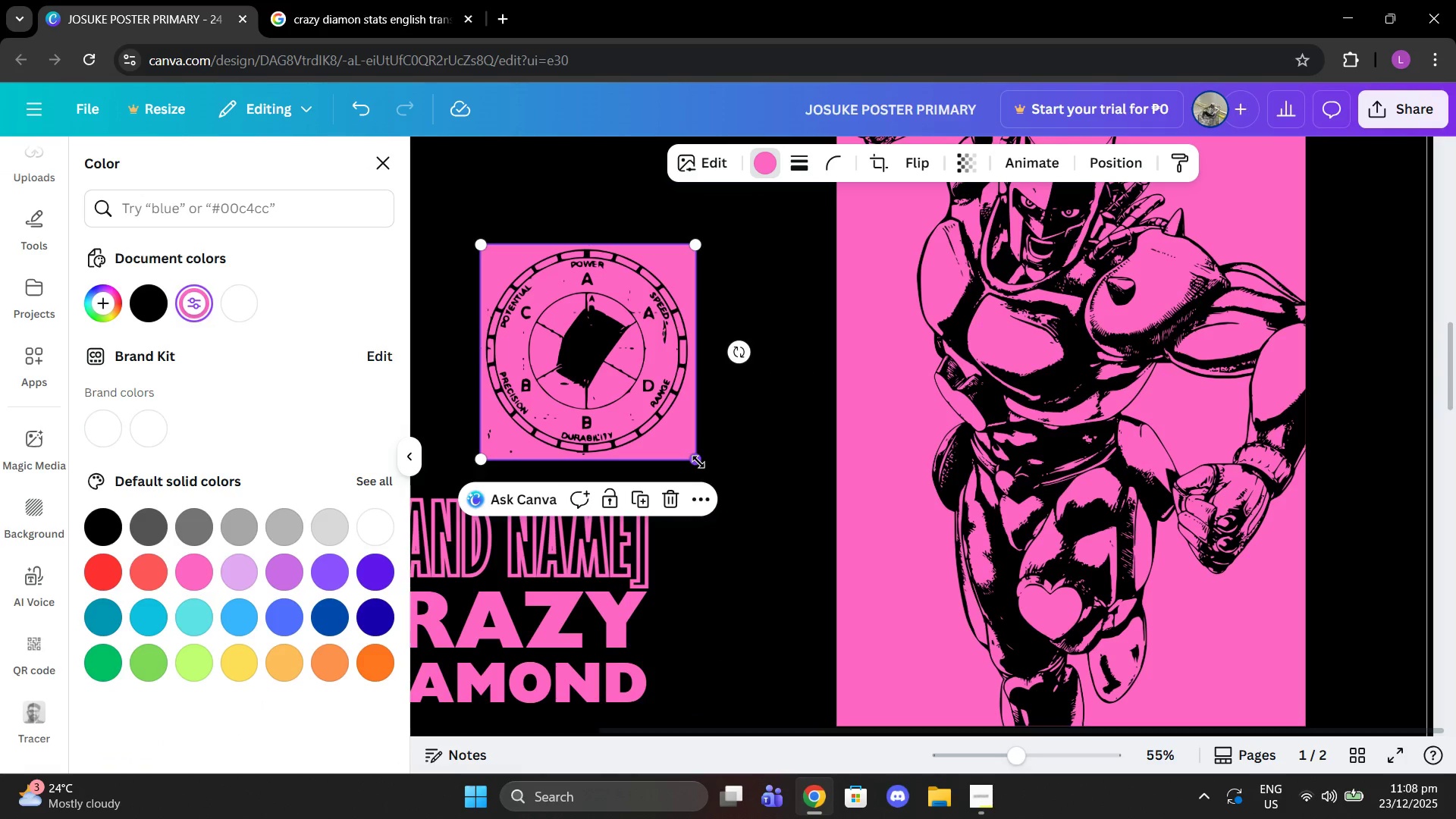 
left_click_drag(start_coordinate=[698, 462], to_coordinate=[664, 444])
 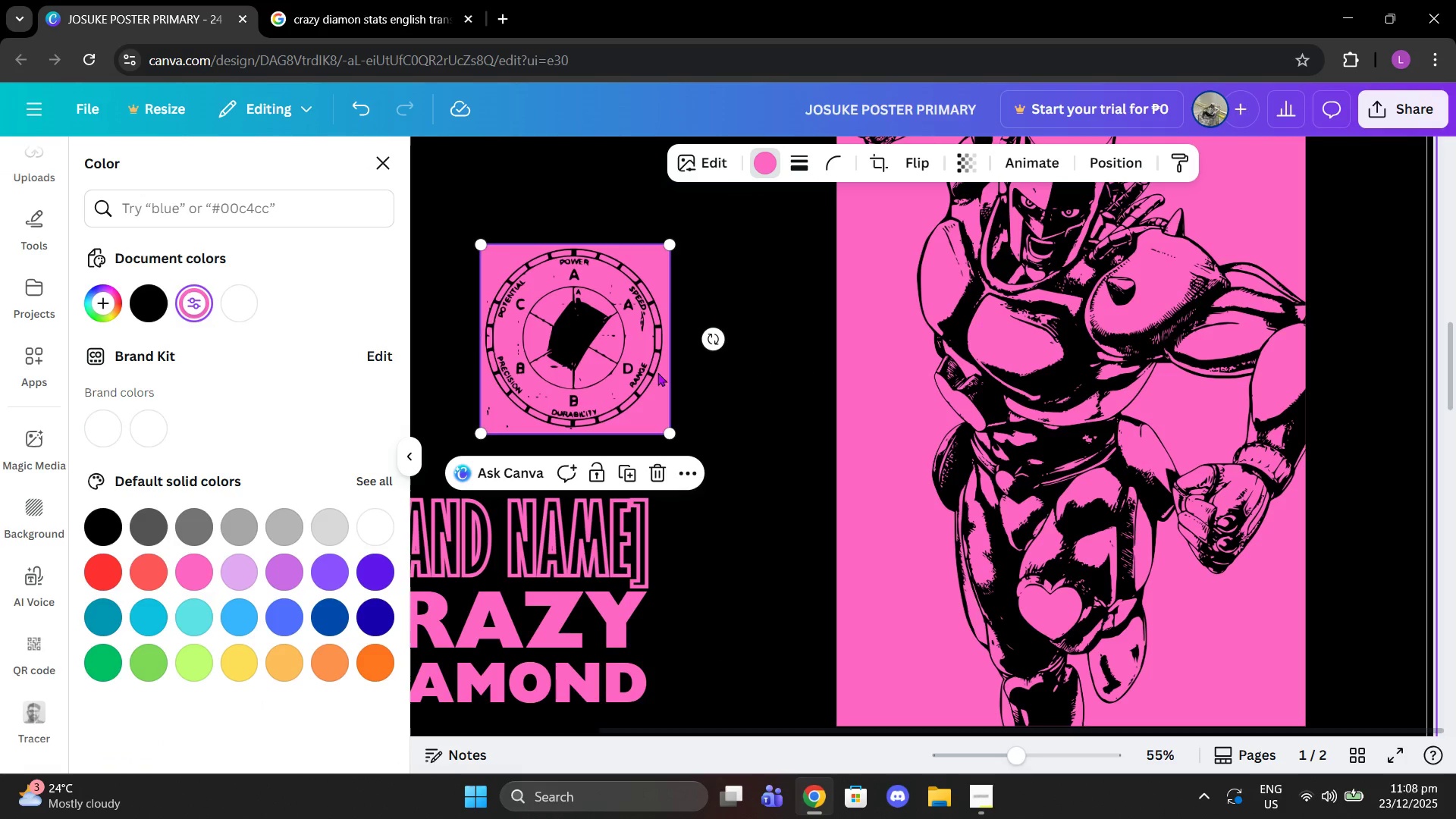 
left_click_drag(start_coordinate=[627, 353], to_coordinate=[592, 361])
 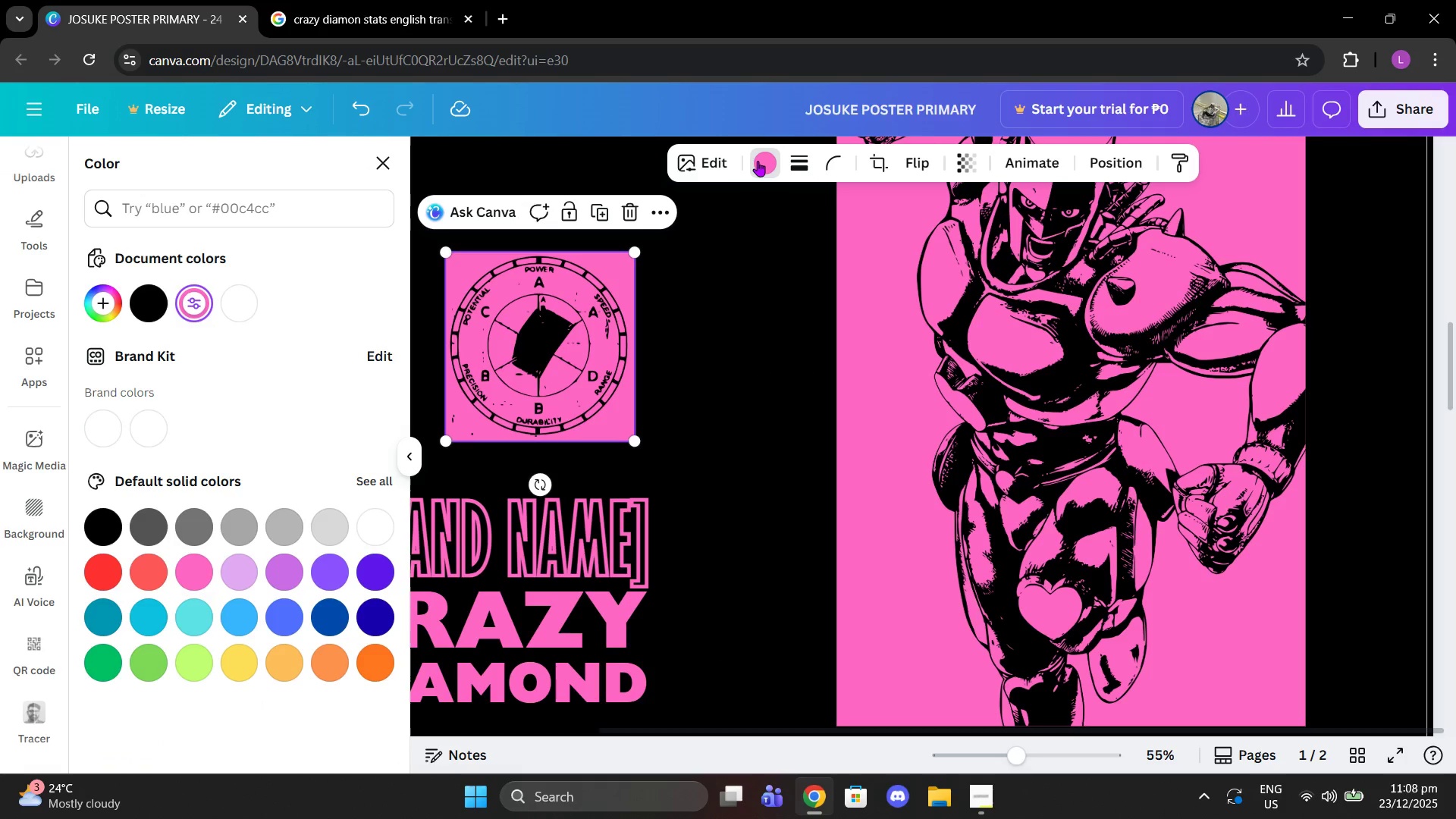 
left_click([758, 161])
 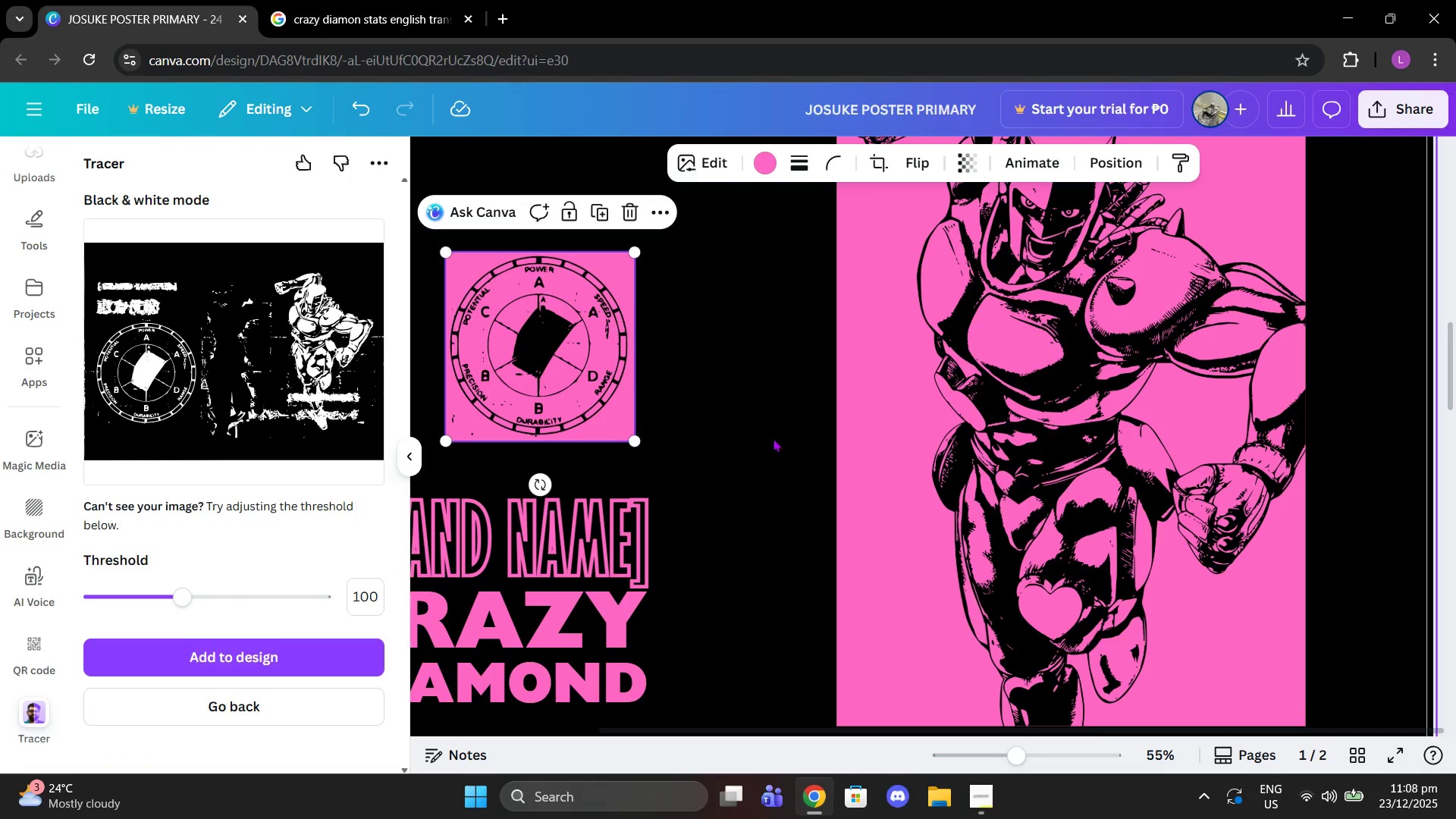 
scroll: coordinate [843, 481], scroll_direction: down, amount: 10.0
 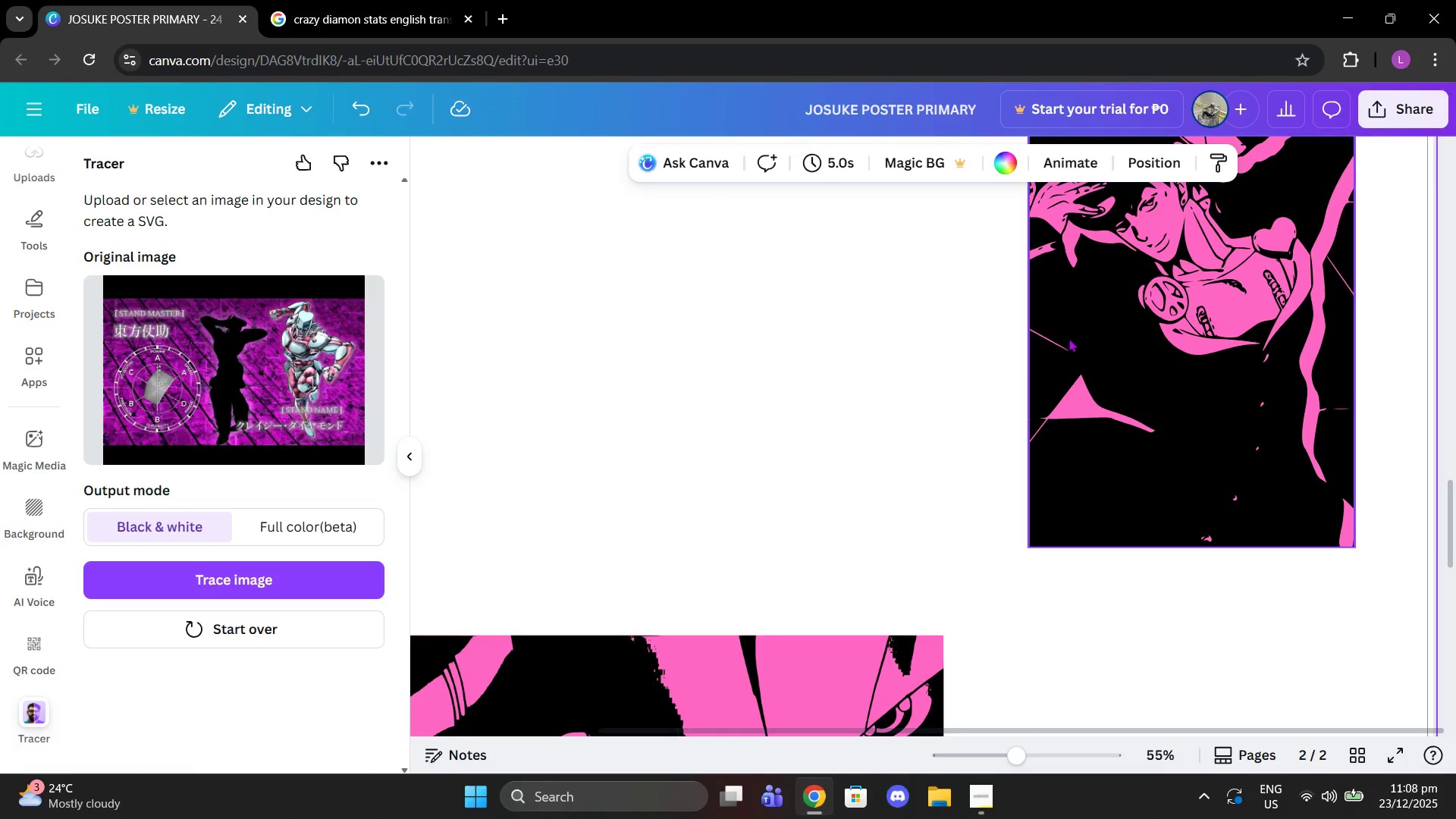 
left_click_drag(start_coordinate=[829, 347], to_coordinate=[714, 453])
 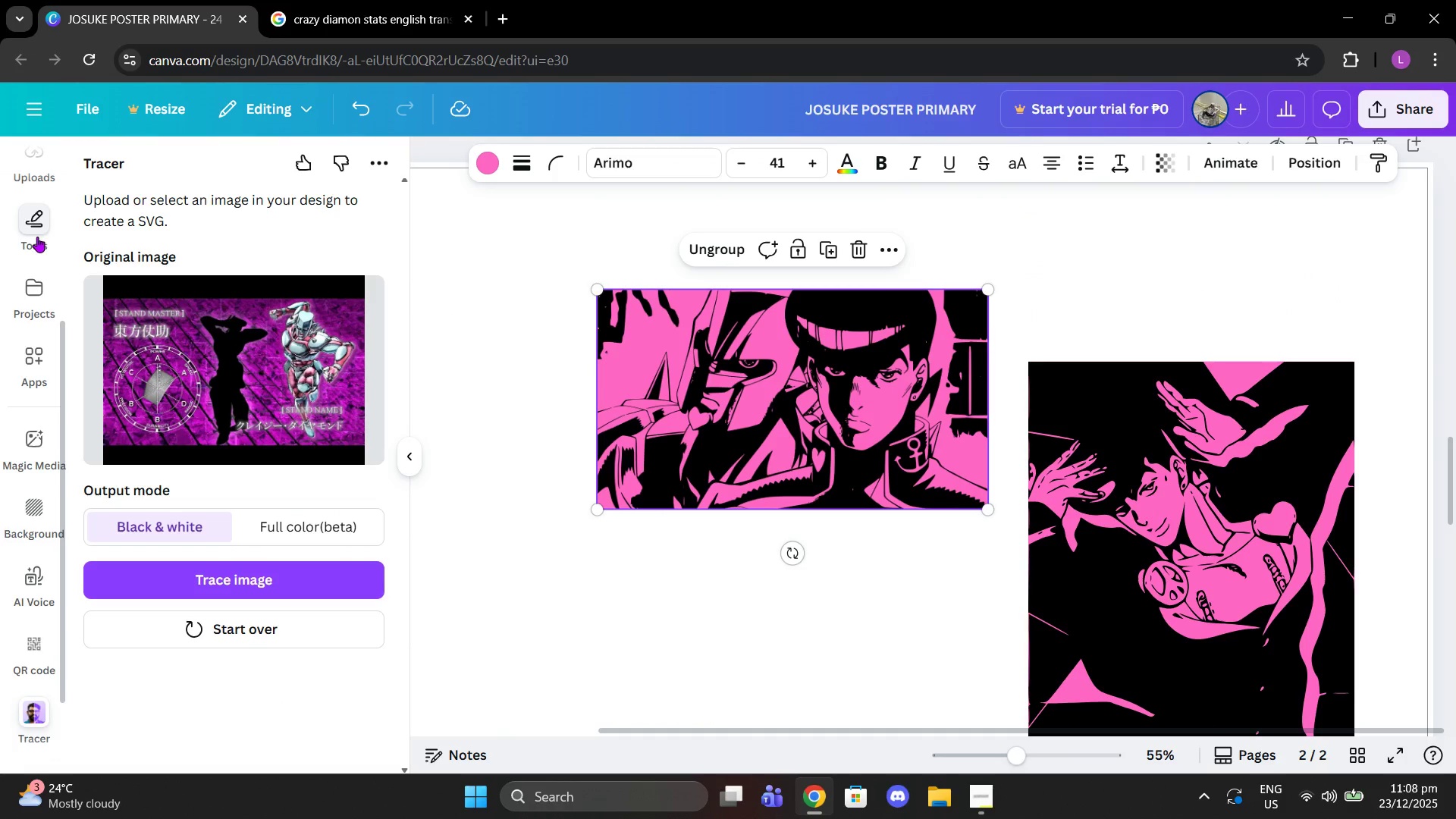 
scroll: coordinate [41, 256], scroll_direction: up, amount: 6.0
 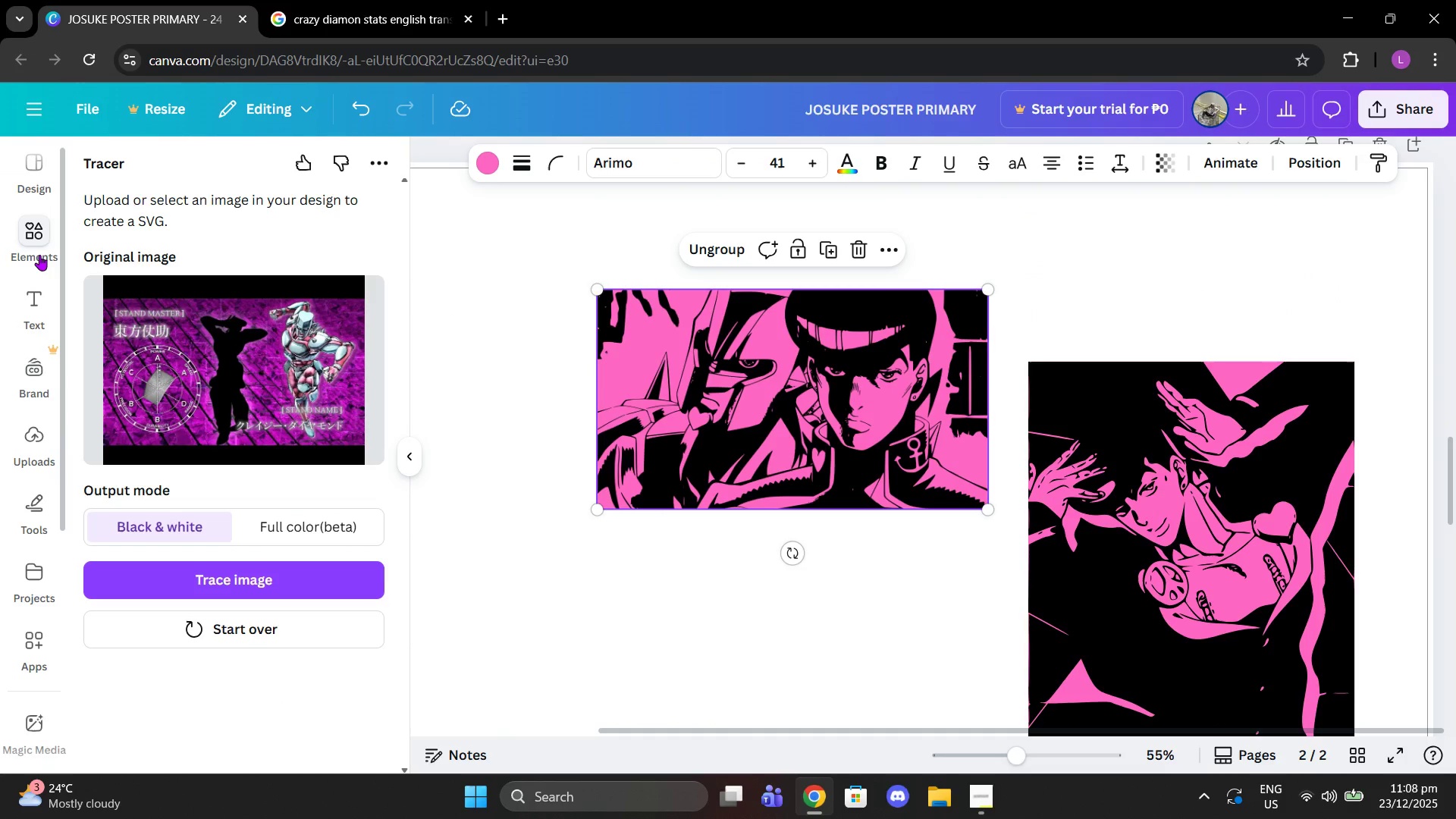 
left_click([39, 255])
 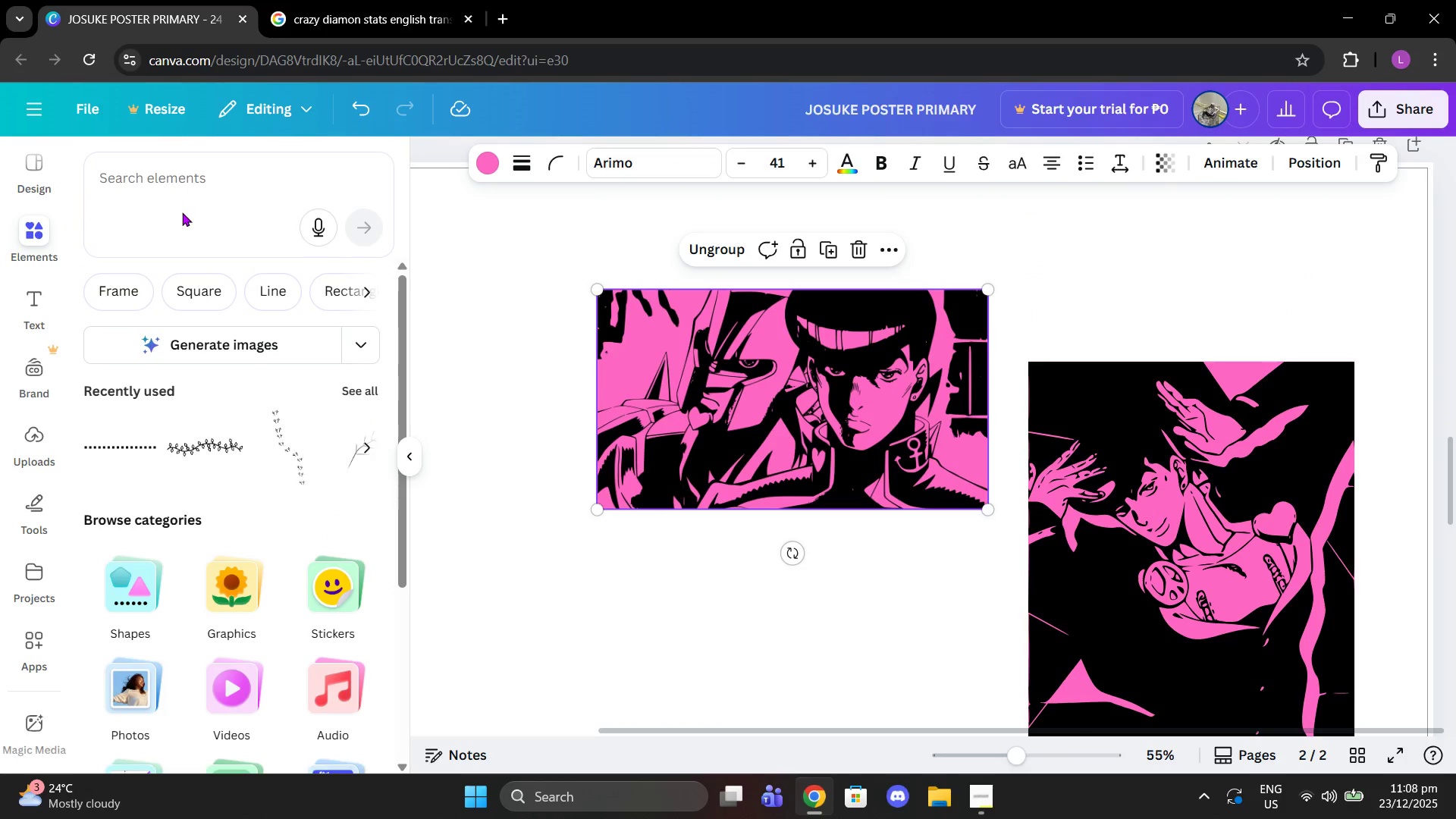 
double_click([184, 191])
 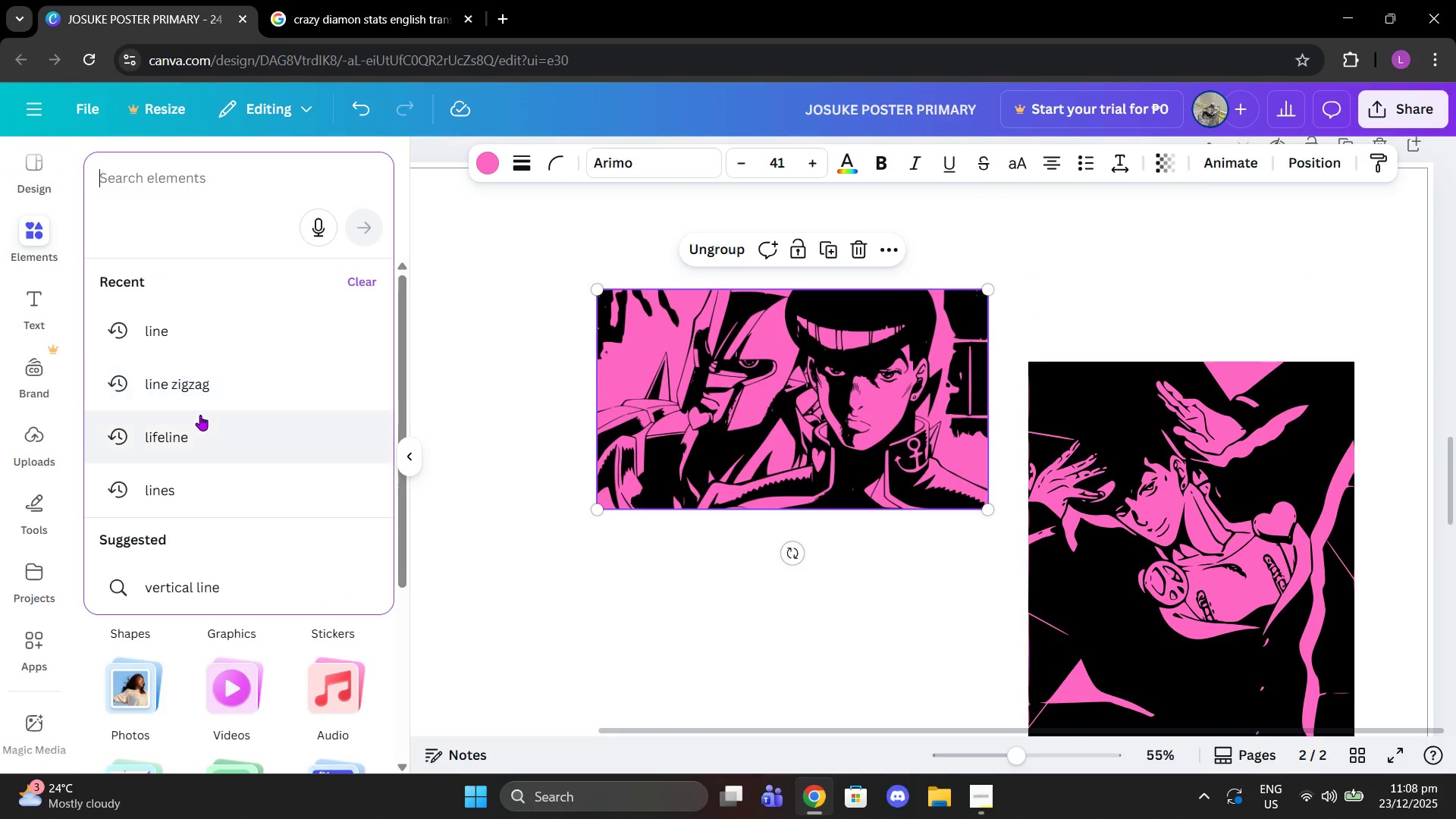 
type(square)
 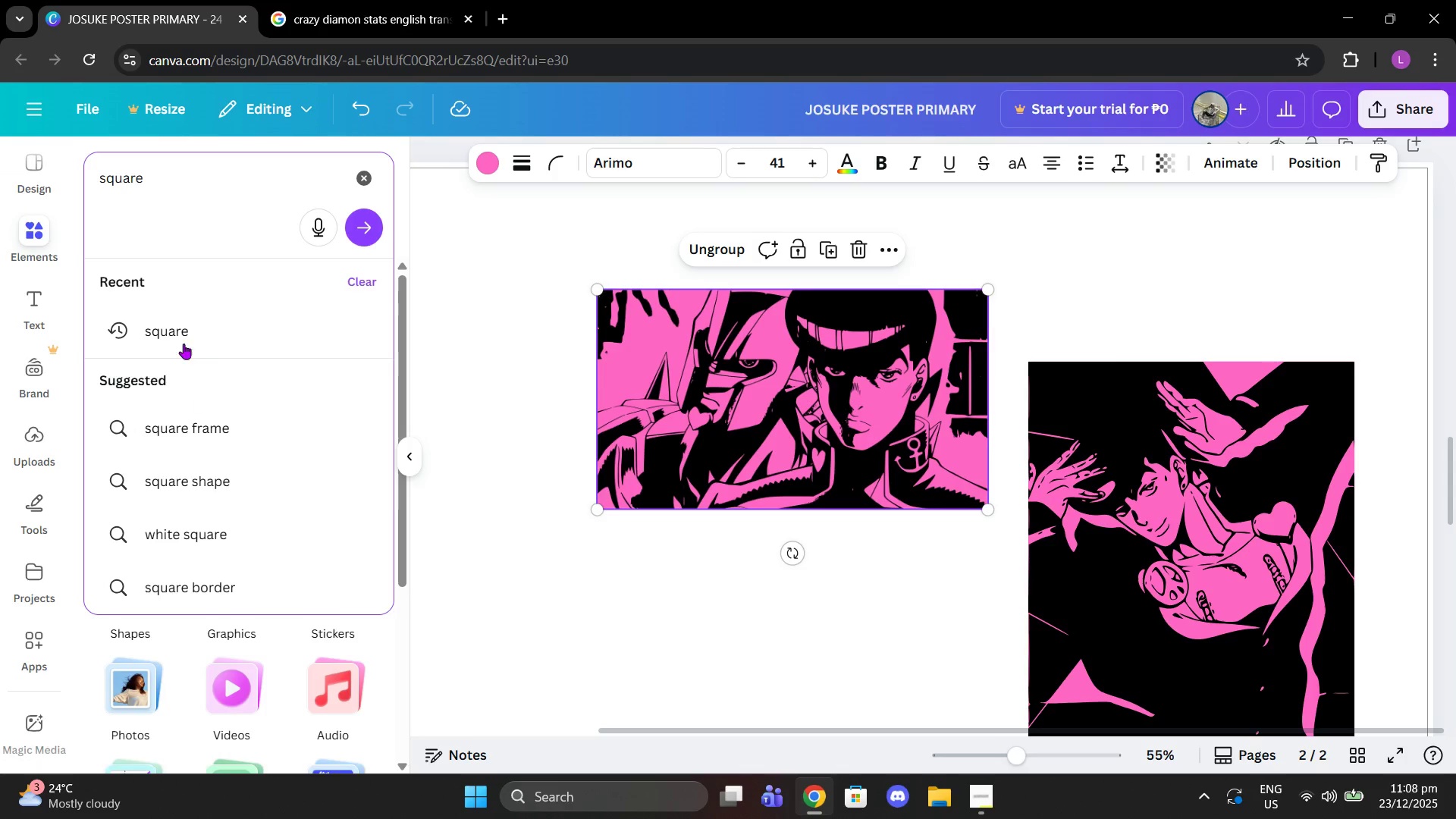 
left_click([178, 328])
 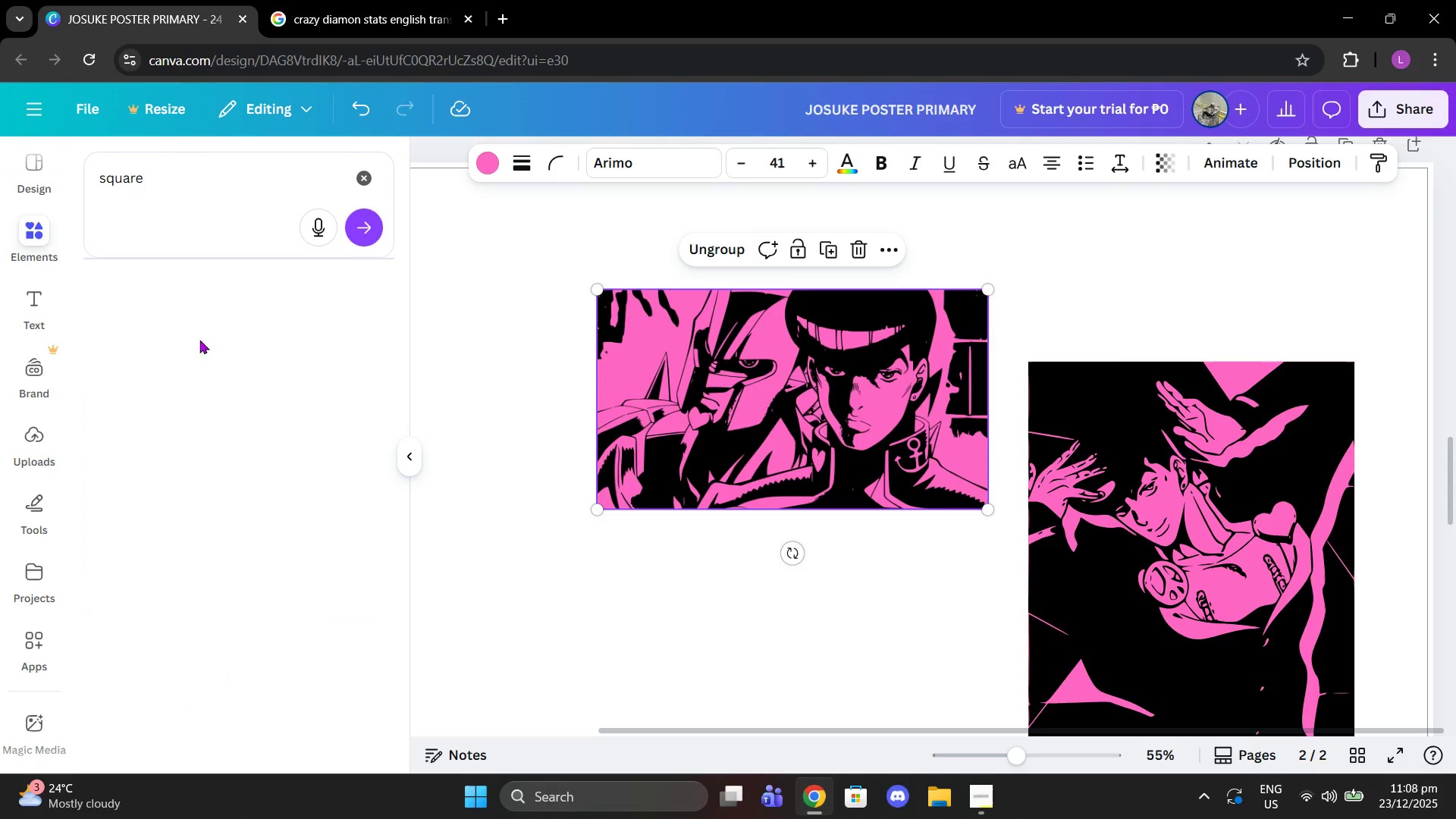 
mouse_move([240, 378])
 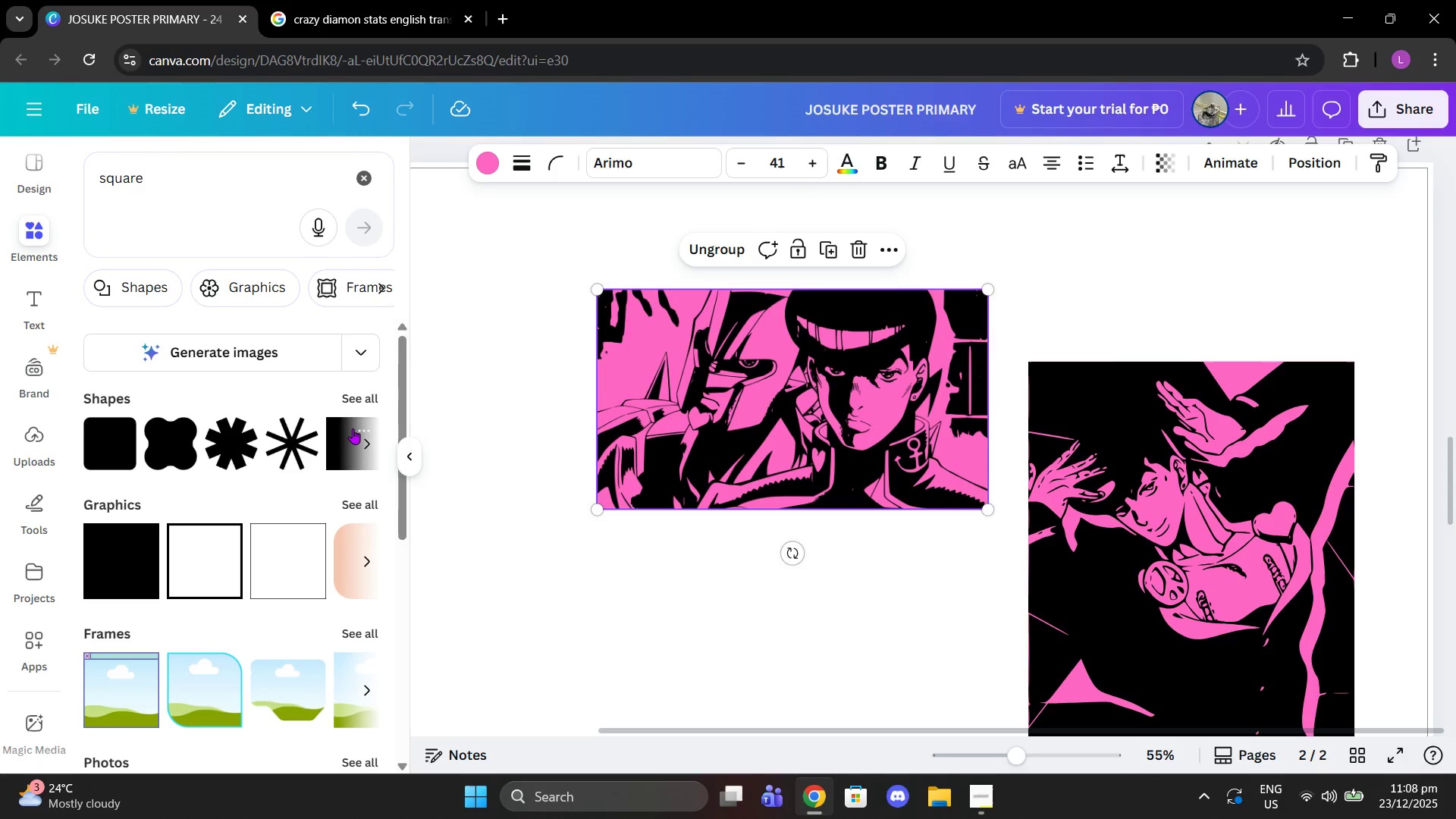 
left_click([353, 428])
 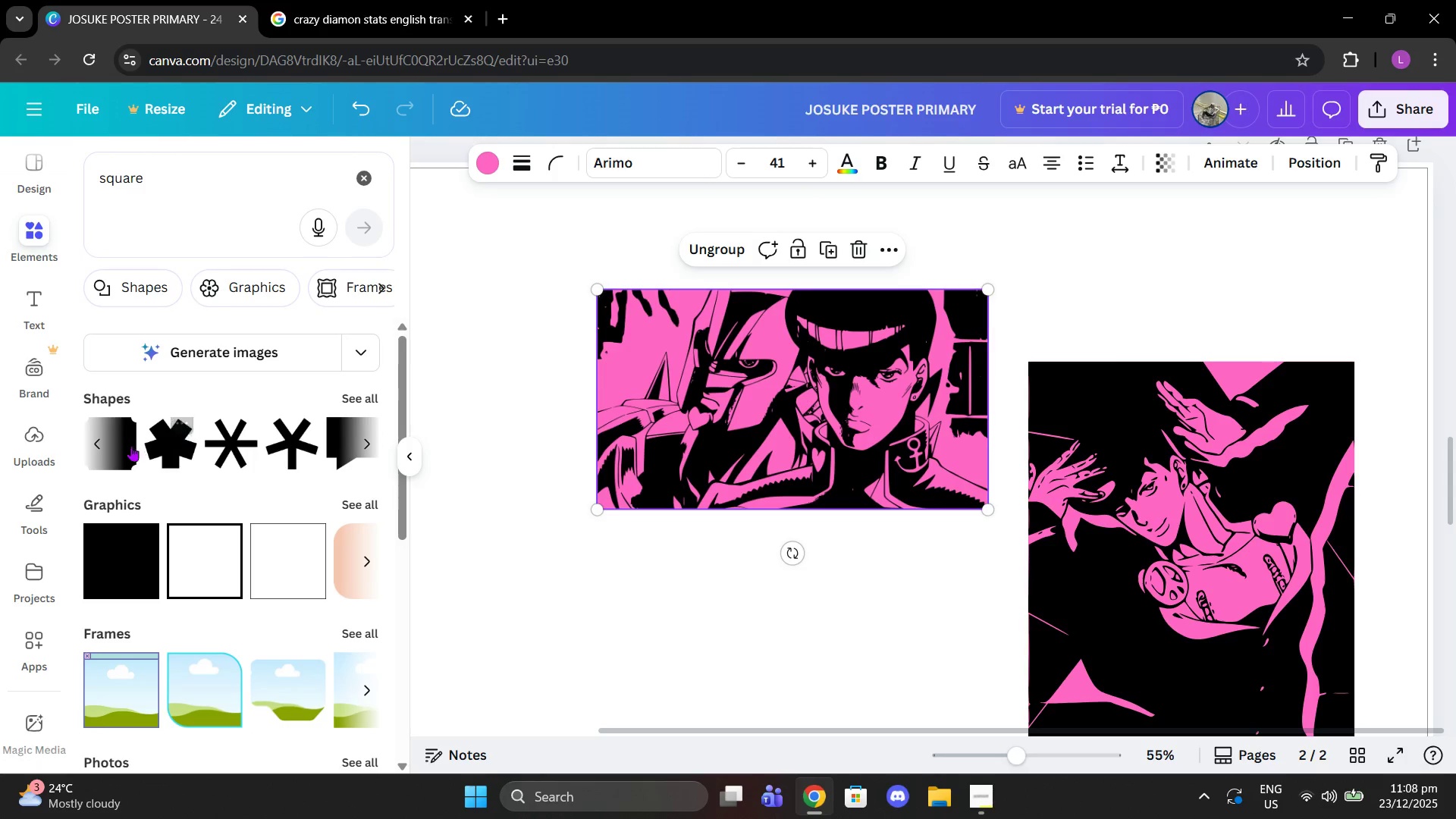 
left_click([102, 442])
 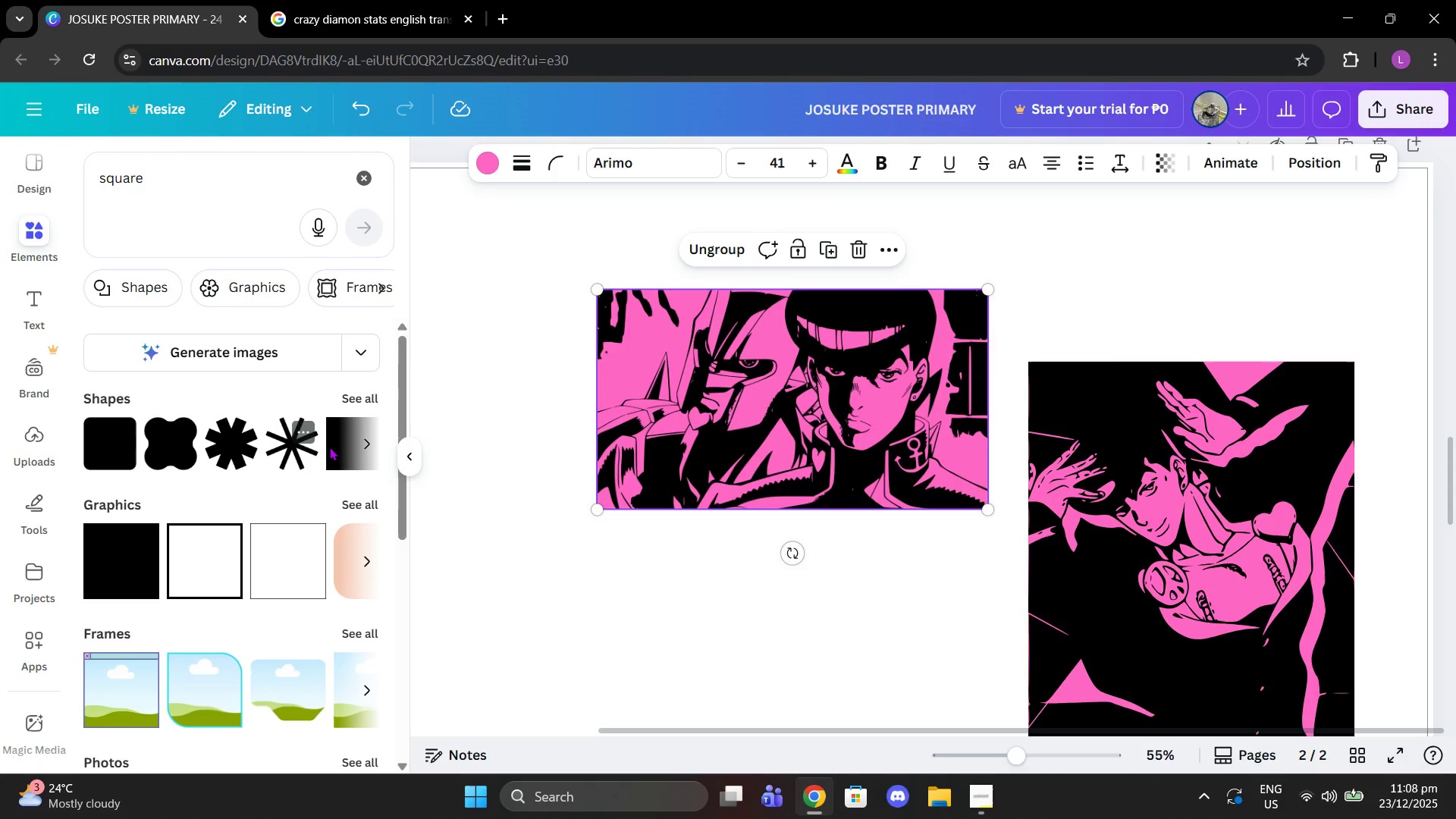 
left_click([333, 447])
 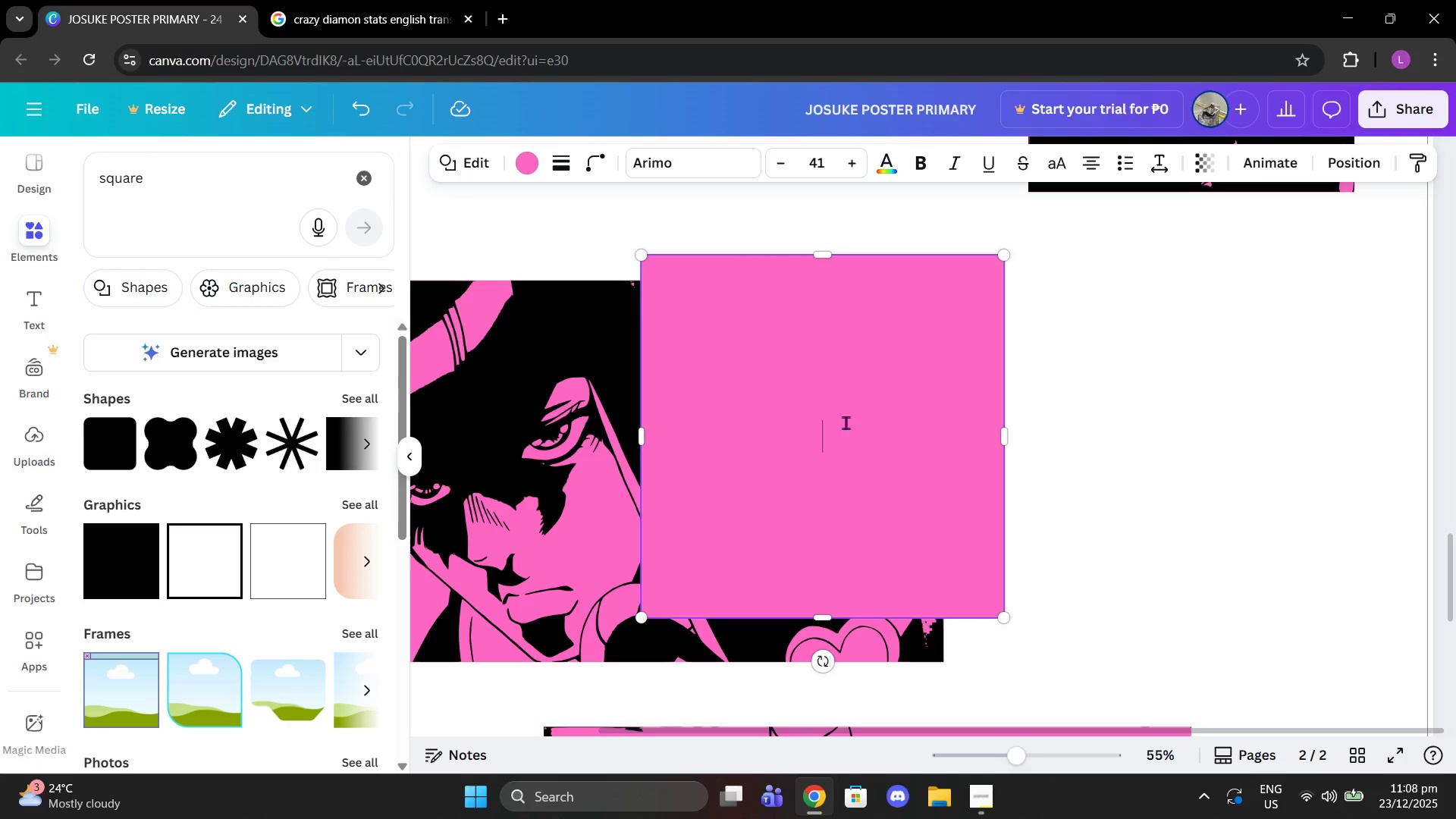 
left_click_drag(start_coordinate=[846, 422], to_coordinate=[993, 309])
 